 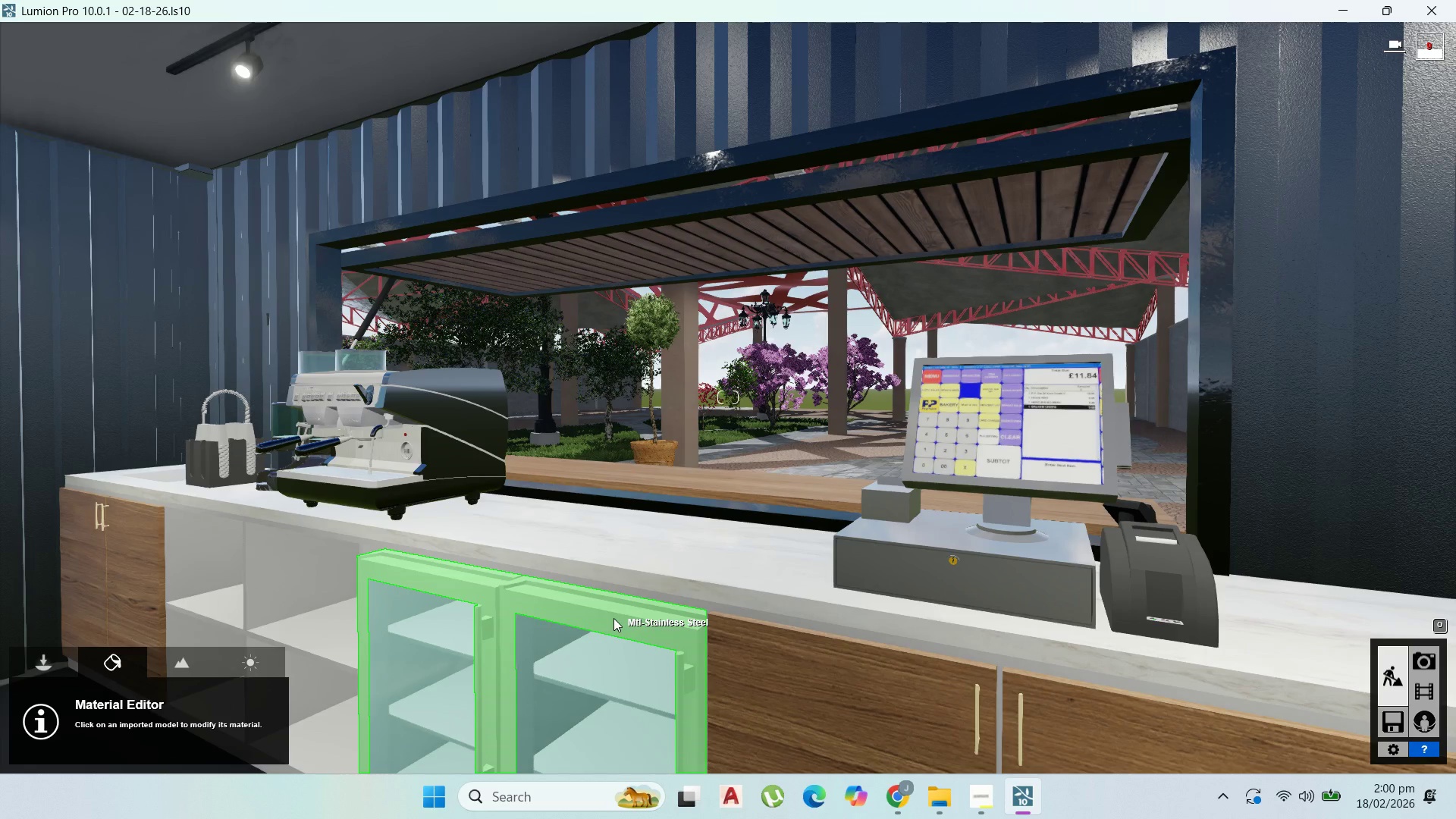 
left_click([44, 482])
 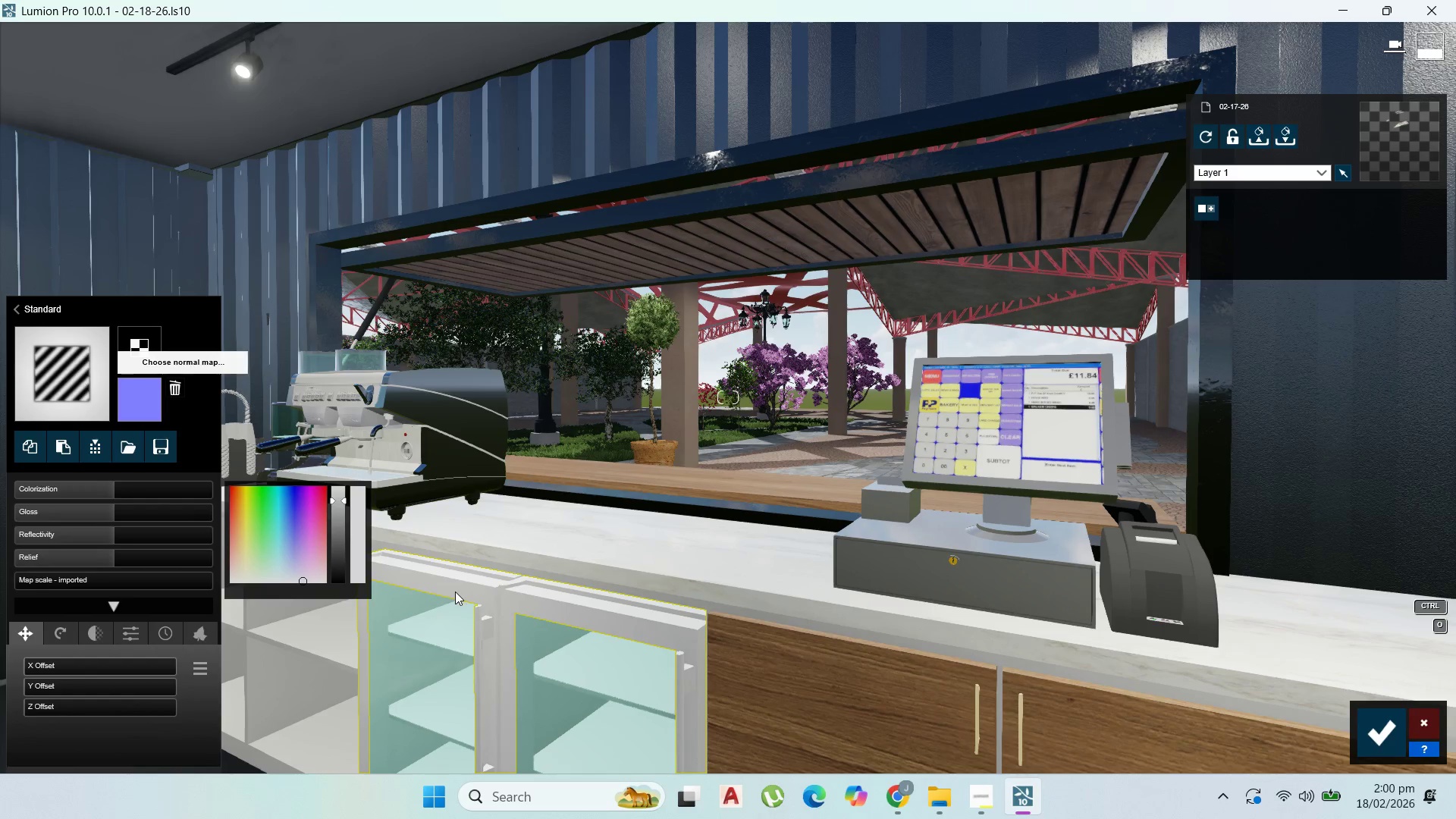 
wait(6.39)
 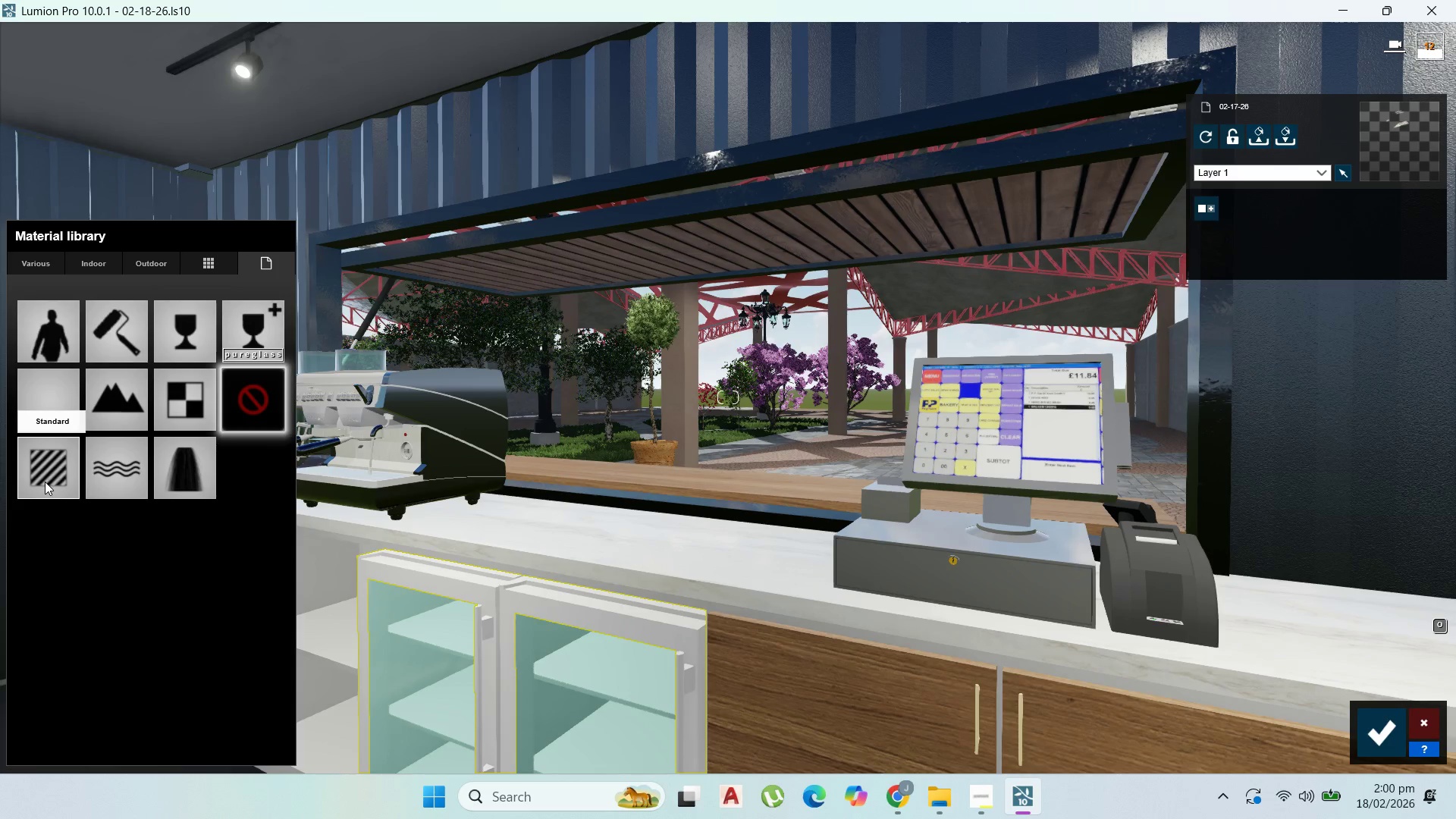 
left_click([36, 384])
 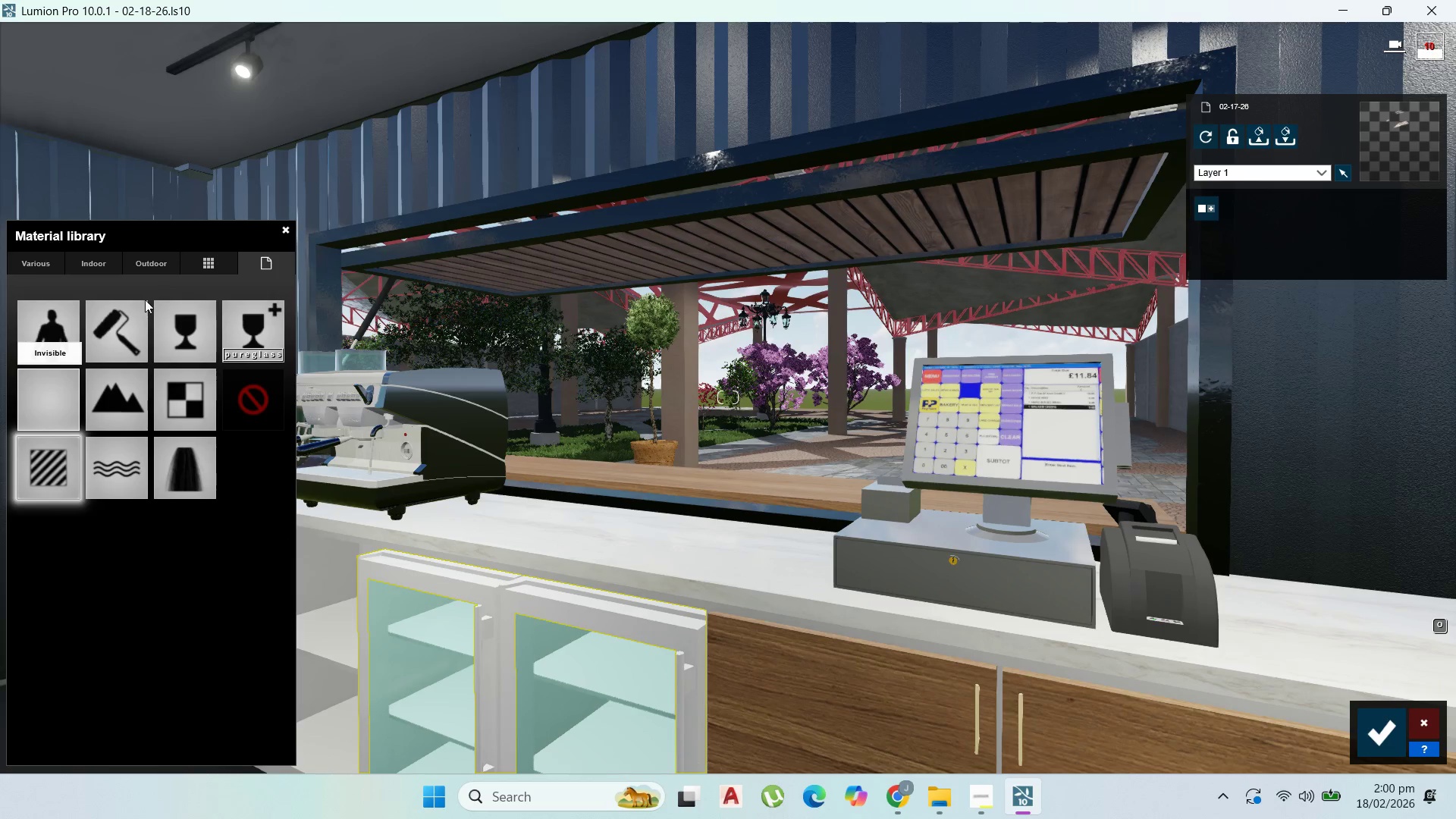 
mouse_move([181, 272])
 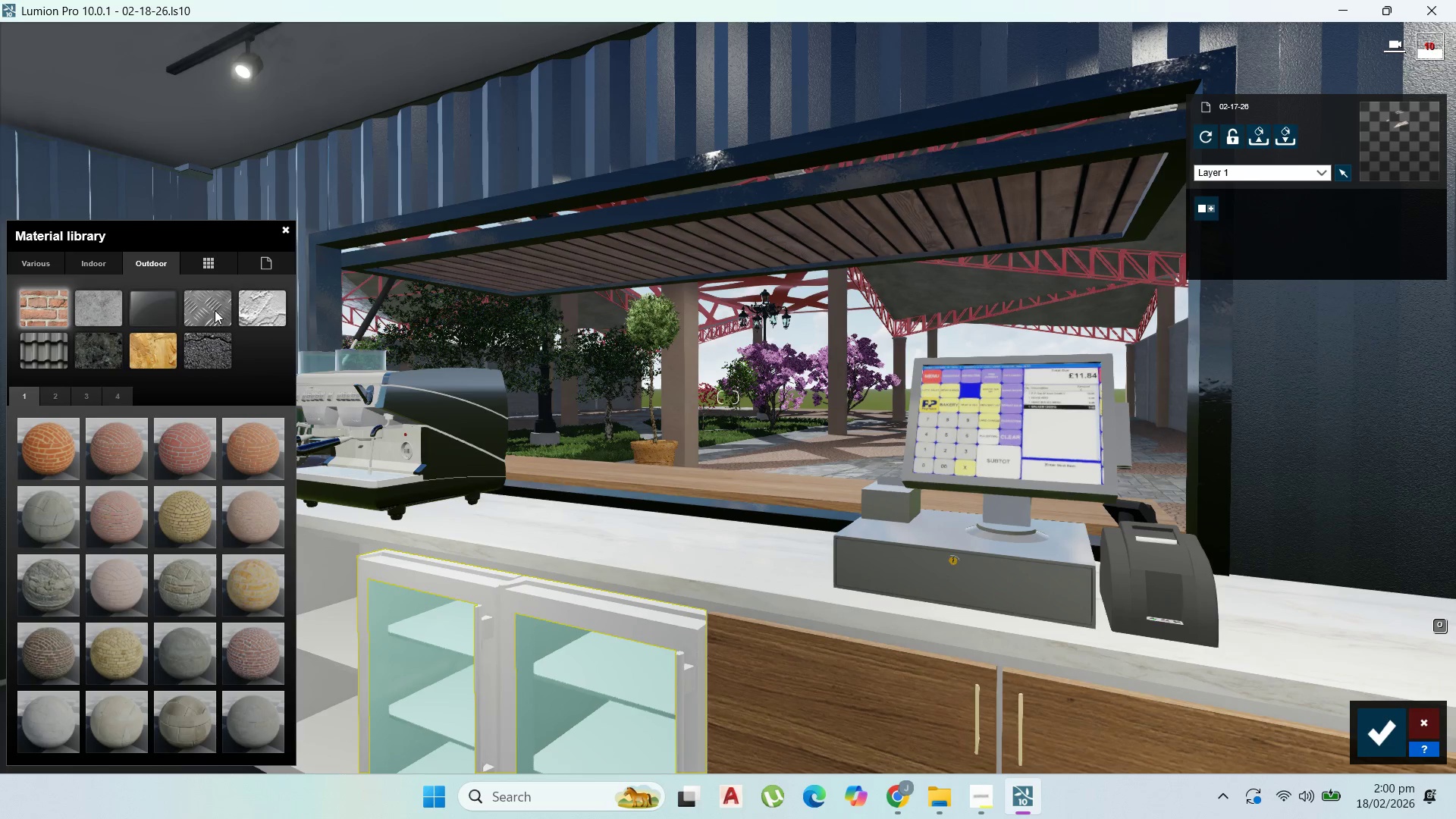 
left_click([215, 311])
 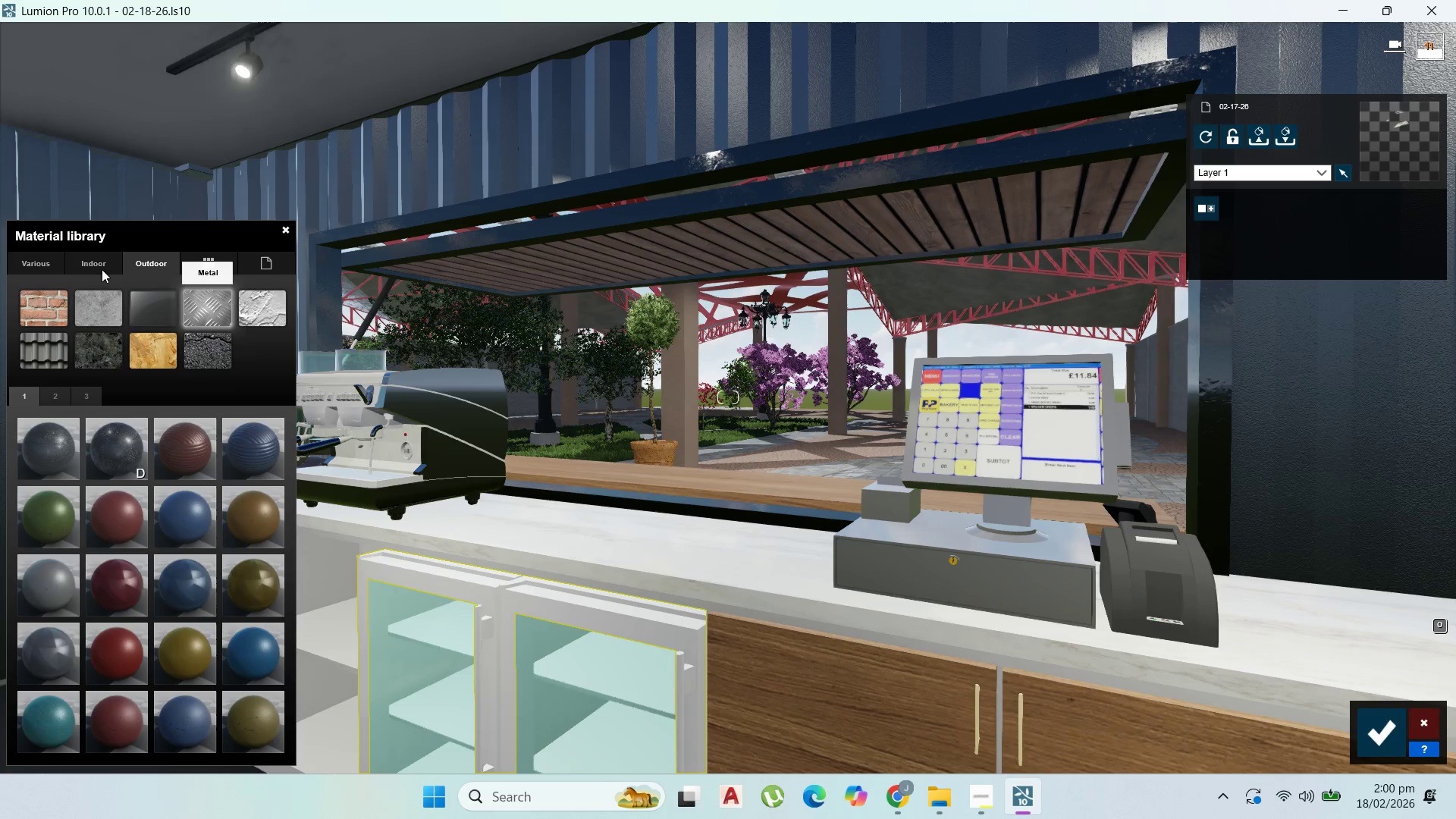 
left_click([88, 261])
 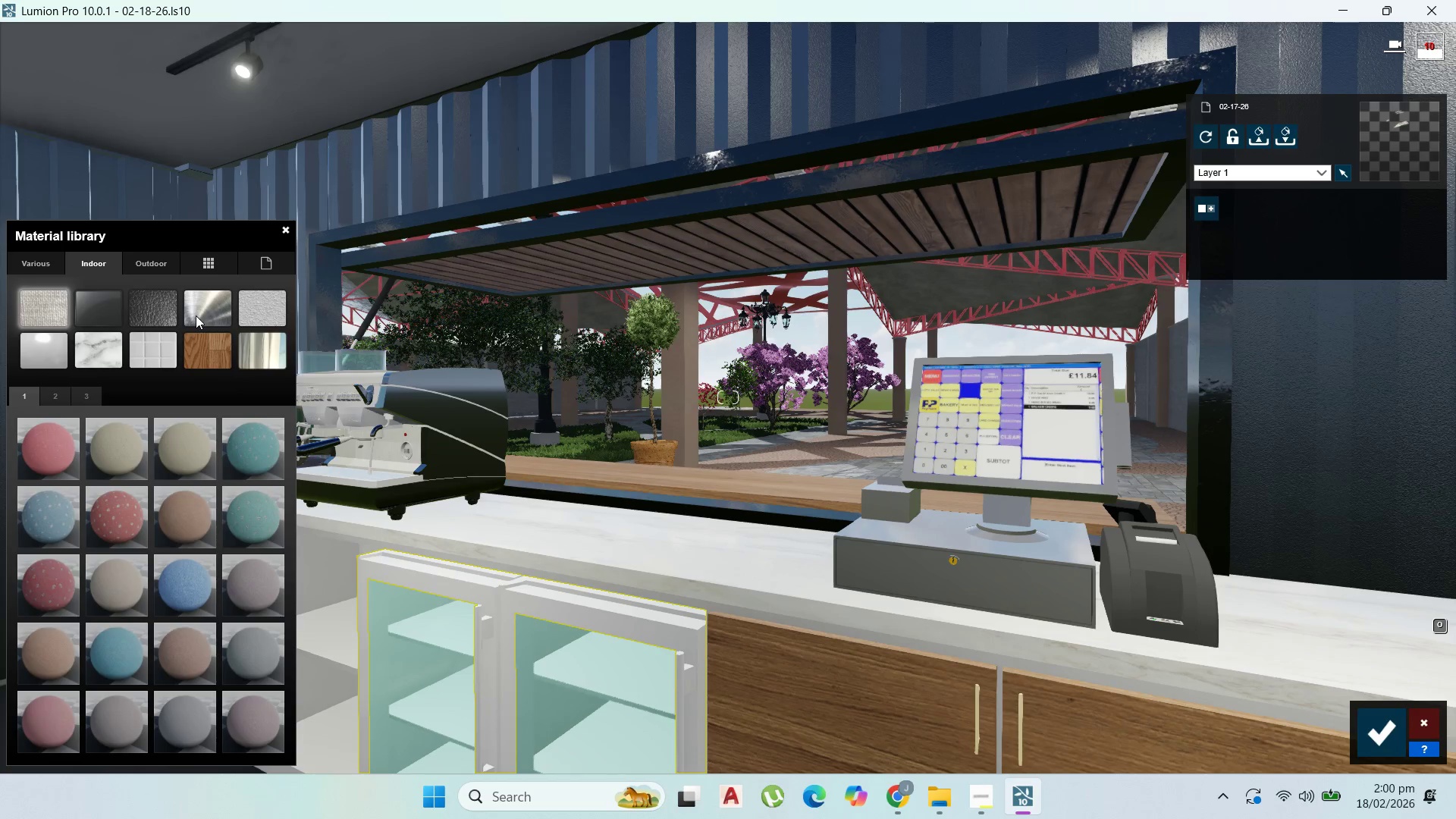 
left_click([196, 315])
 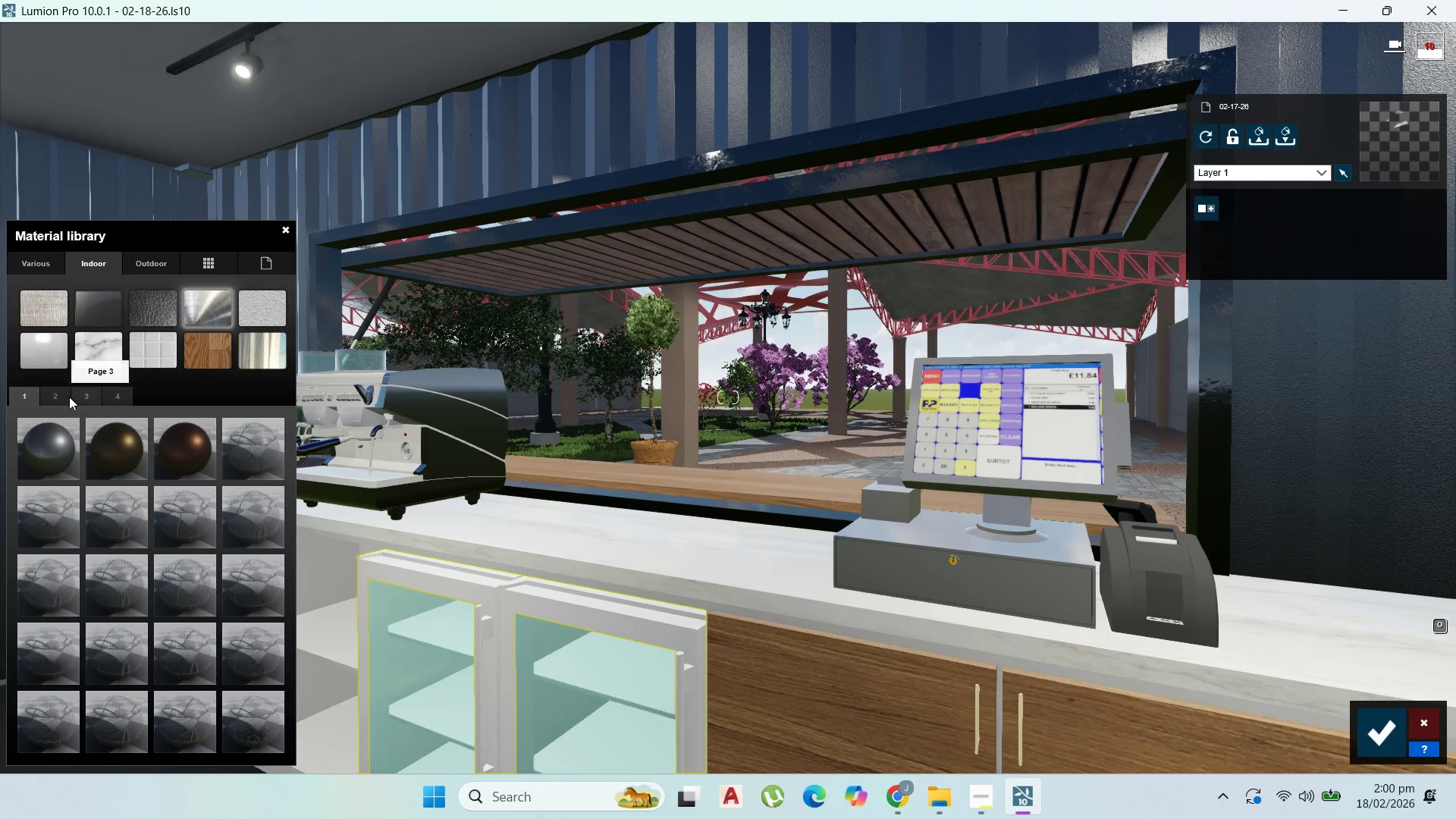 
left_click([64, 397])
 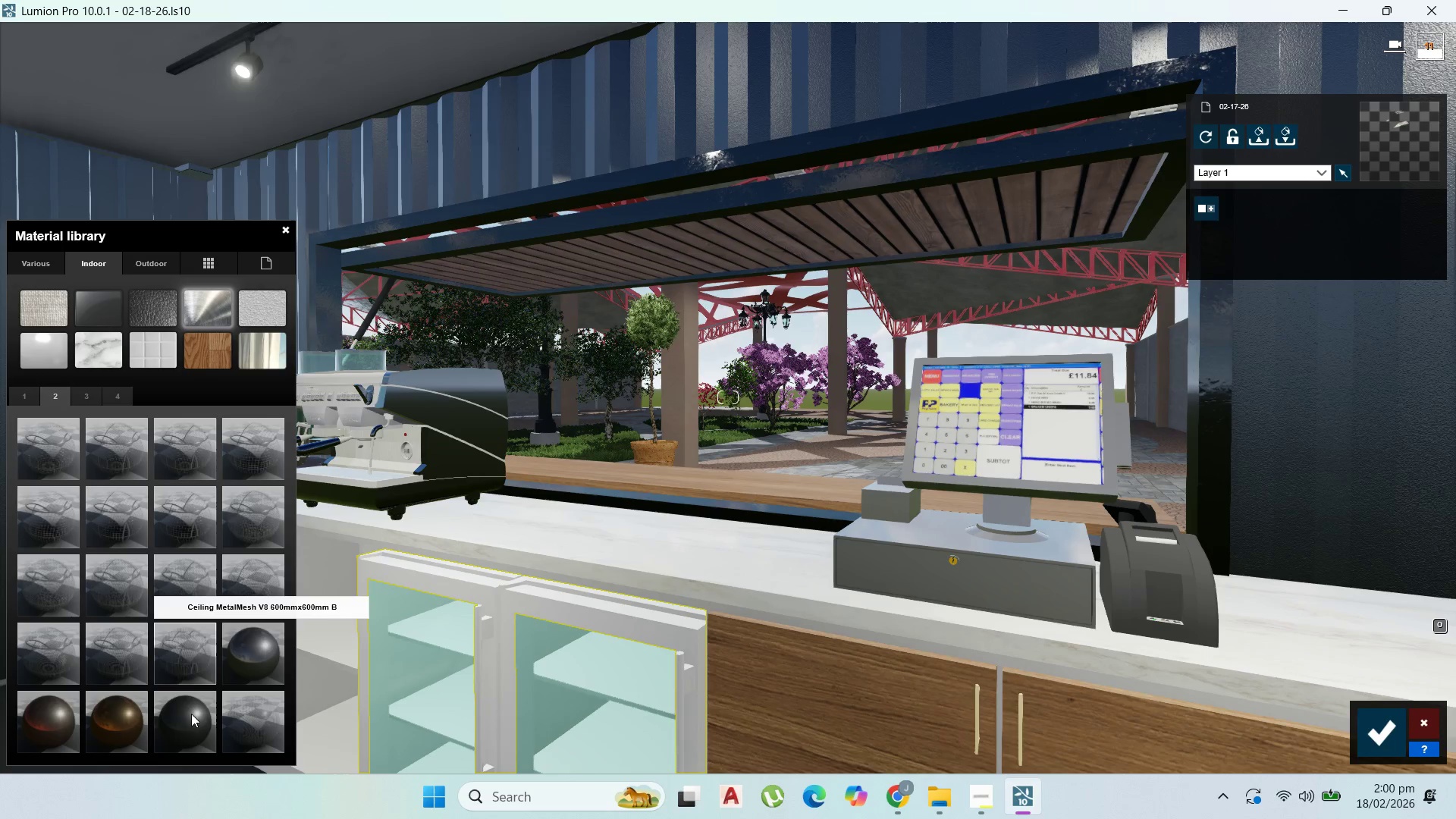 
mouse_move([233, 676])
 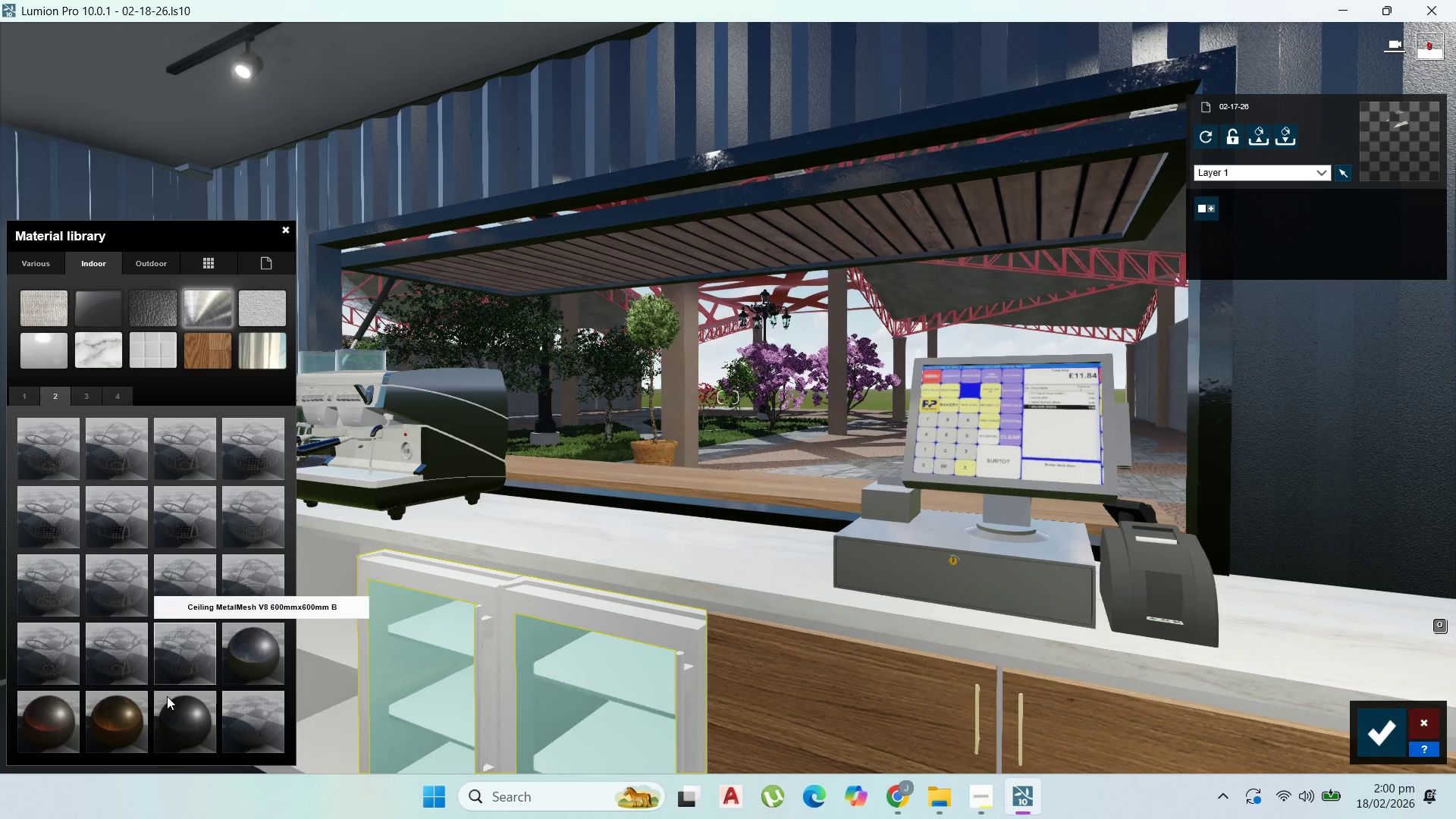 
left_click([180, 708])
 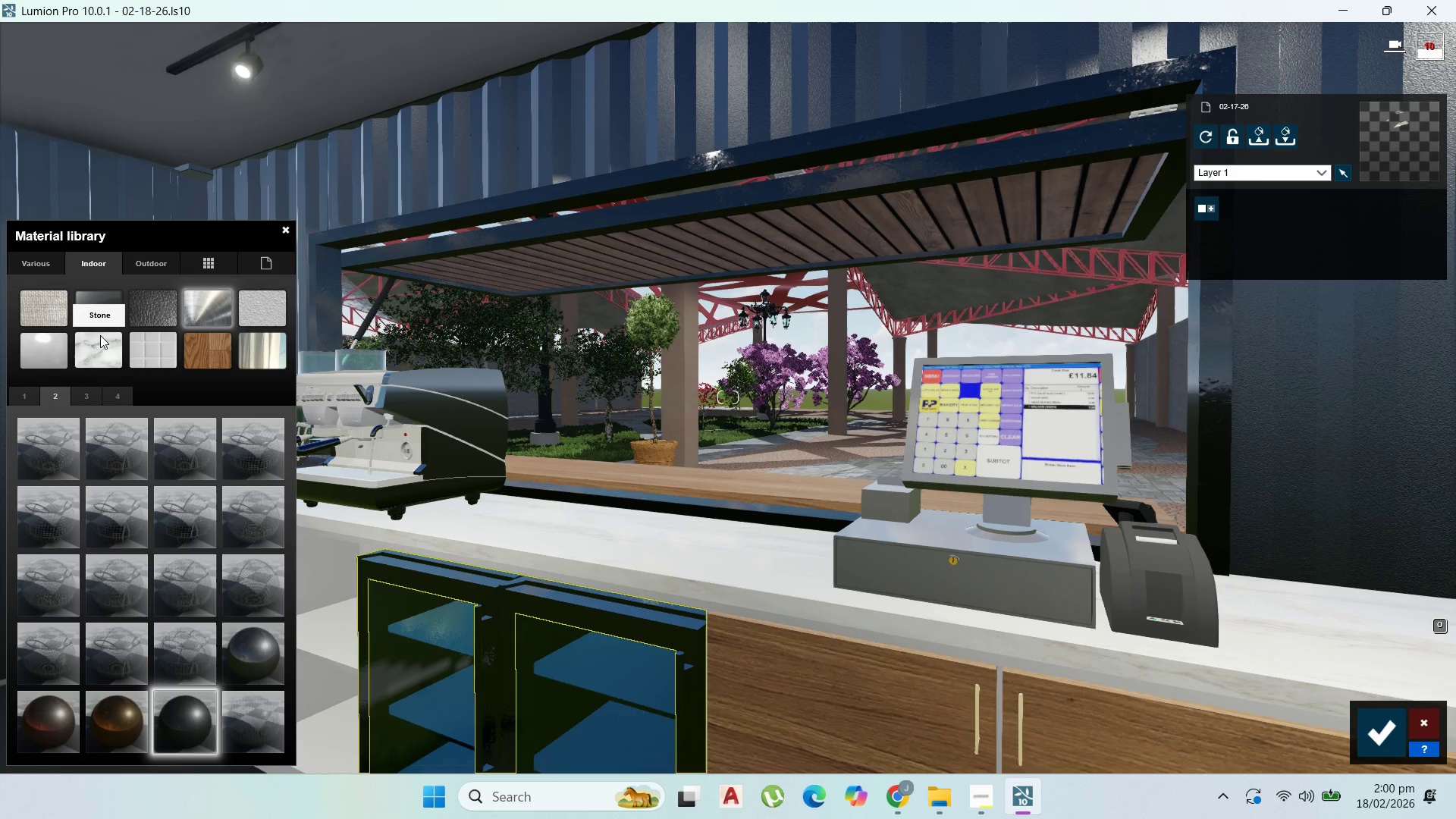 
left_click([83, 396])
 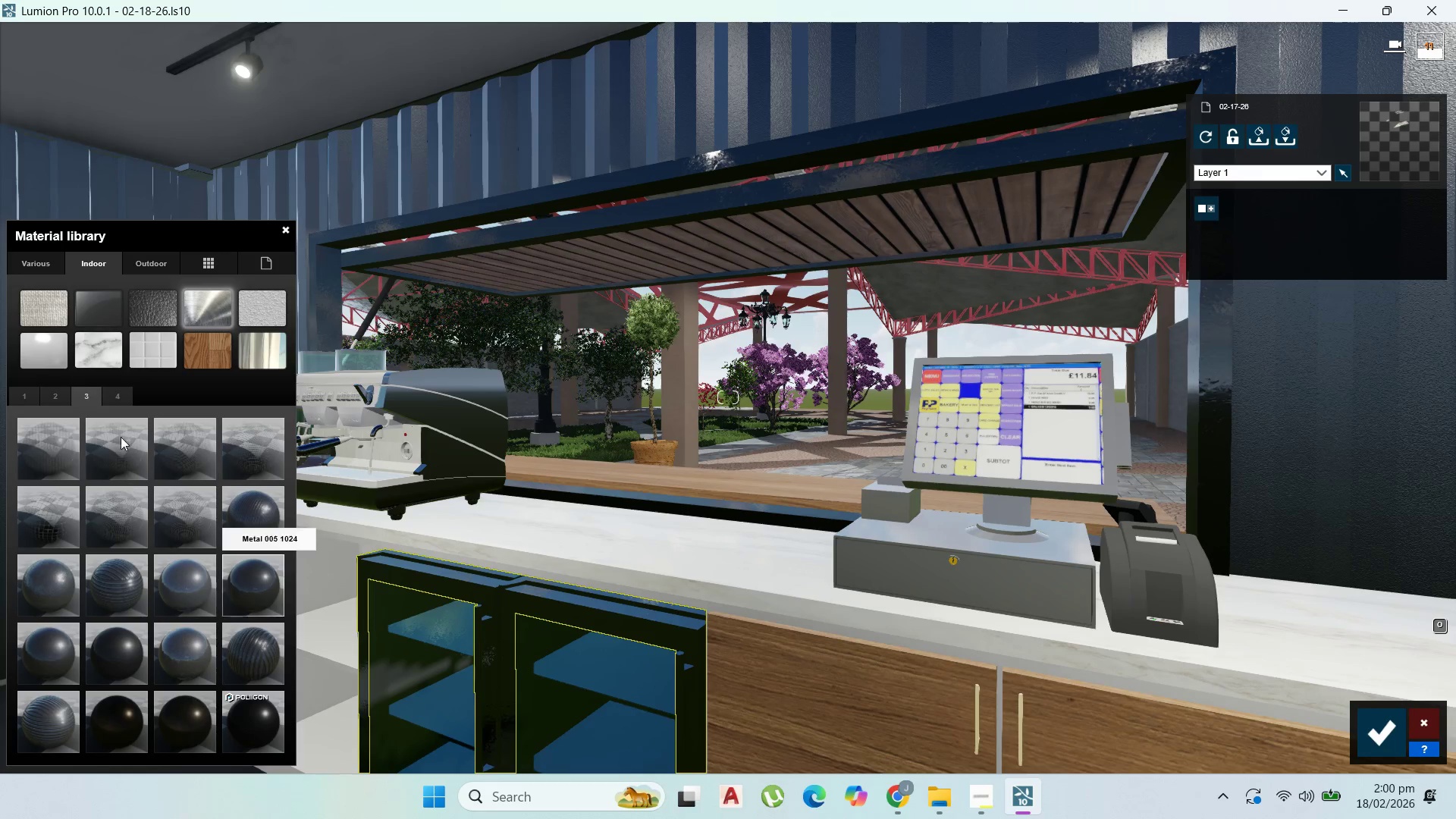 
left_click([122, 395])
 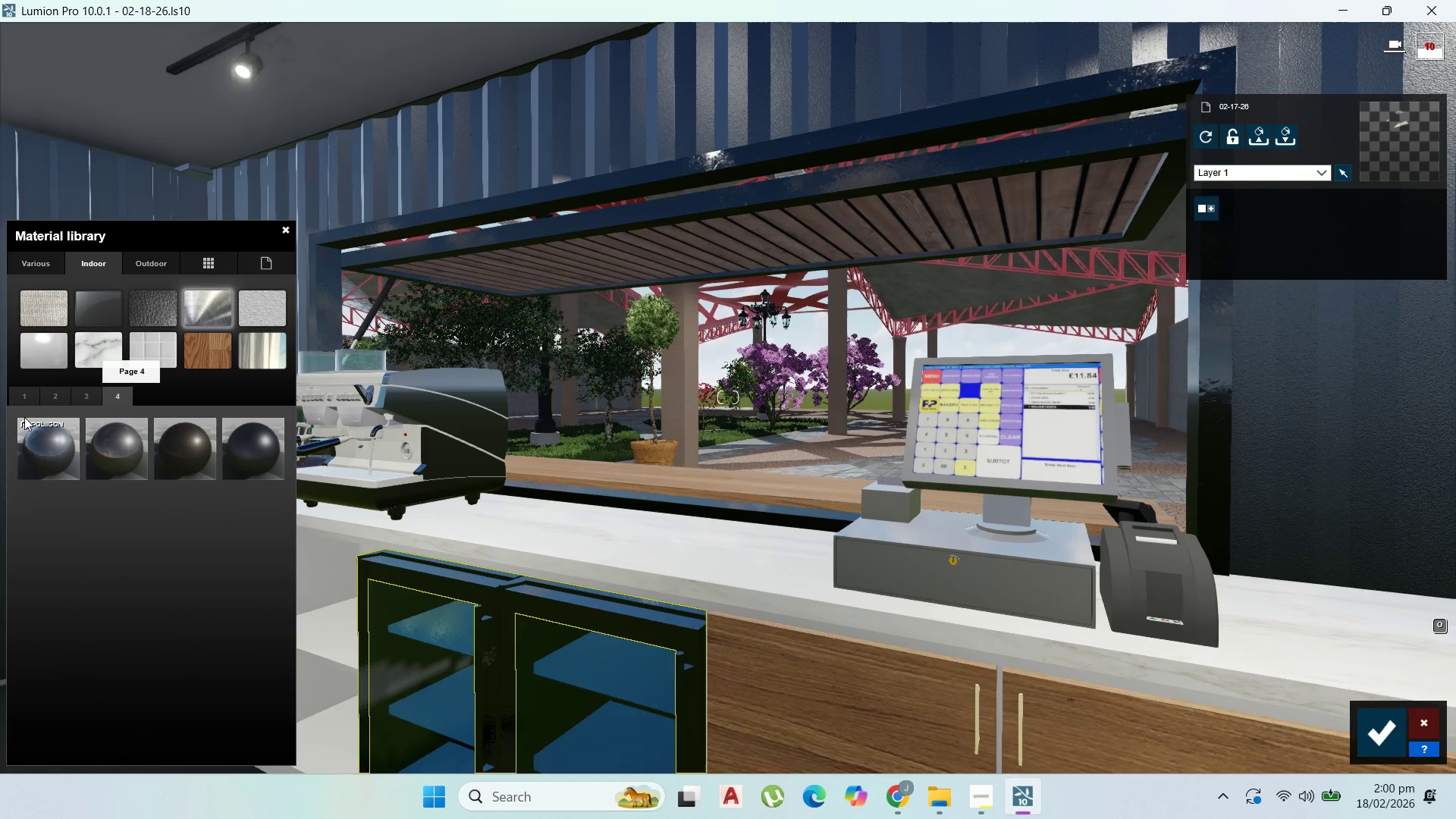 
mouse_move([52, 449])
 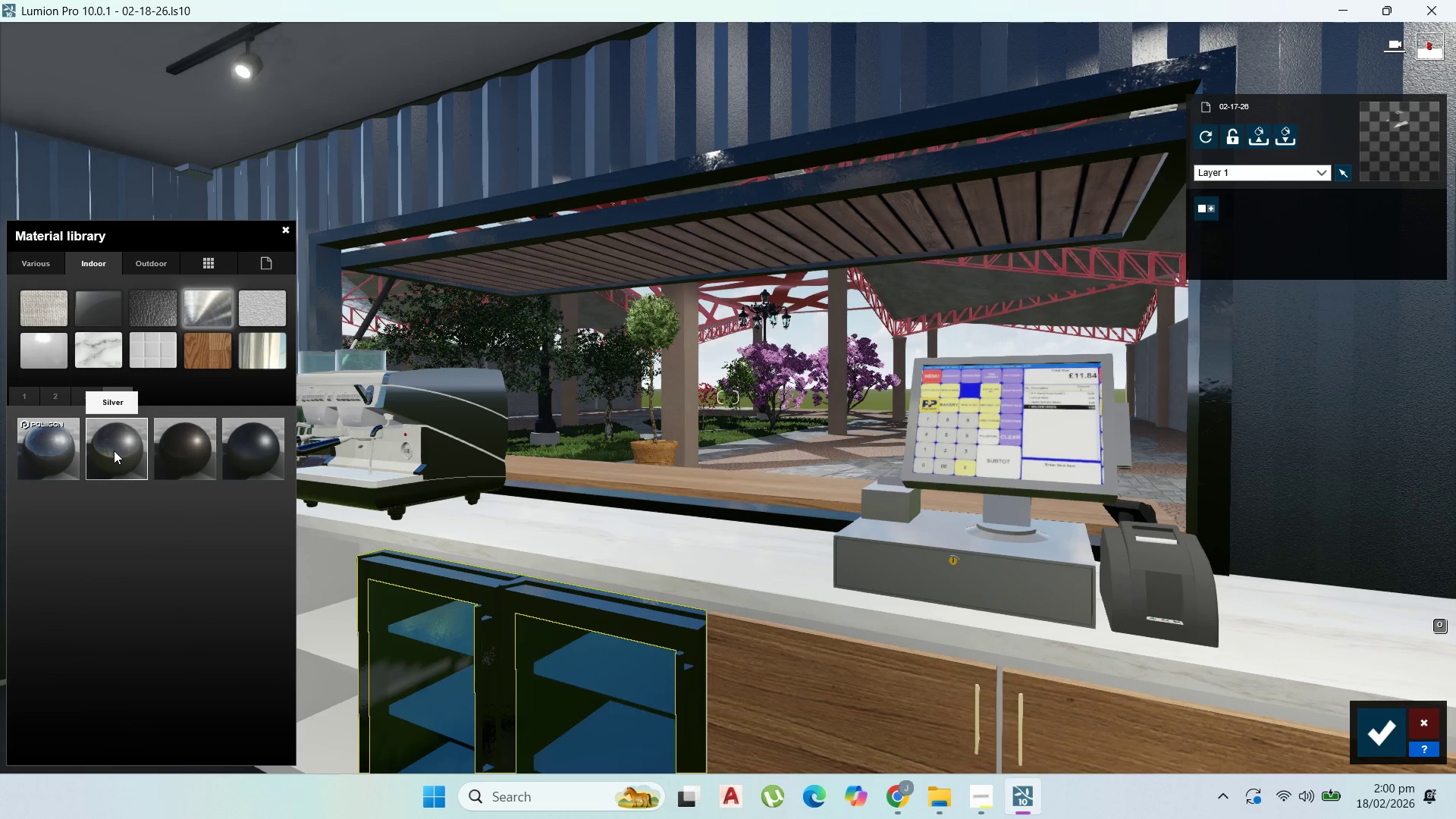 
left_click([114, 450])
 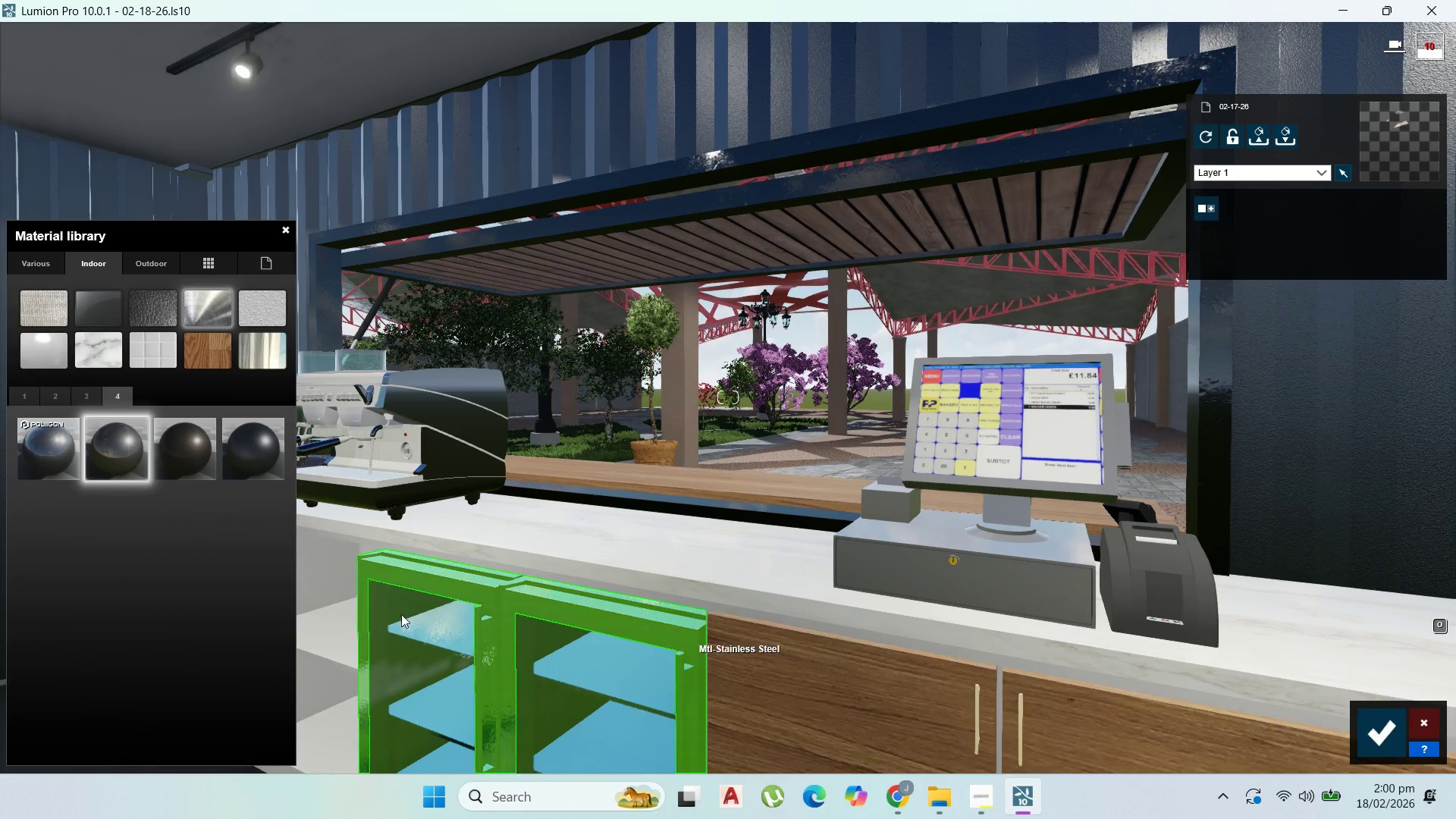 
wait(9.95)
 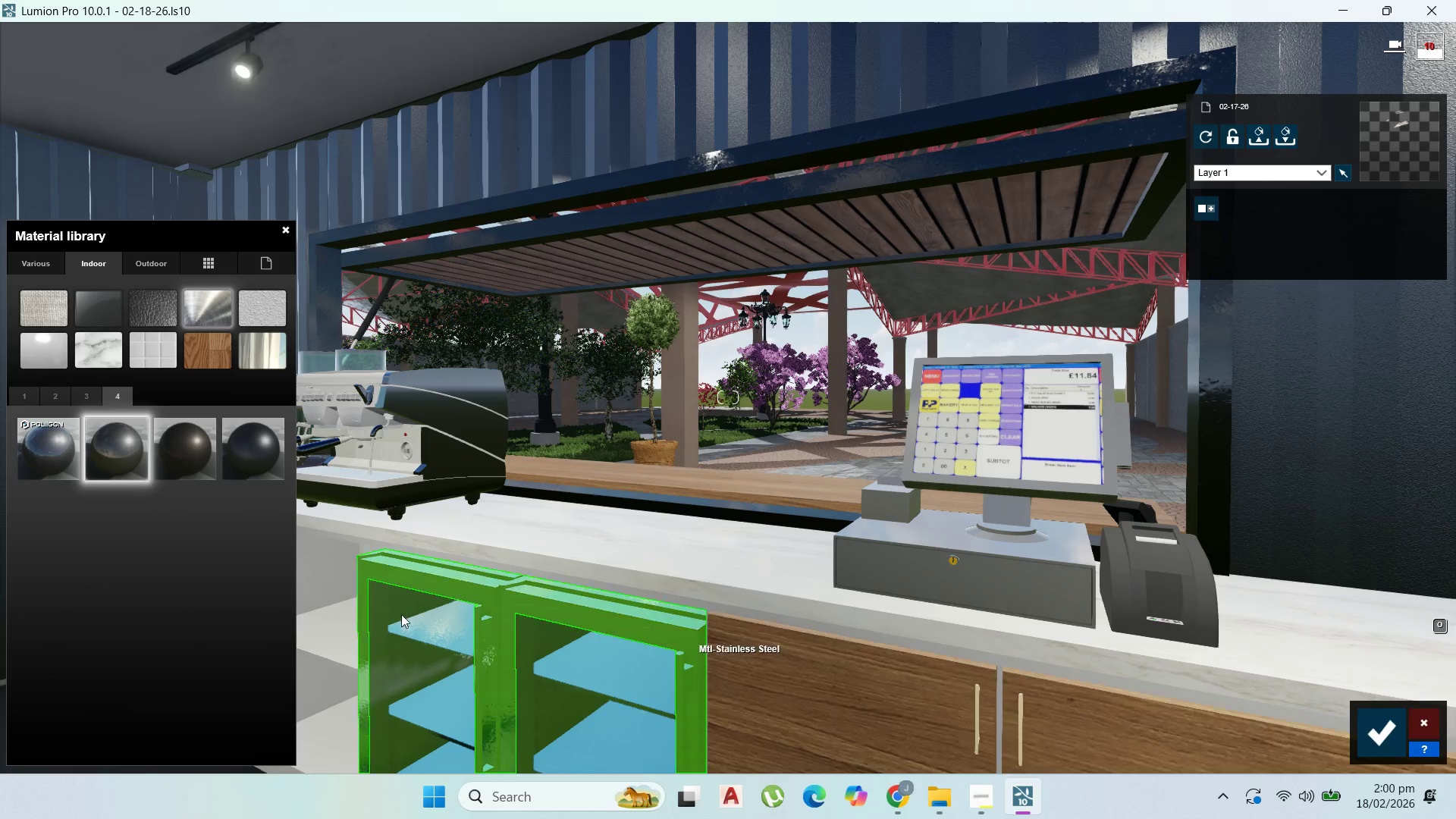 
double_click([1382, 738])
 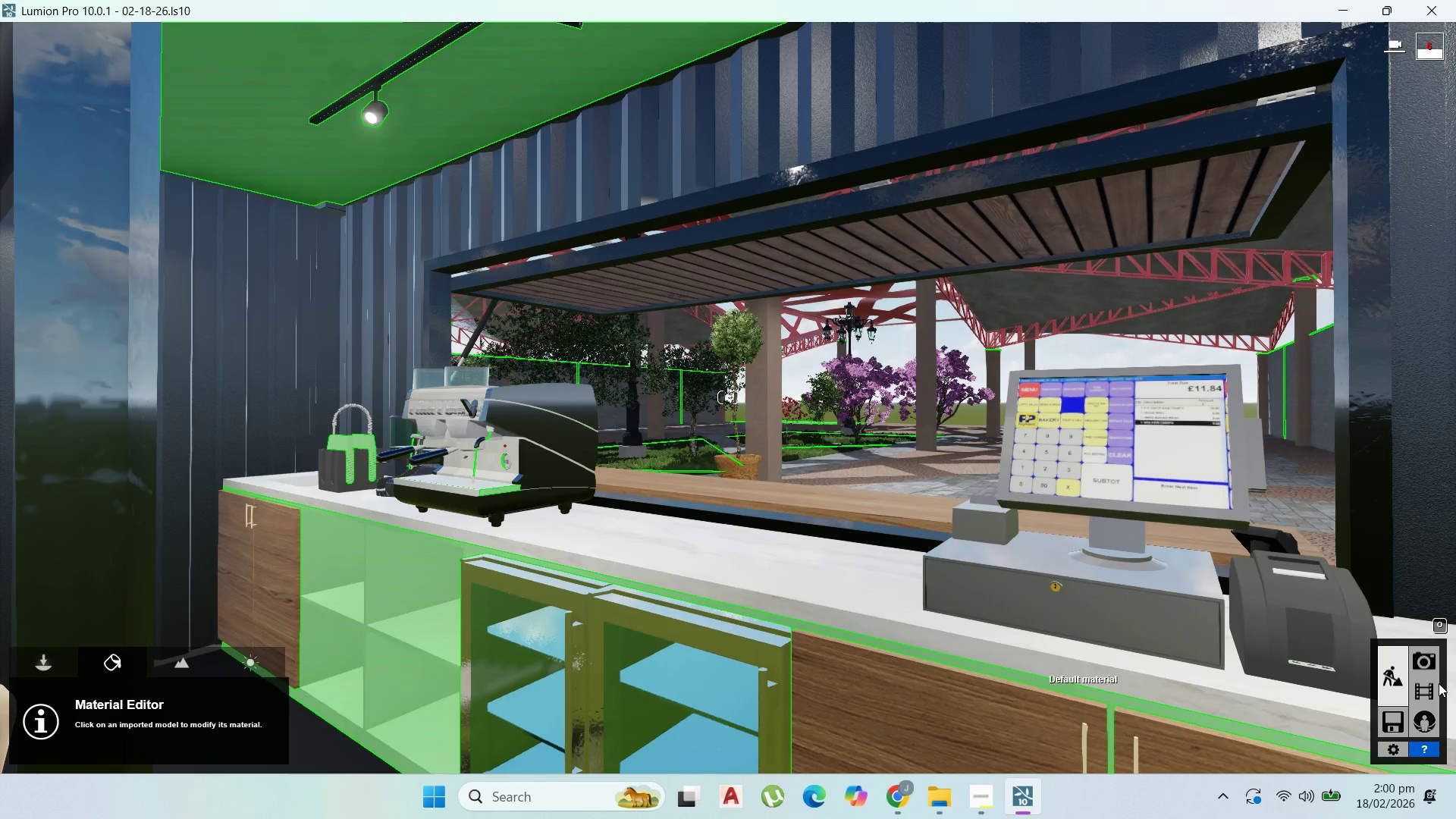 
left_click([1433, 663])
 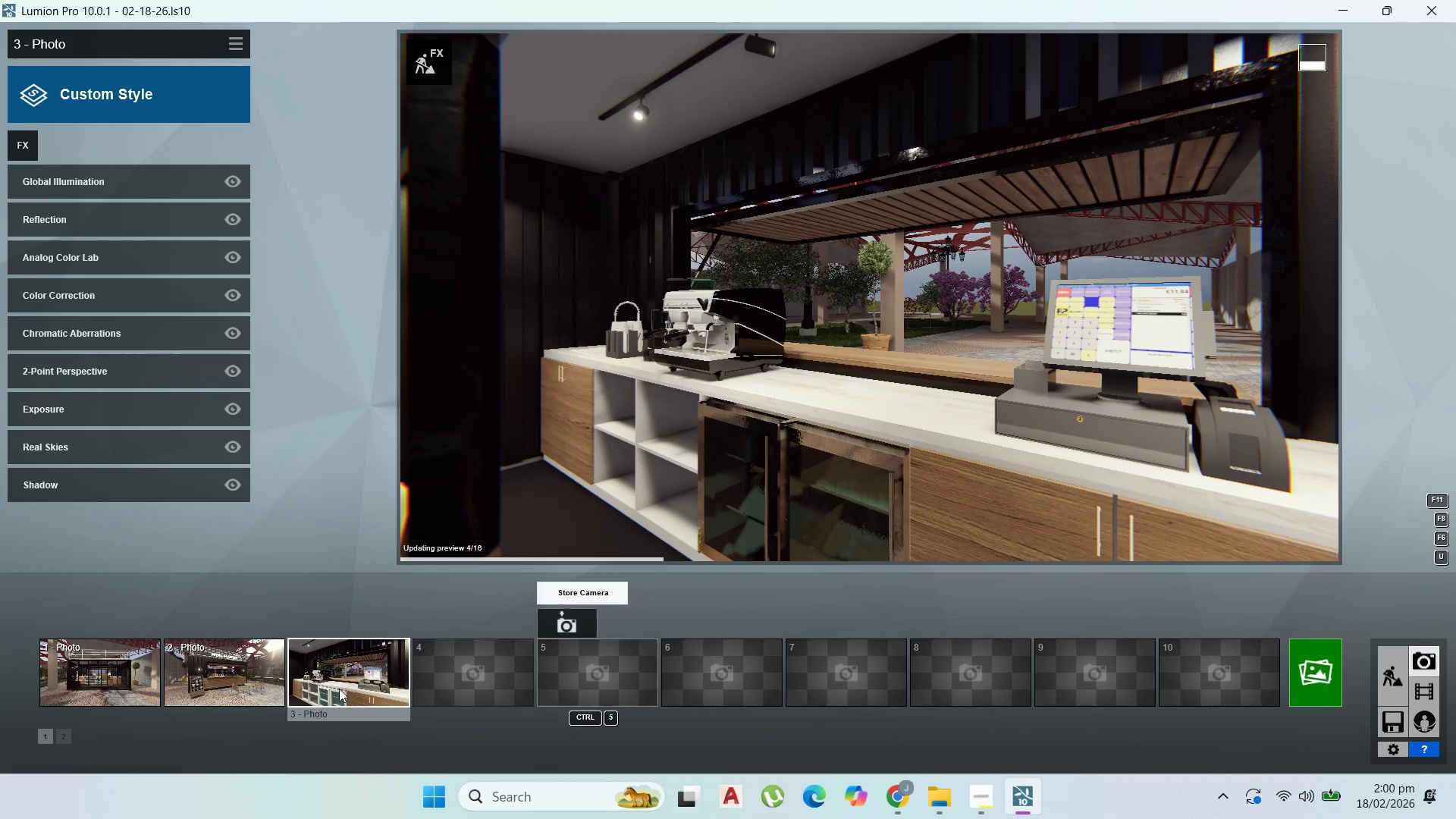 
double_click([341, 689])
 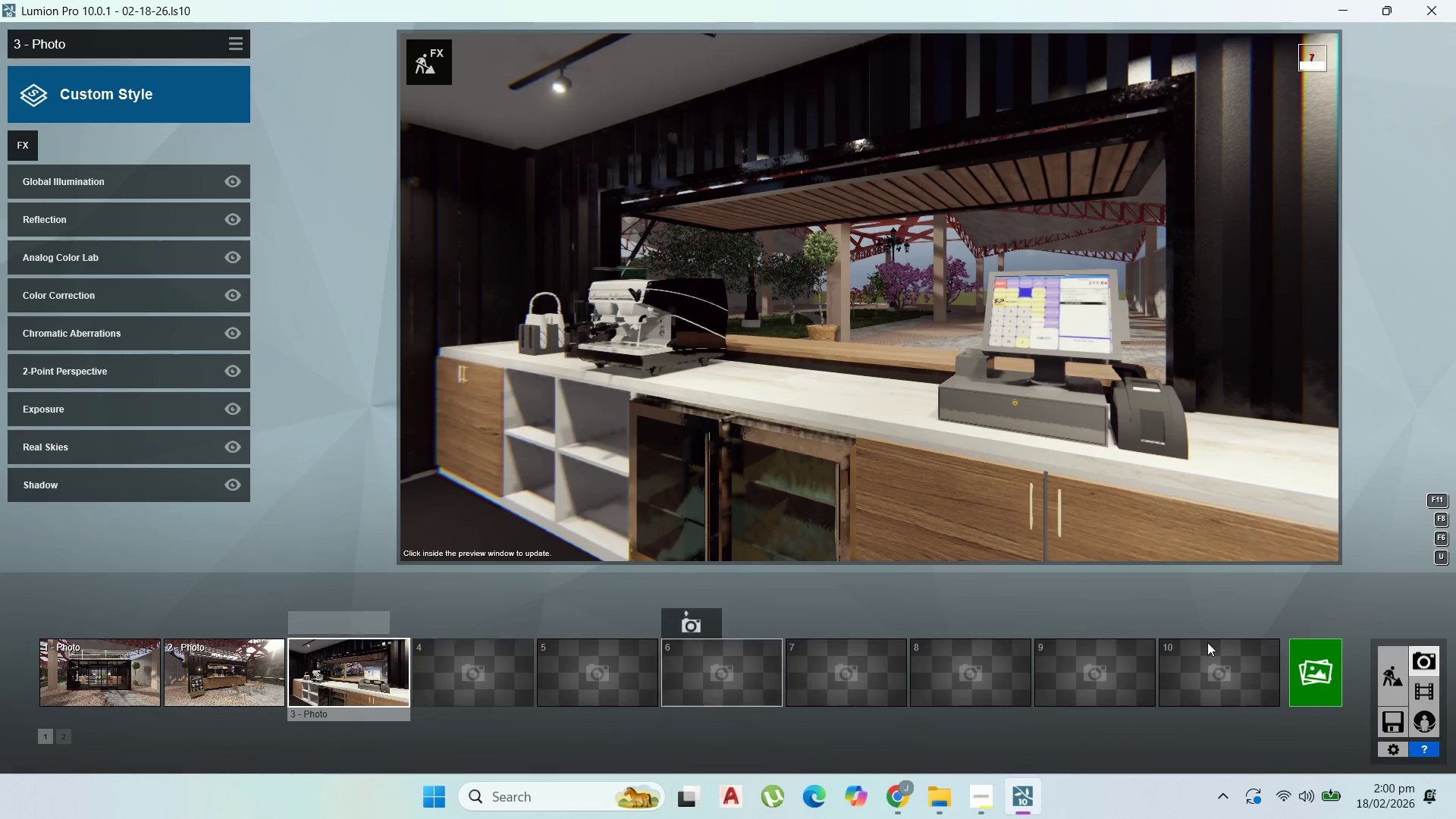 
left_click([1425, 693])
 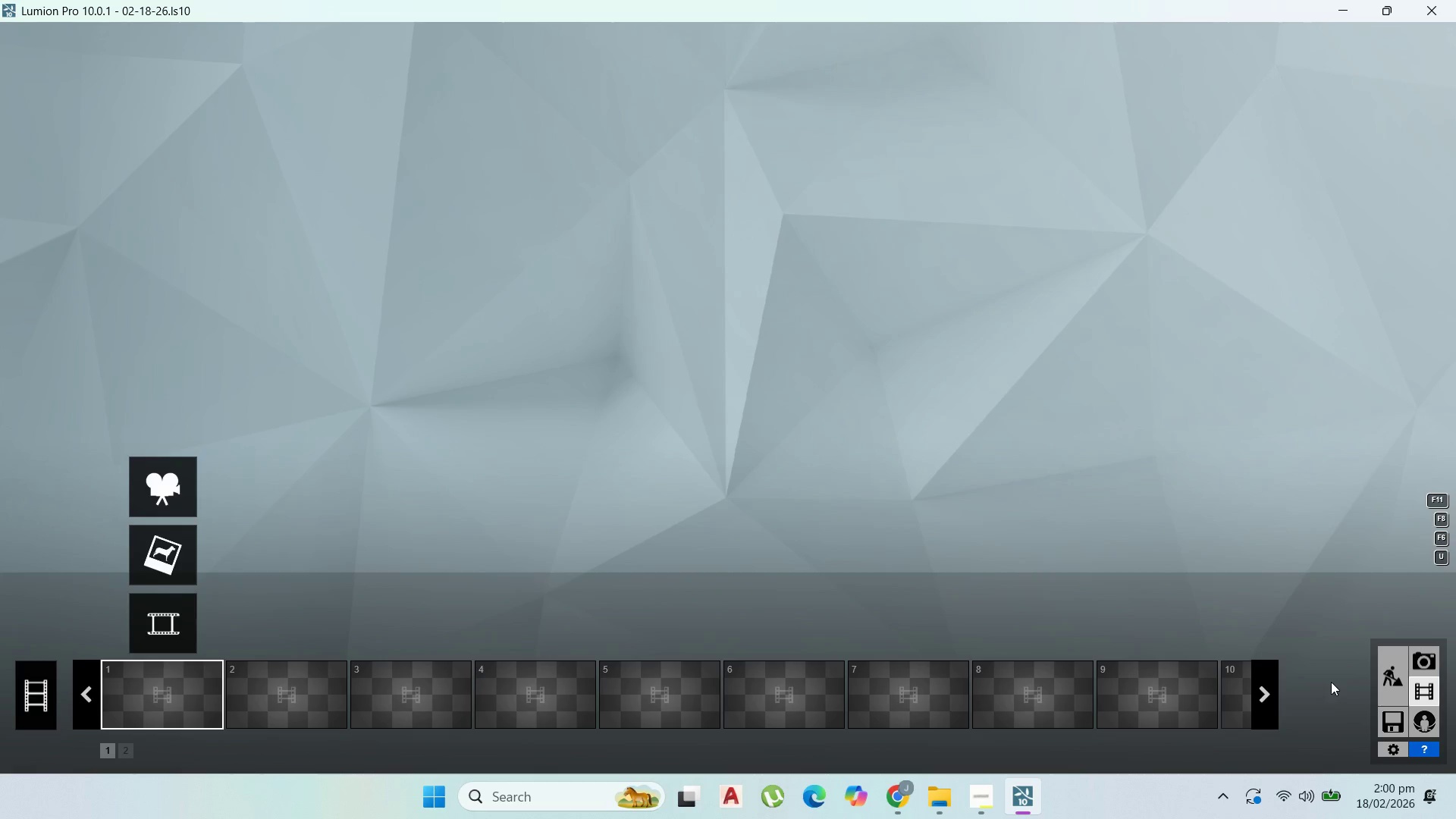 
double_click([1381, 663])
 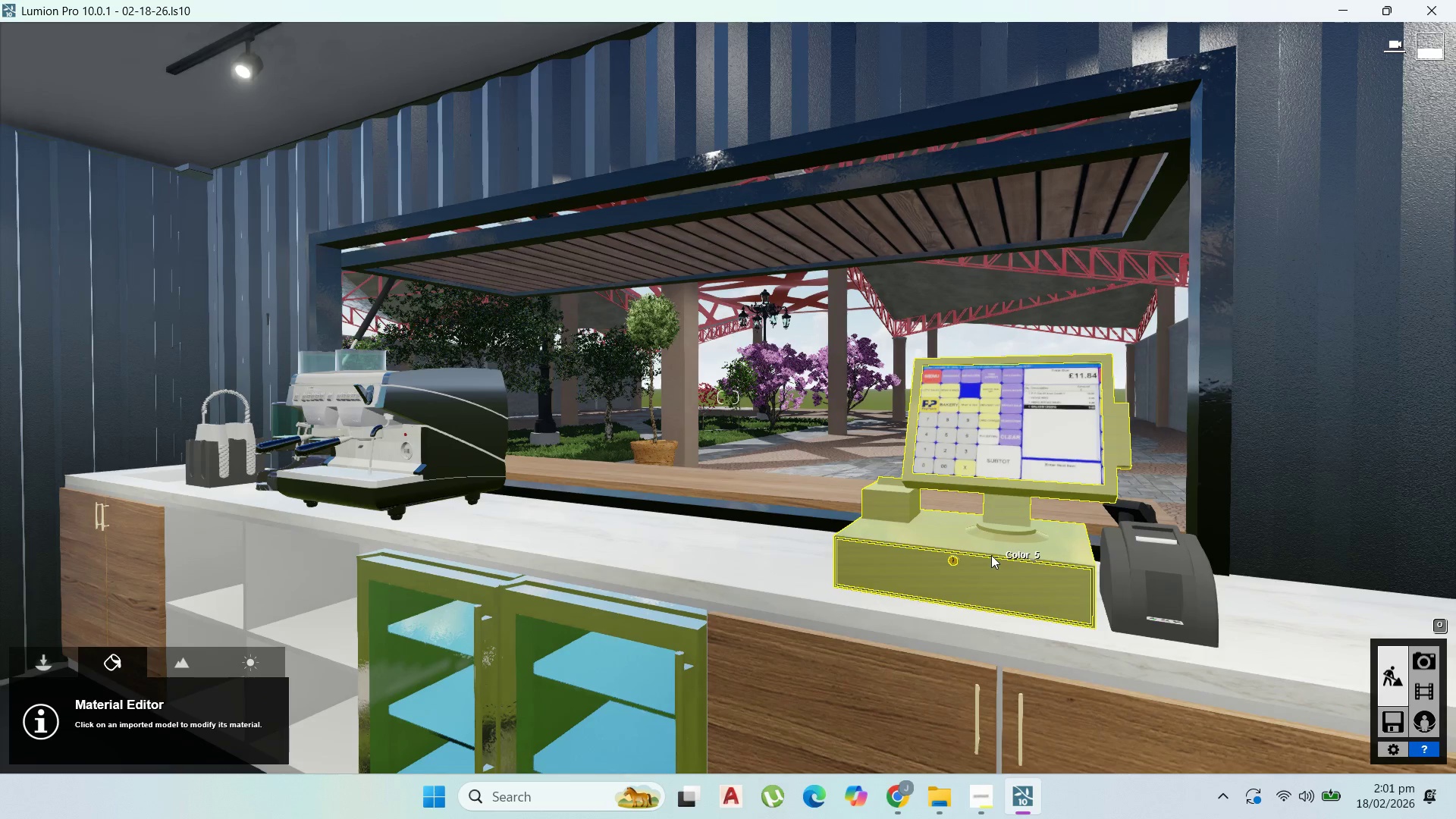 
left_click([992, 555])
 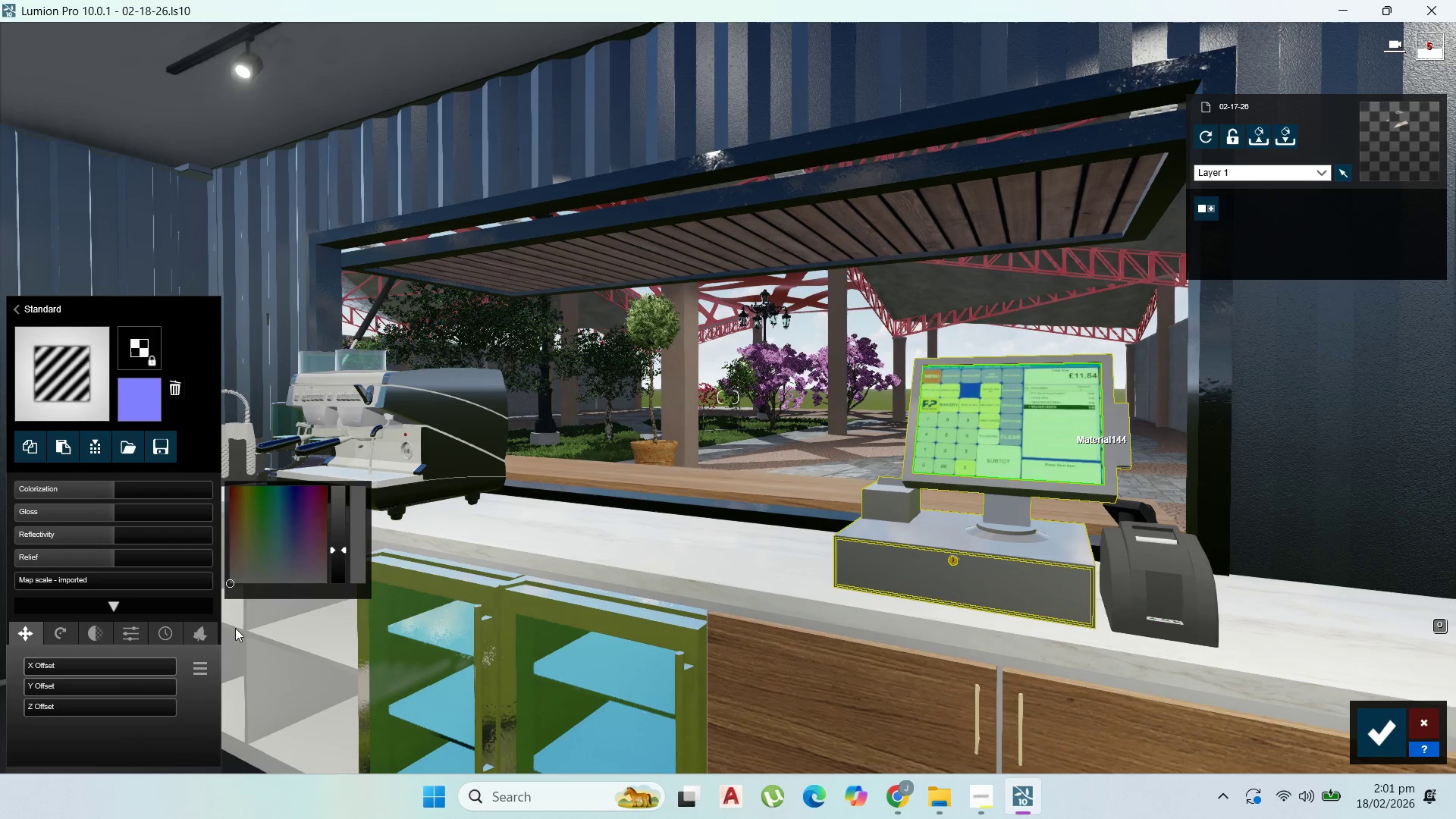 
wait(6.69)
 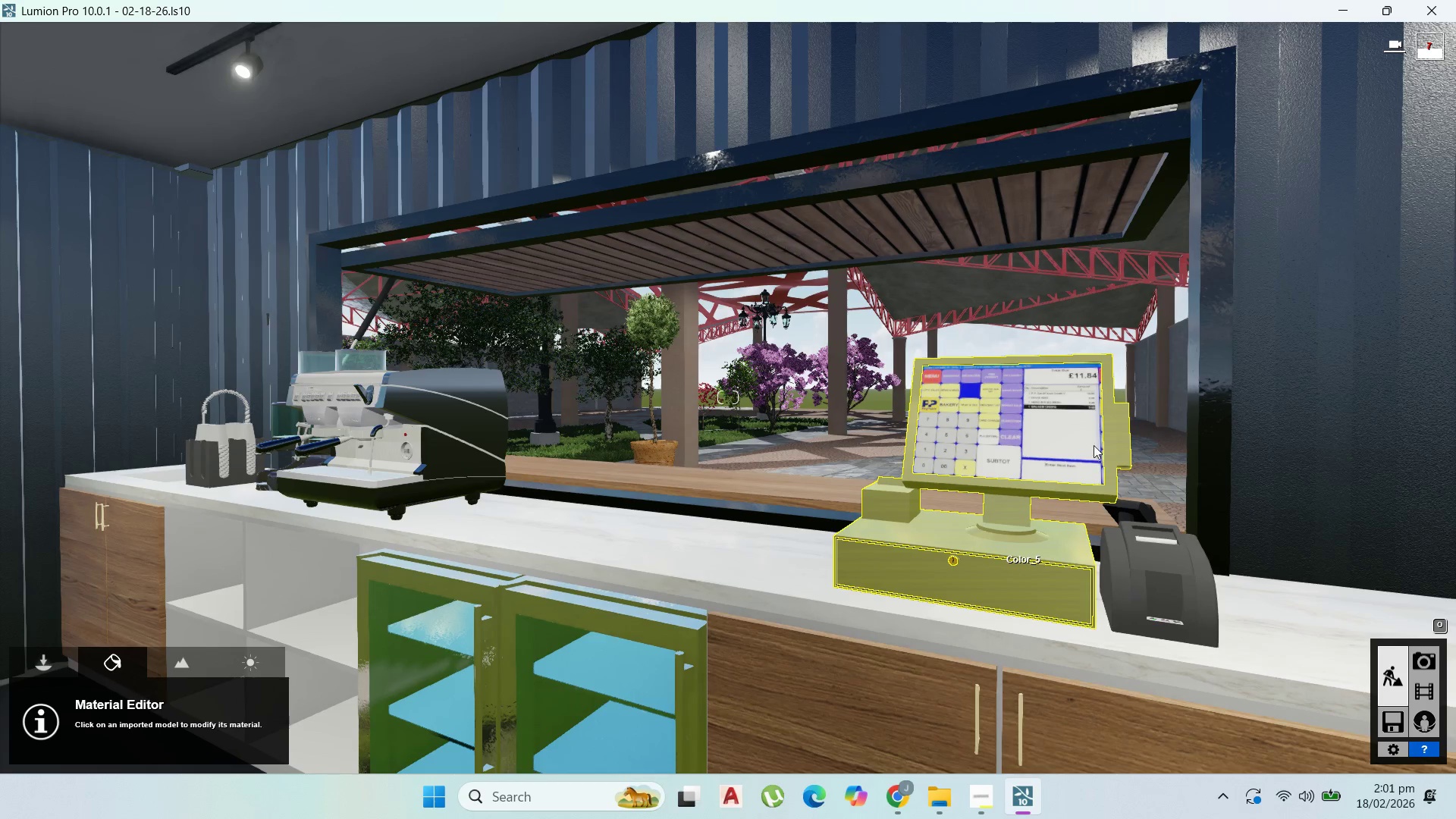 
left_click_drag(start_coordinate=[126, 533], to_coordinate=[140, 532])
 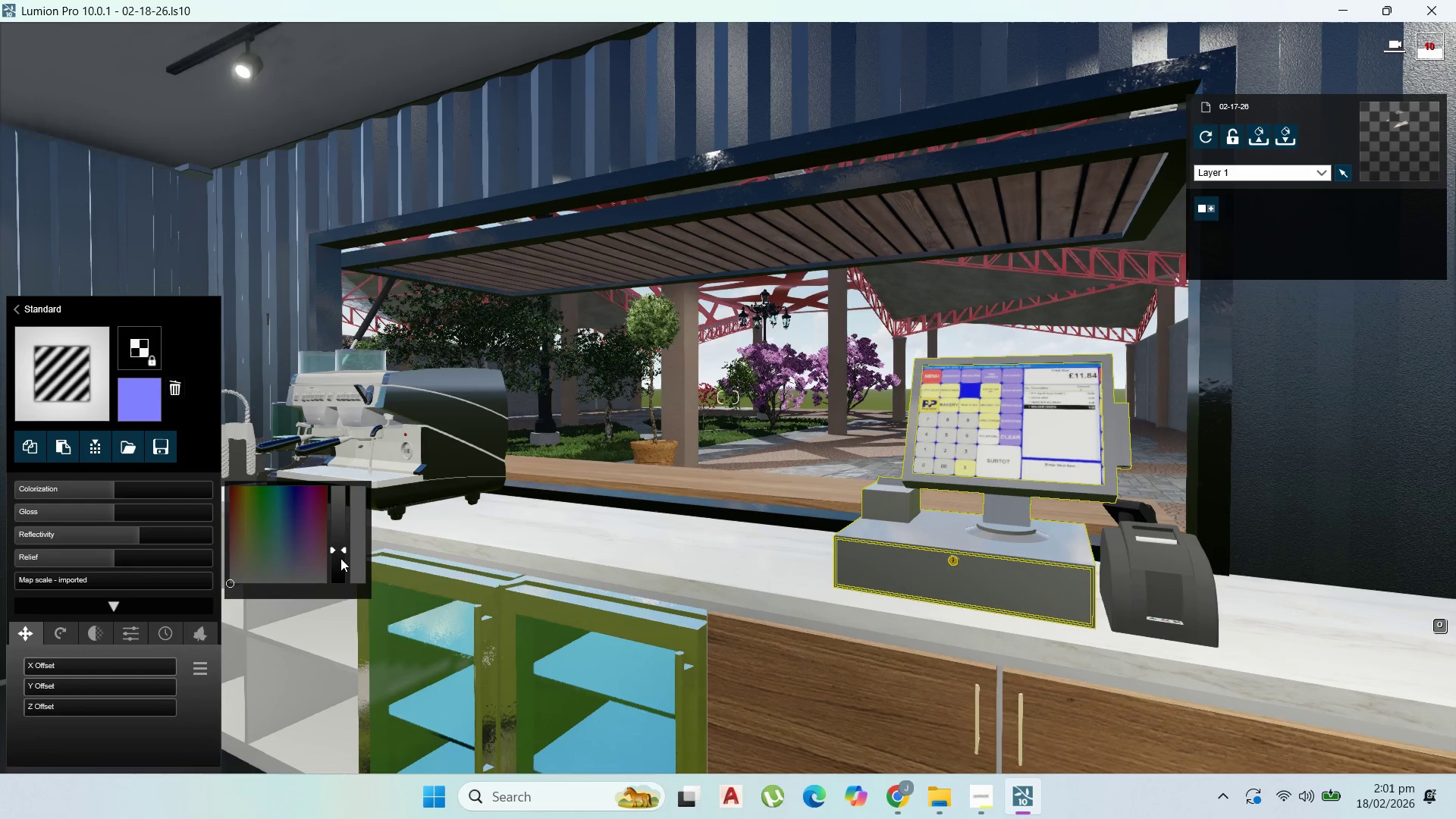 
left_click([340, 558])
 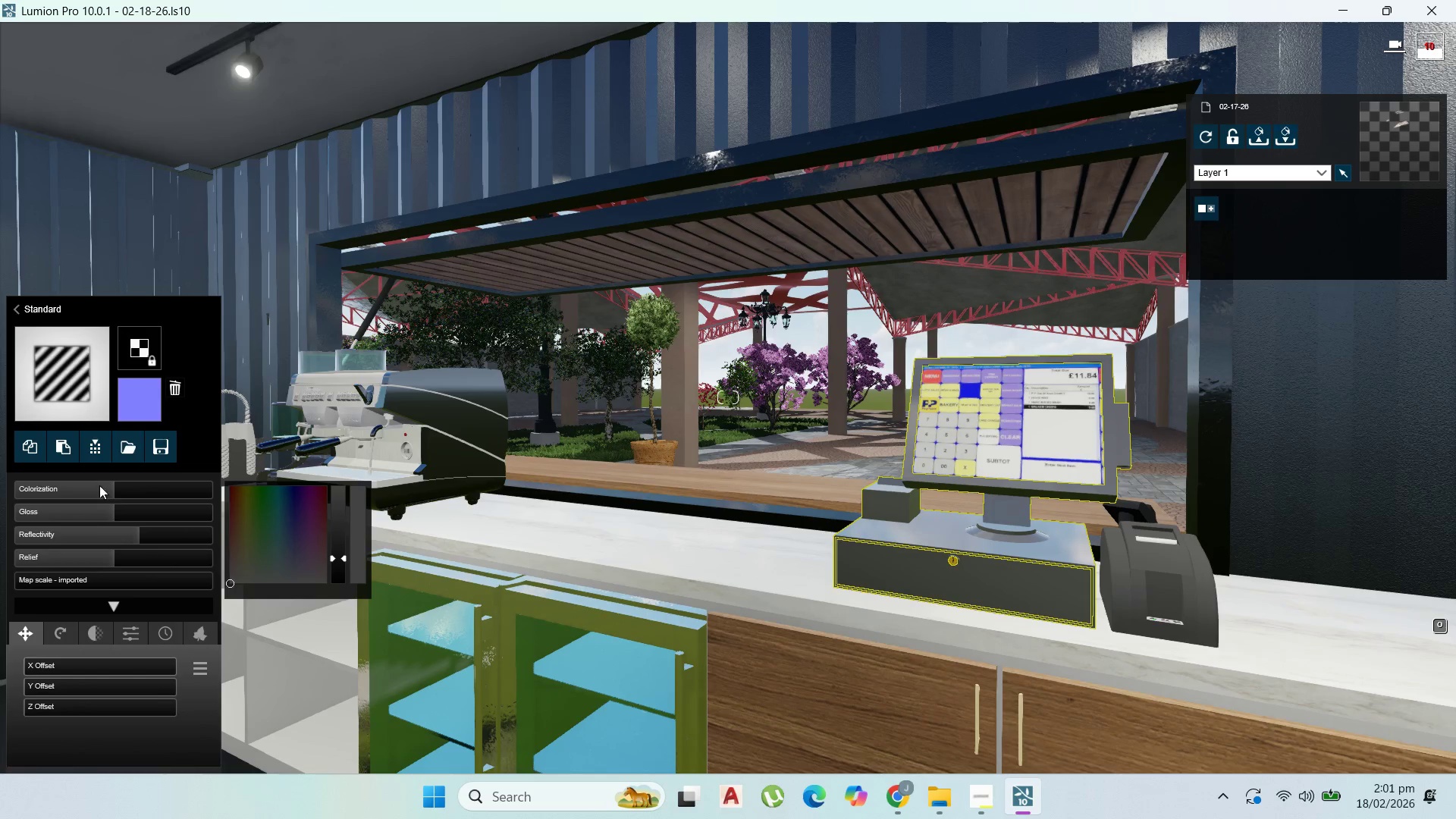 
left_click_drag(start_coordinate=[124, 491], to_coordinate=[171, 490])
 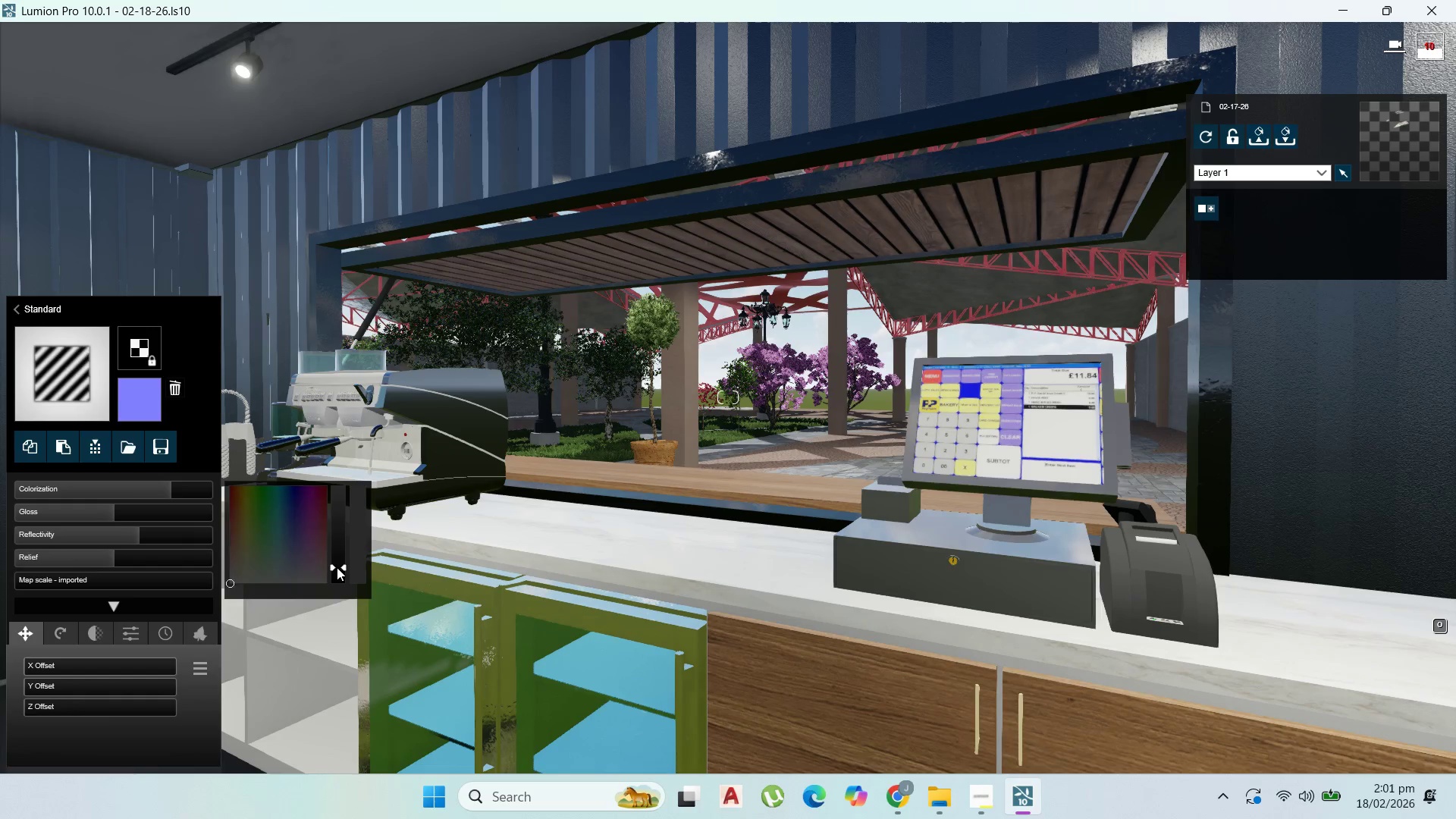 
left_click([337, 567])
 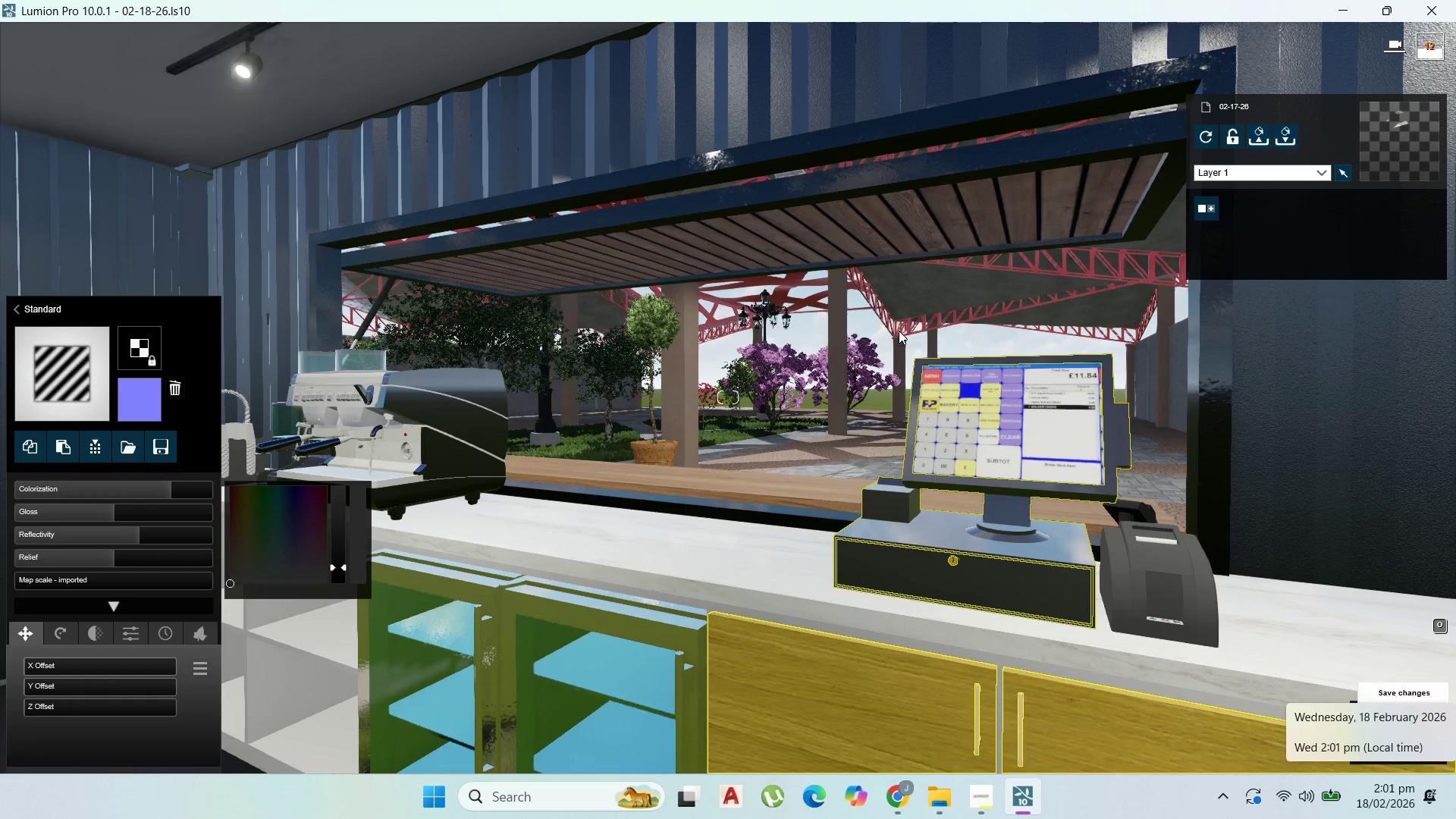 
left_click([963, 387])
 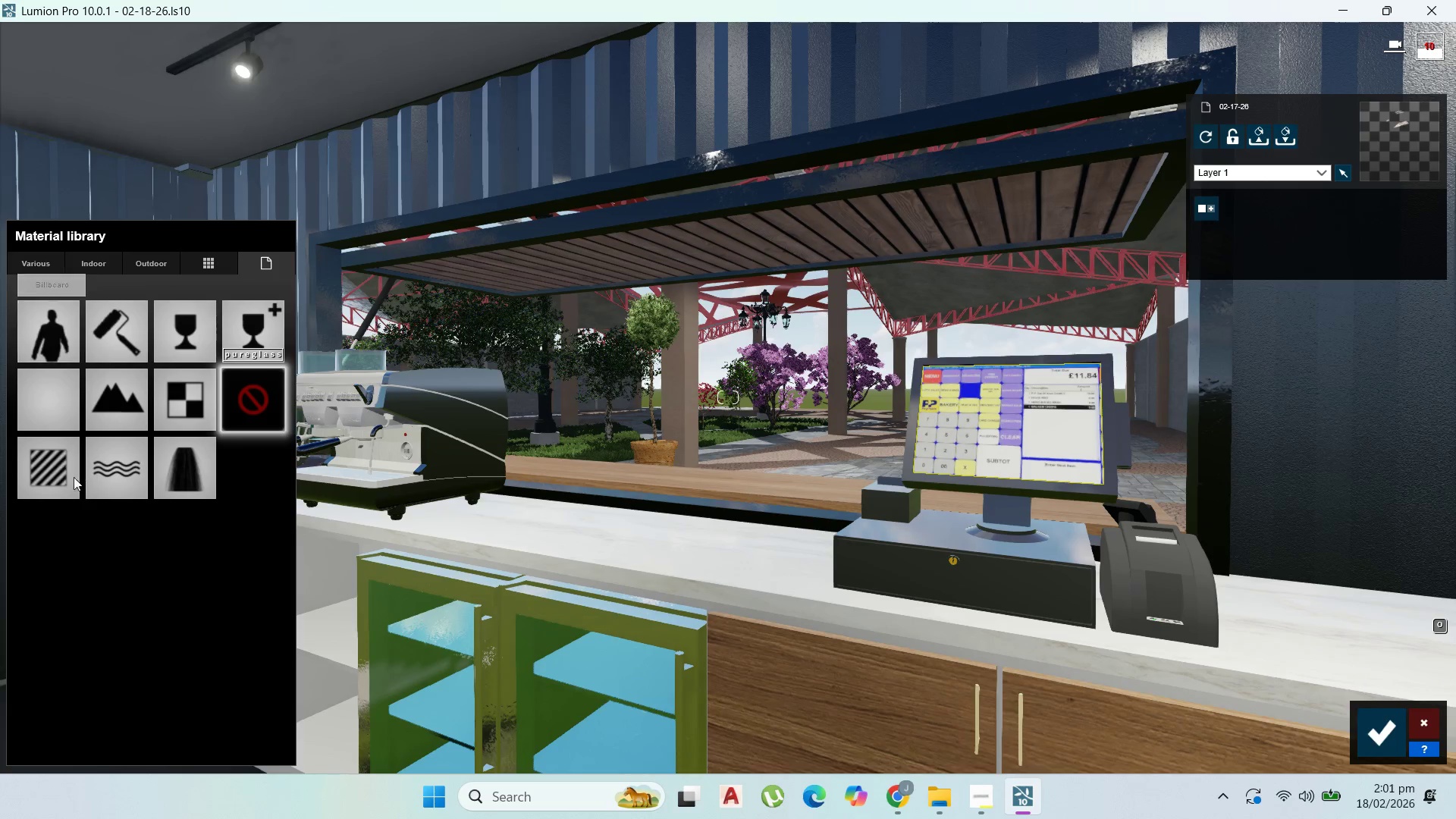 
left_click([71, 477])
 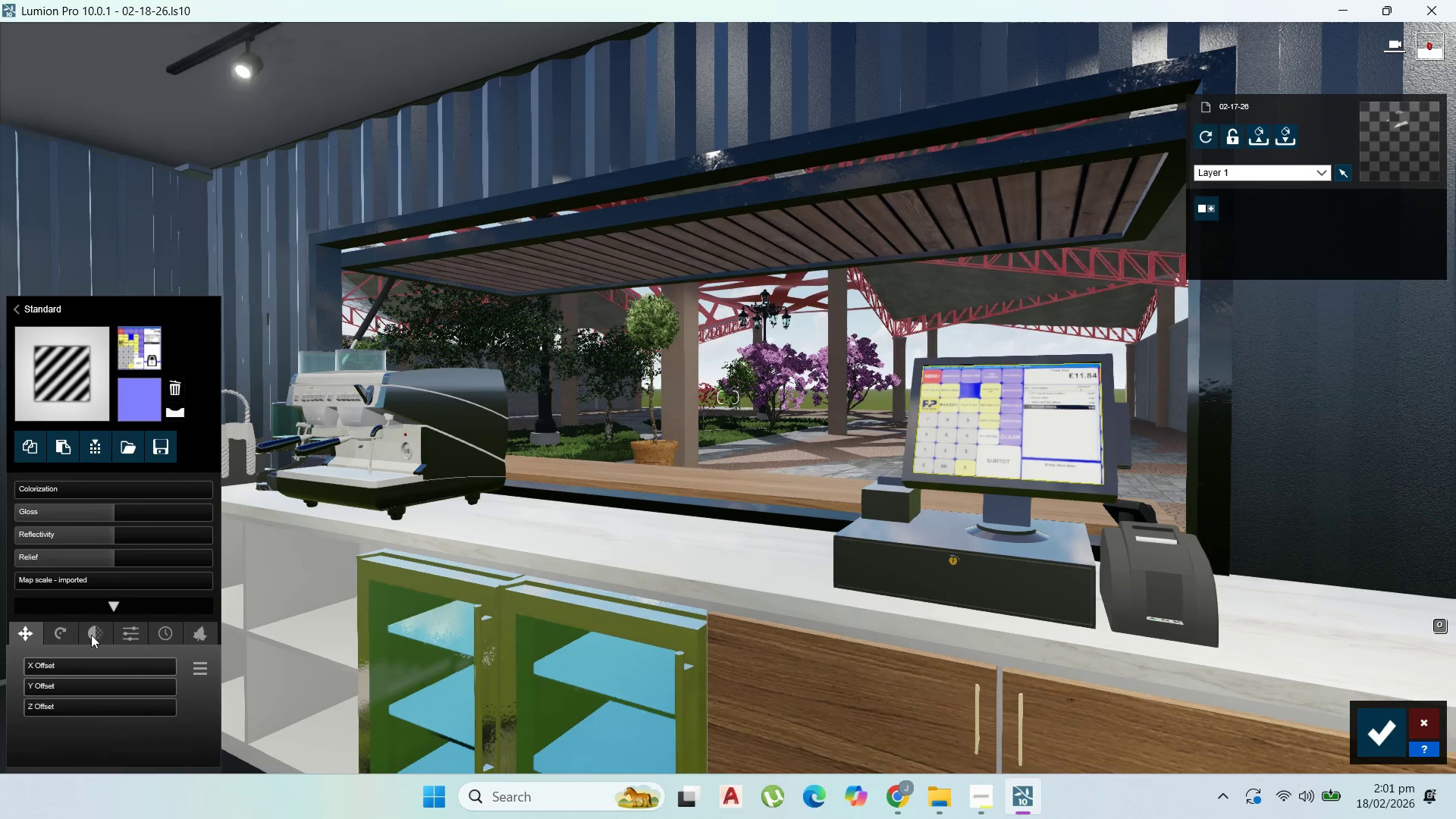 
left_click([128, 623])
 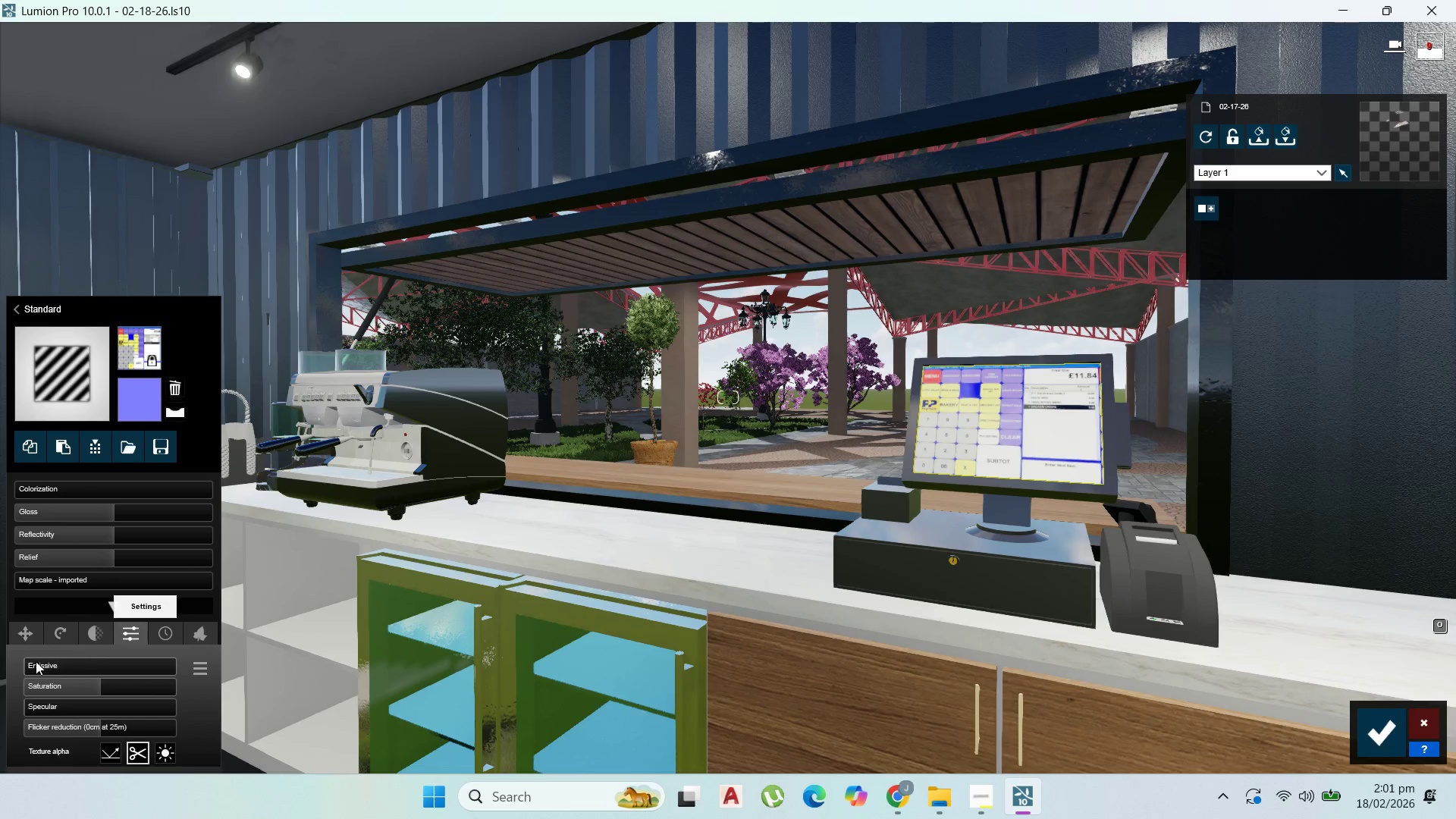 
left_click_drag(start_coordinate=[30, 664], to_coordinate=[78, 668])
 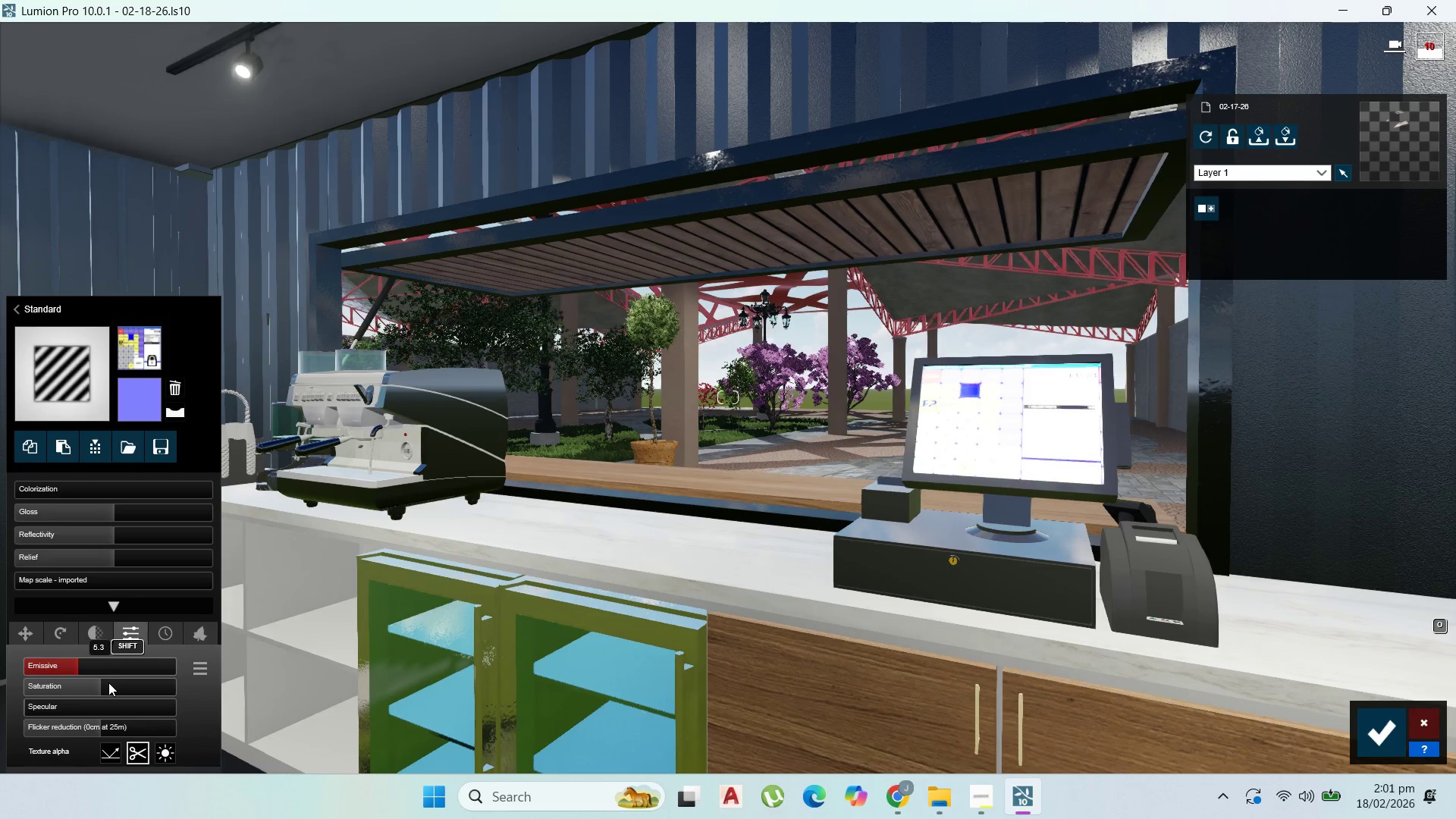 
left_click_drag(start_coordinate=[108, 682], to_coordinate=[143, 682])
 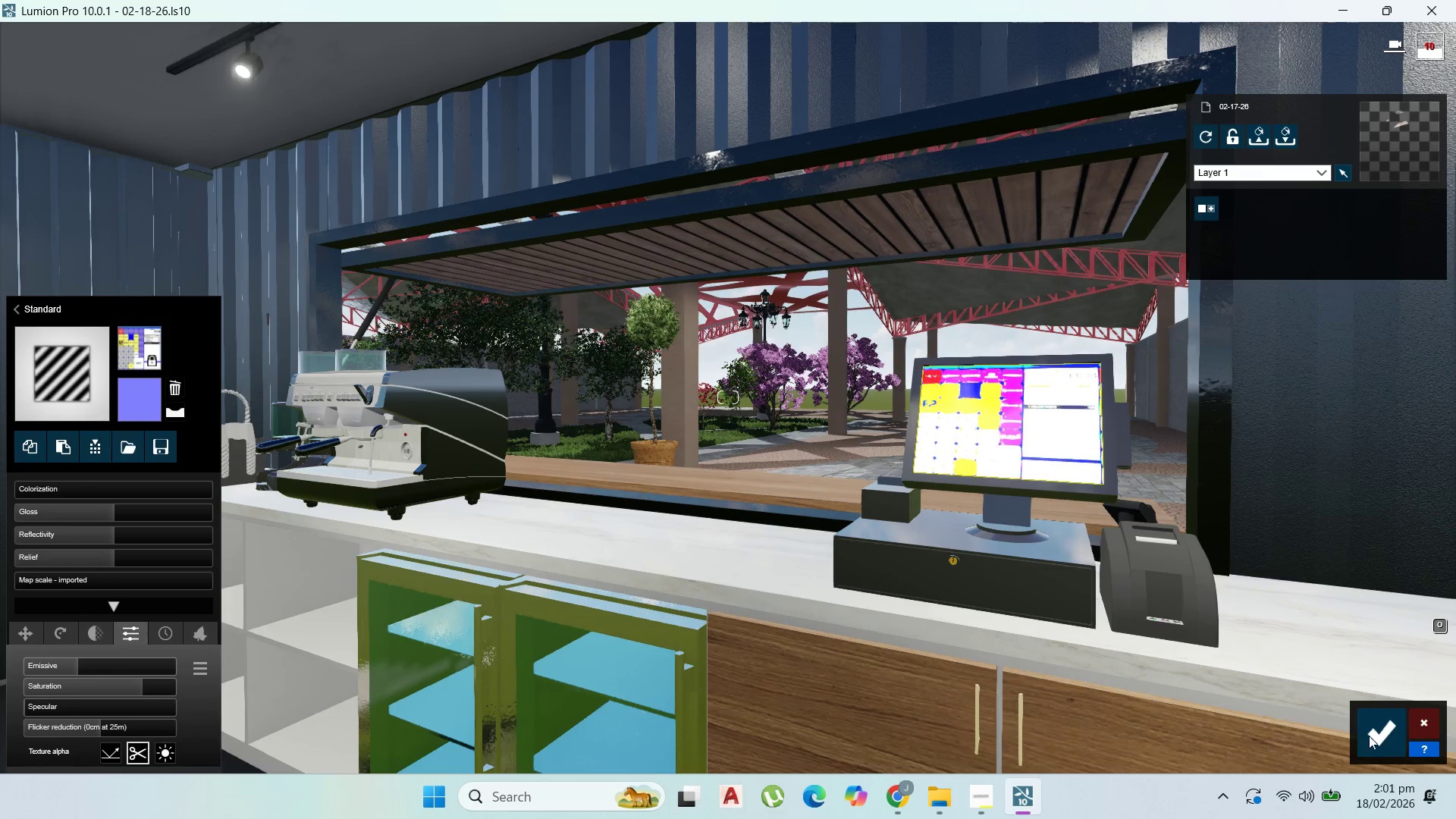 
left_click([1371, 736])
 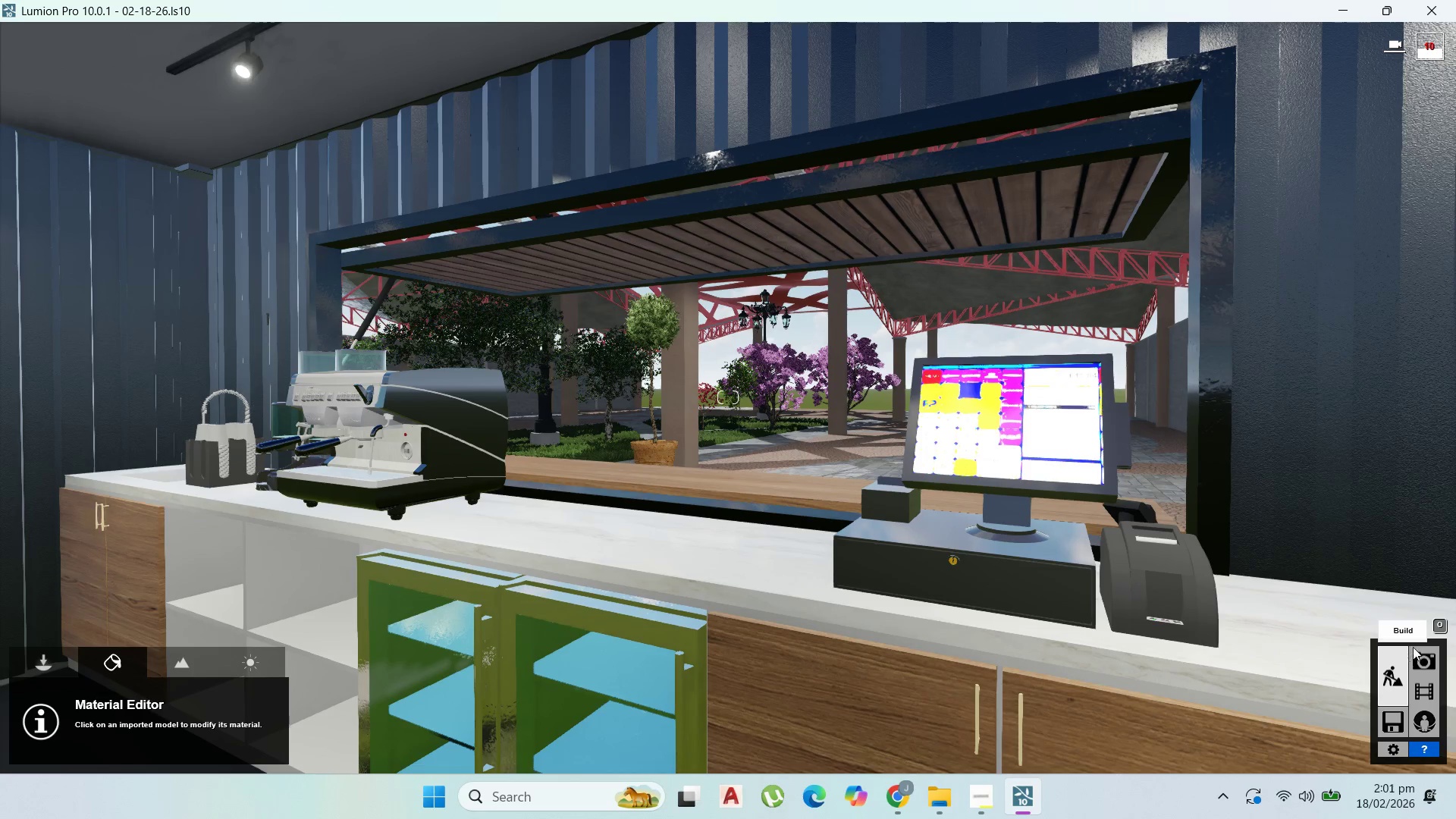 
double_click([1422, 646])
 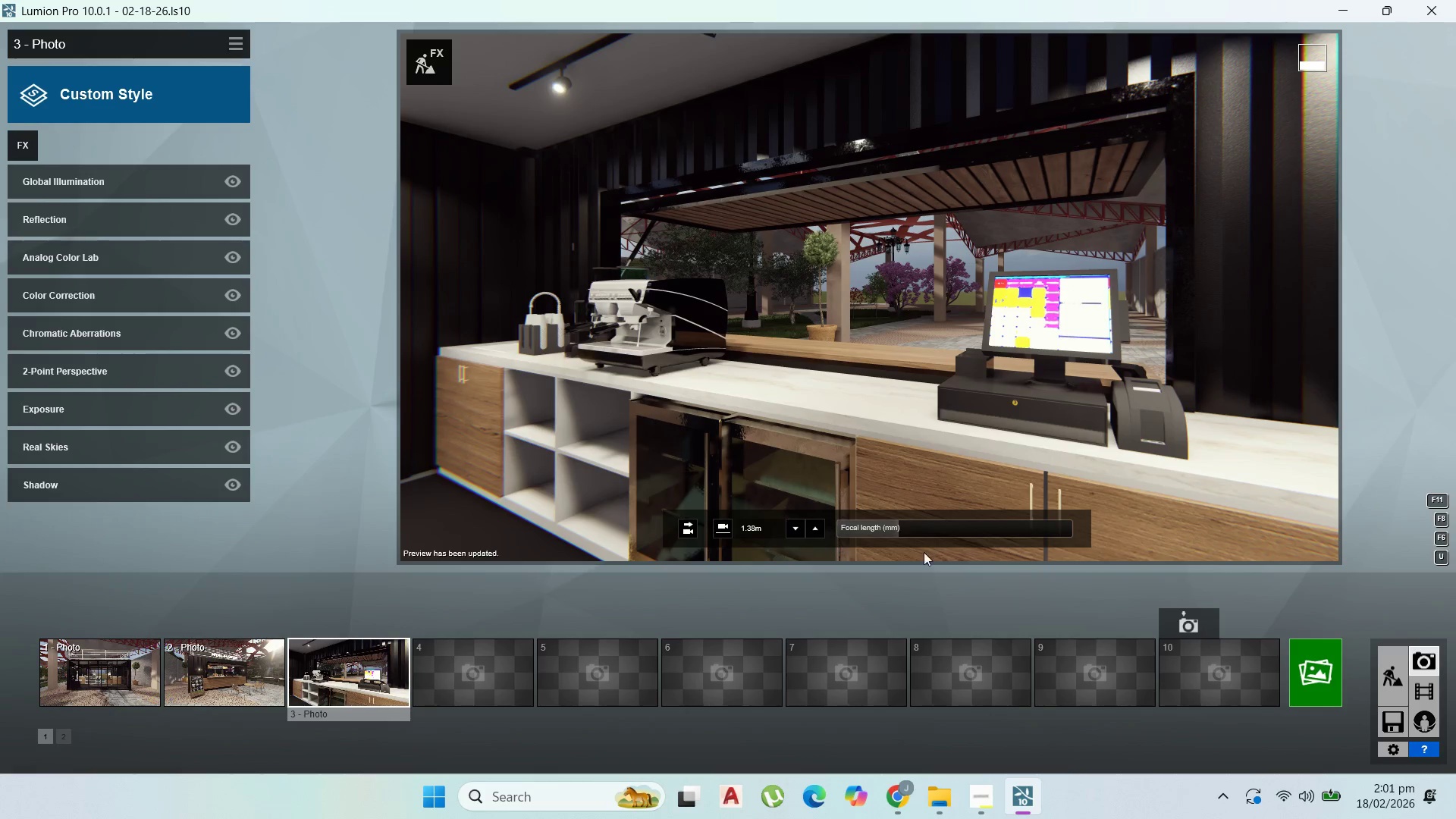 
wait(7.95)
 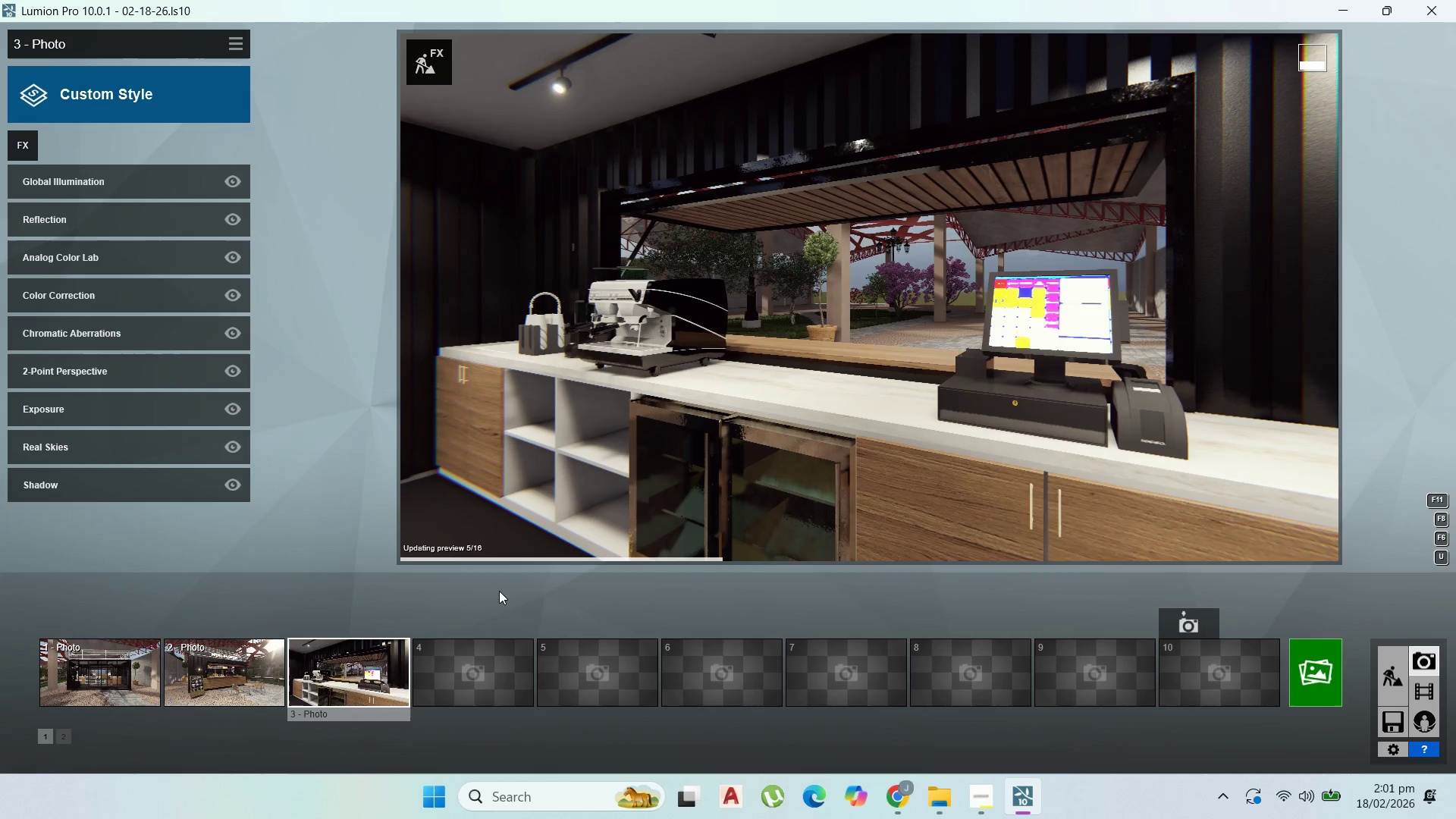 
left_click([1399, 700])
 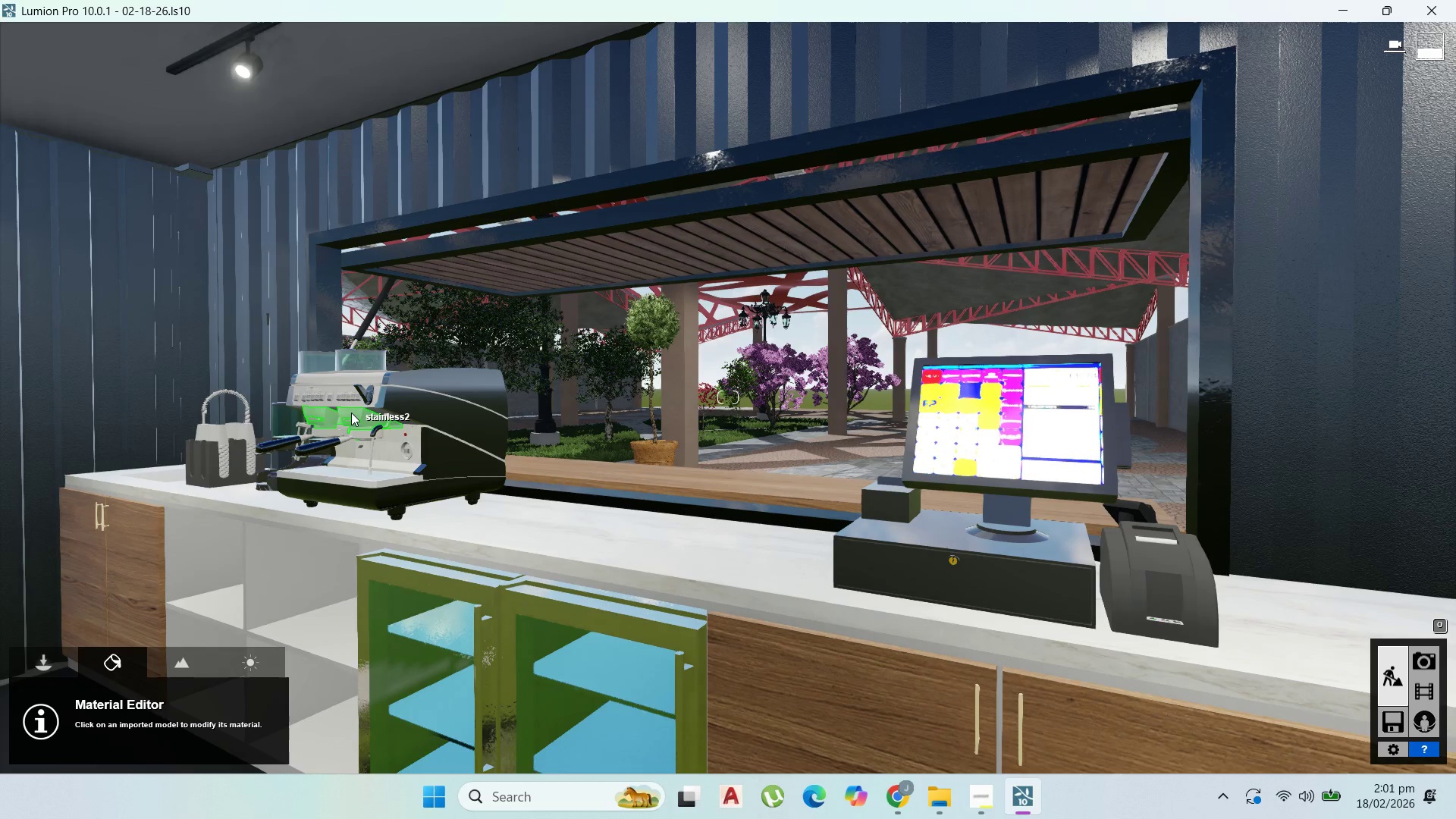 
left_click([353, 416])
 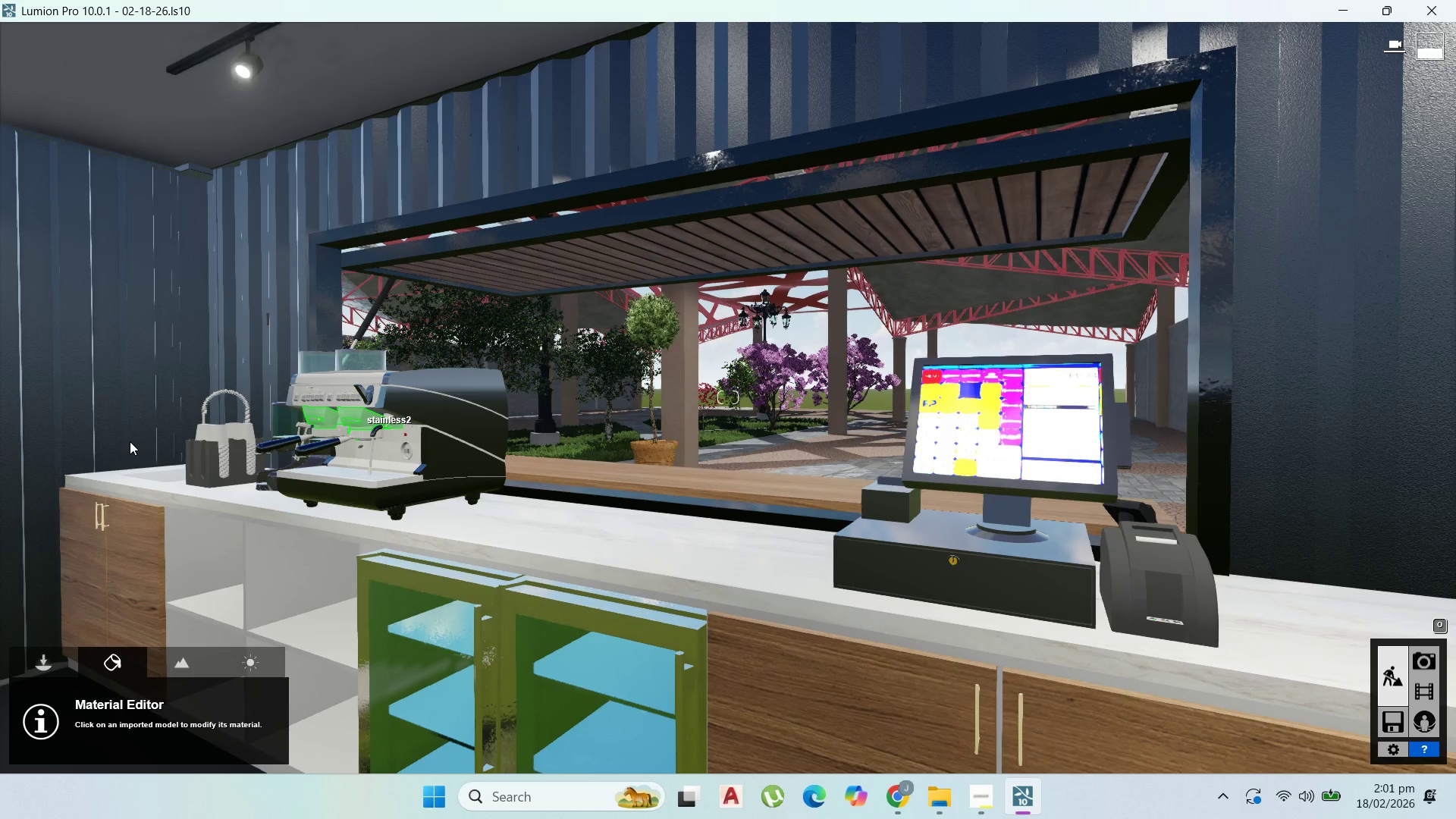 
wait(8.55)
 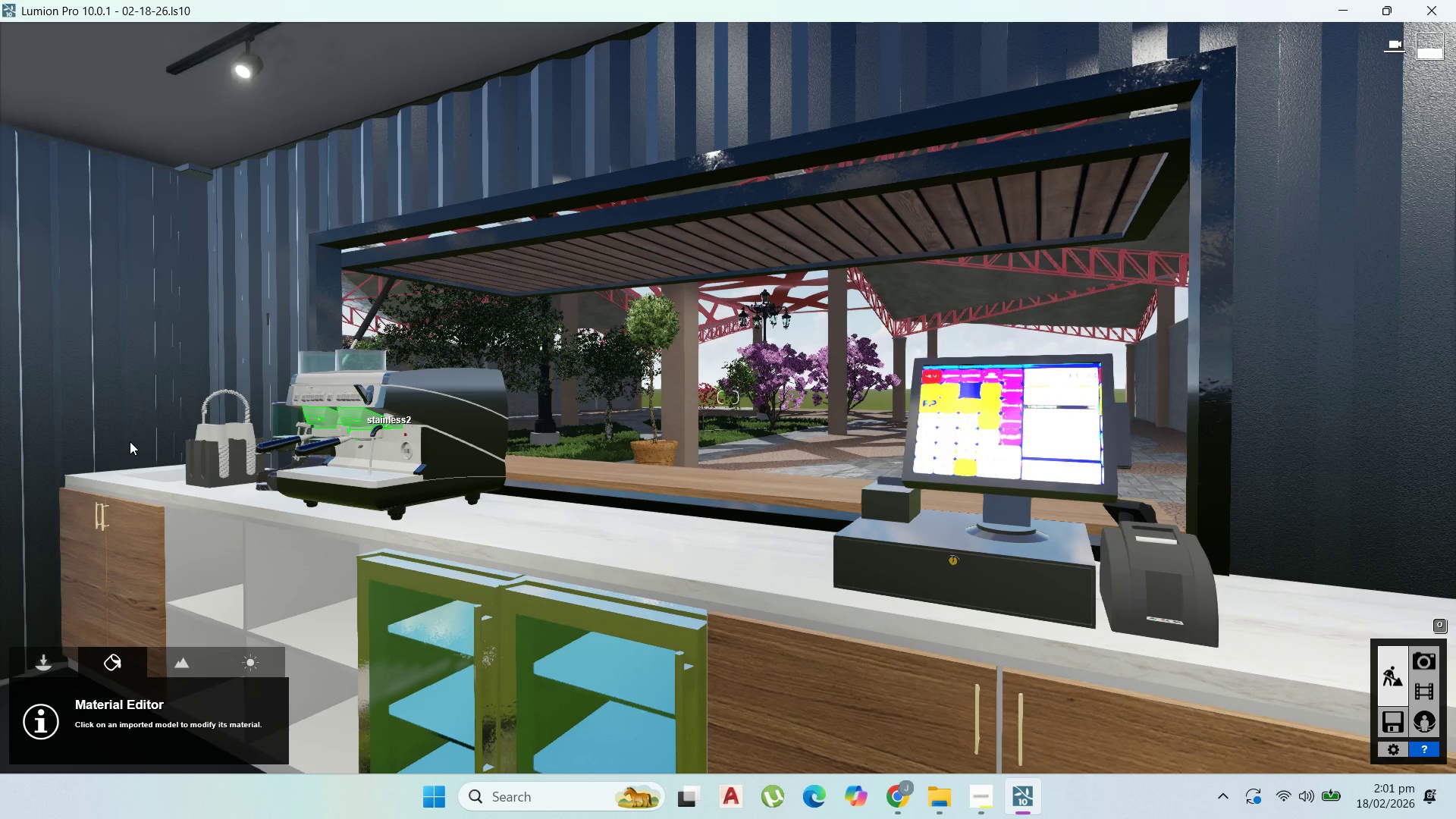 
left_click([81, 259])
 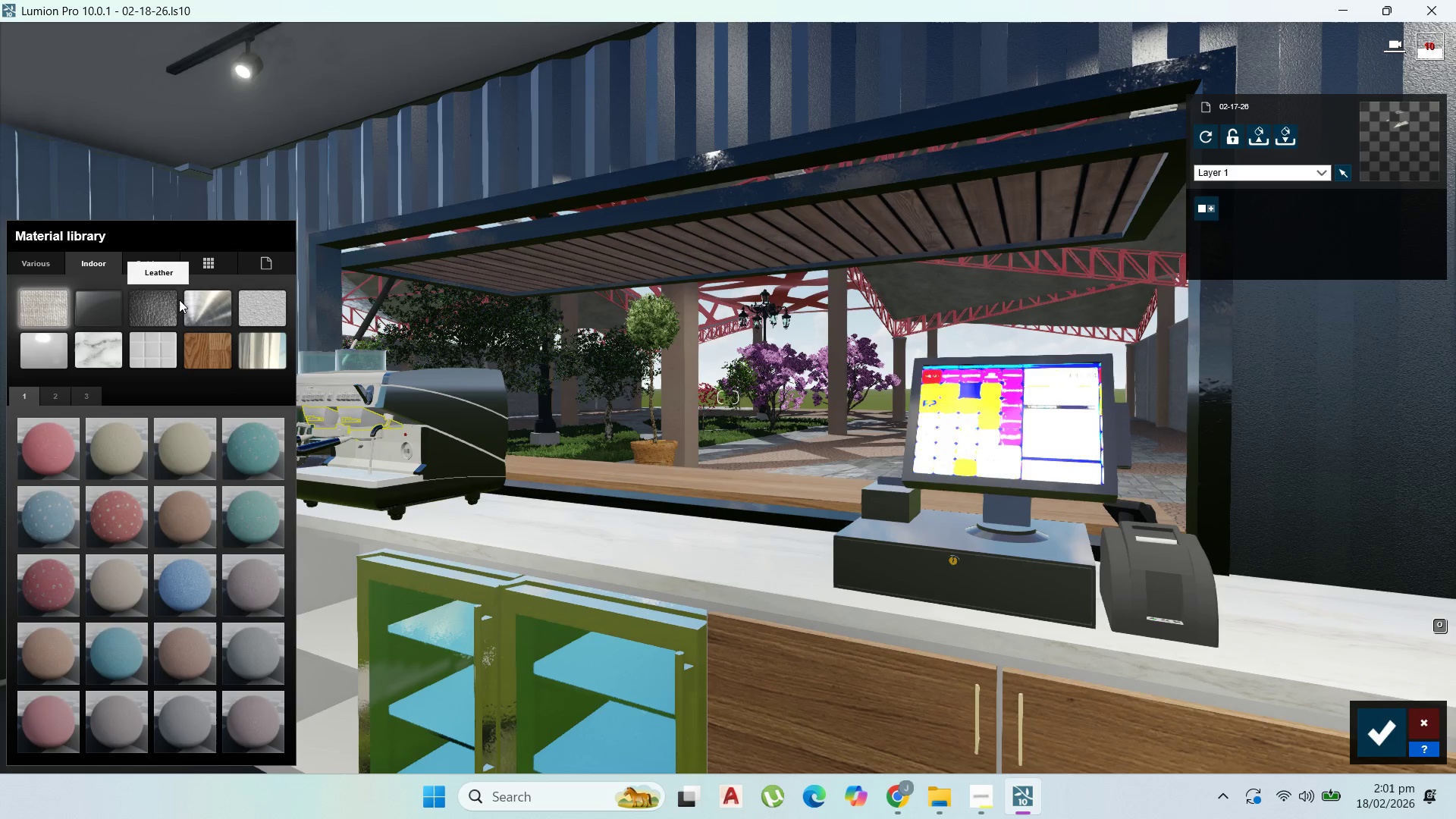 
left_click([199, 304])
 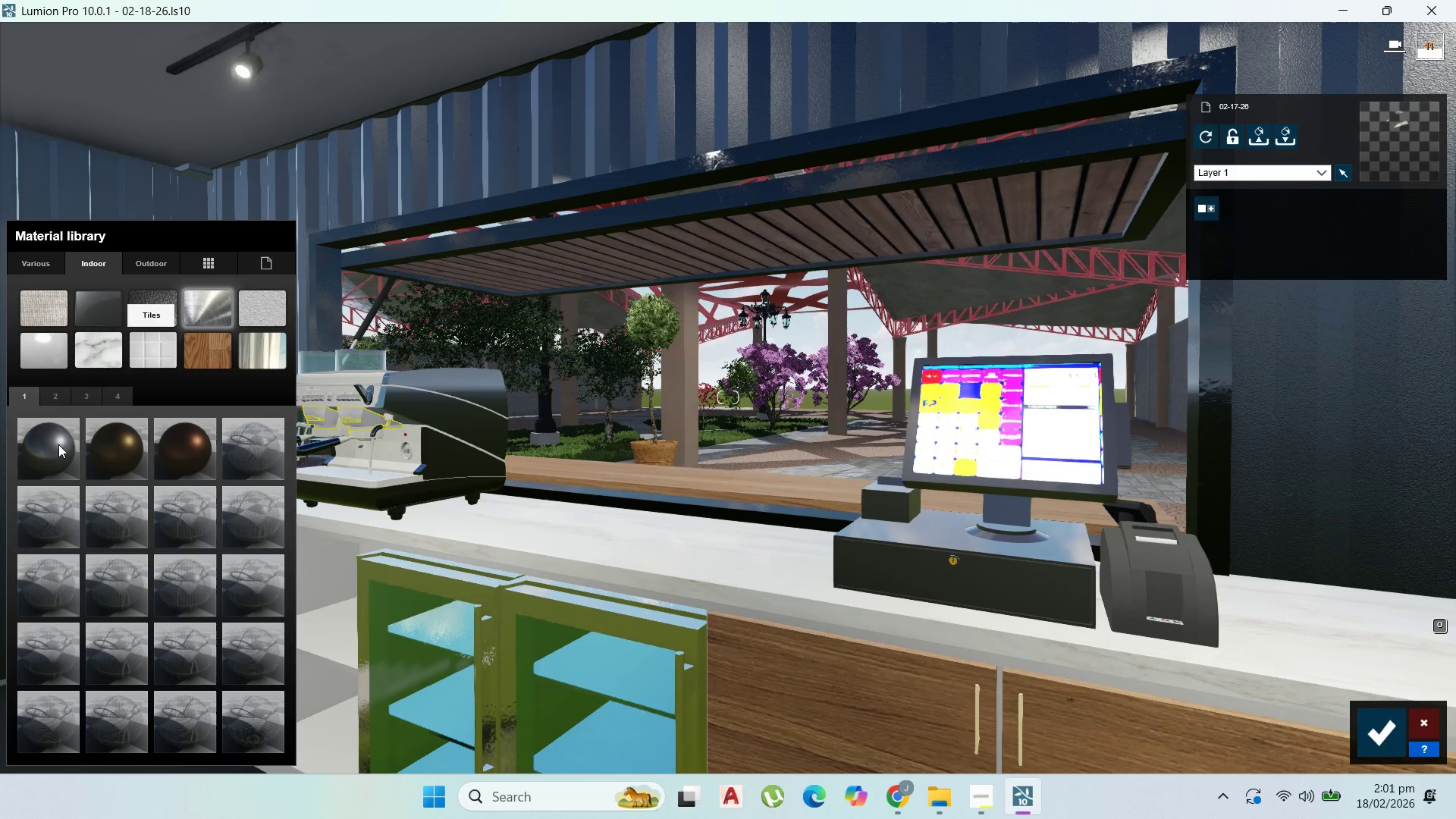 
left_click([59, 444])
 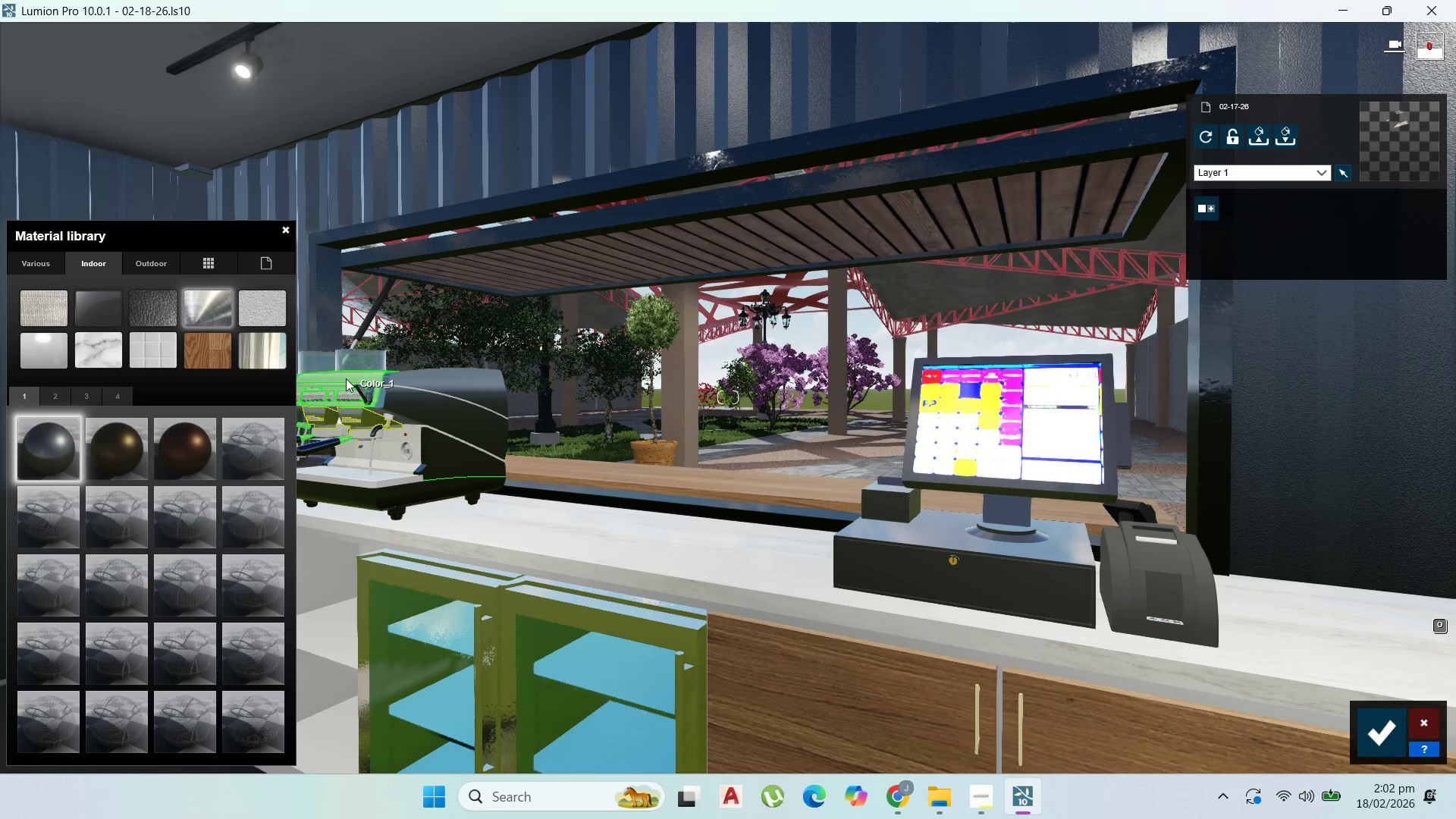 
left_click([59, 460])
 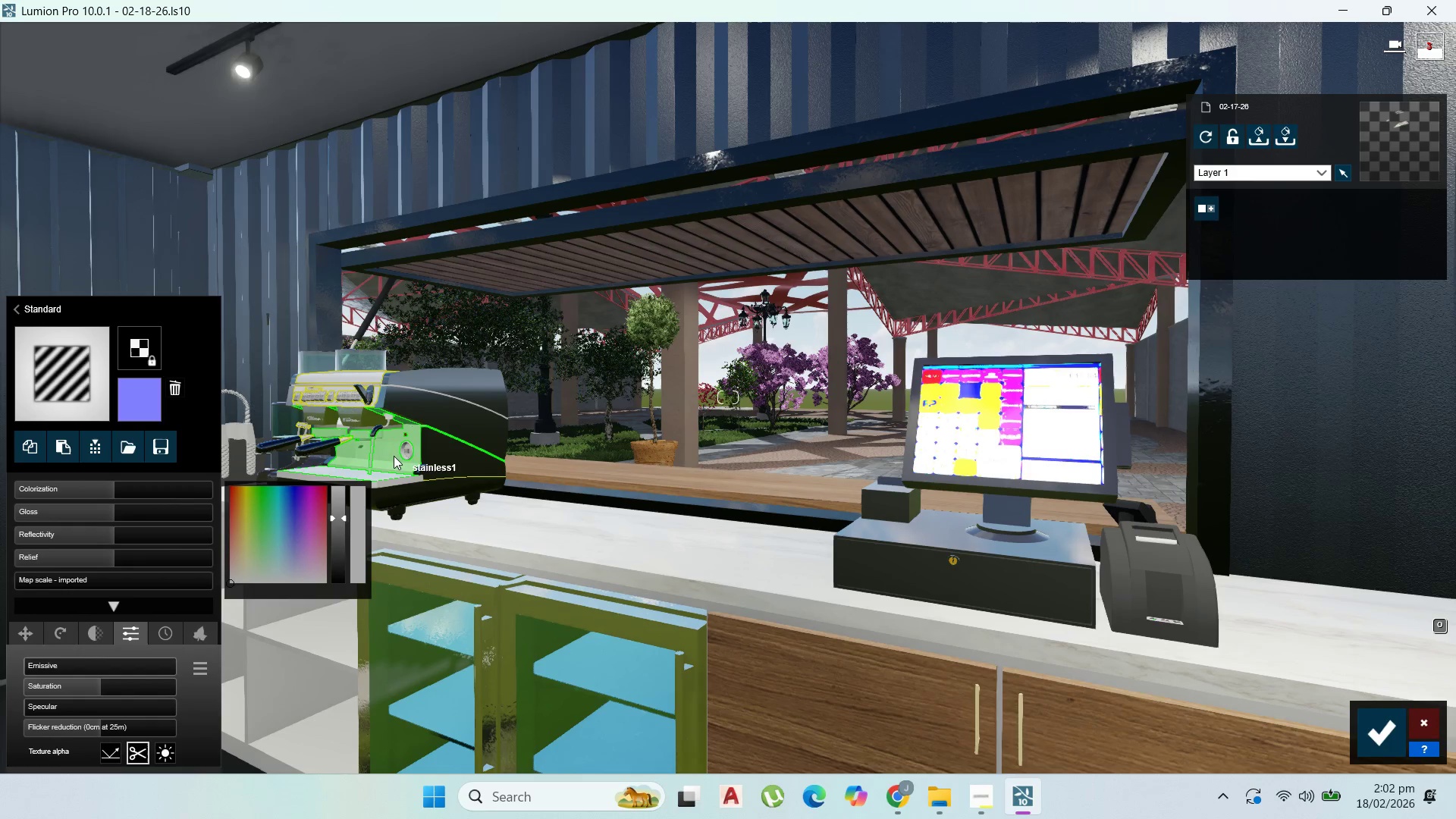 
left_click([392, 456])
 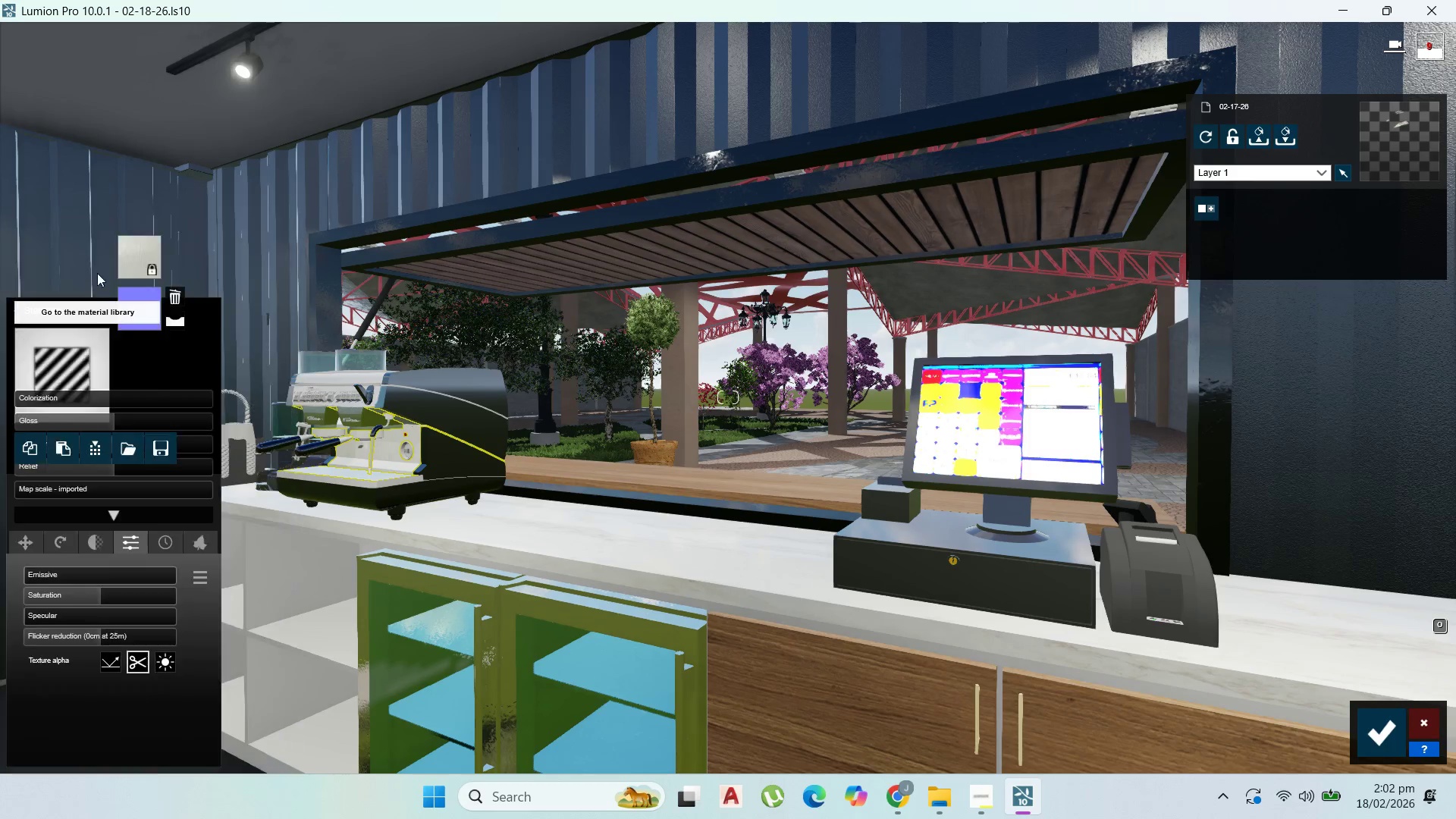 
left_click([89, 347])
 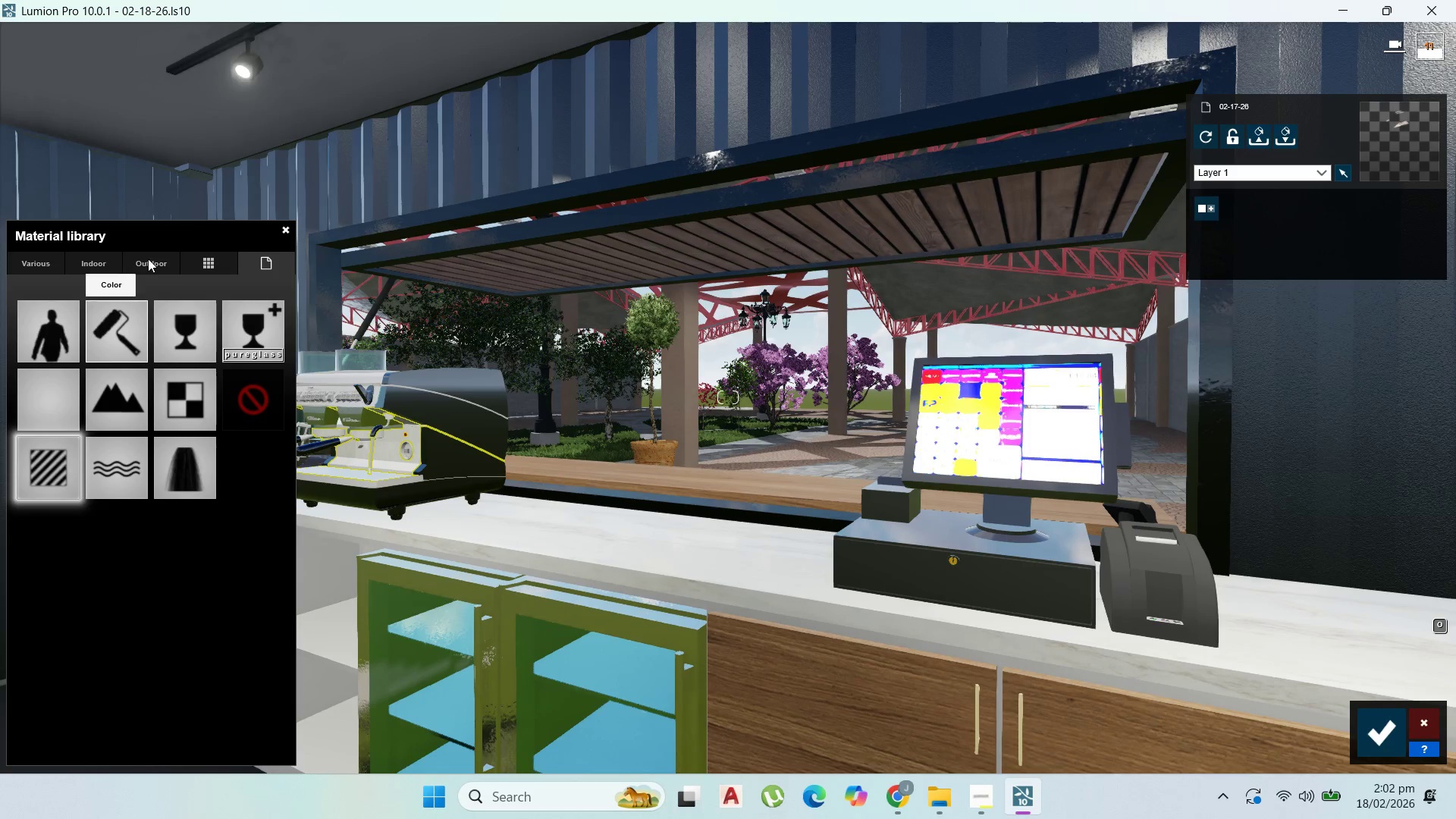 
left_click([152, 258])
 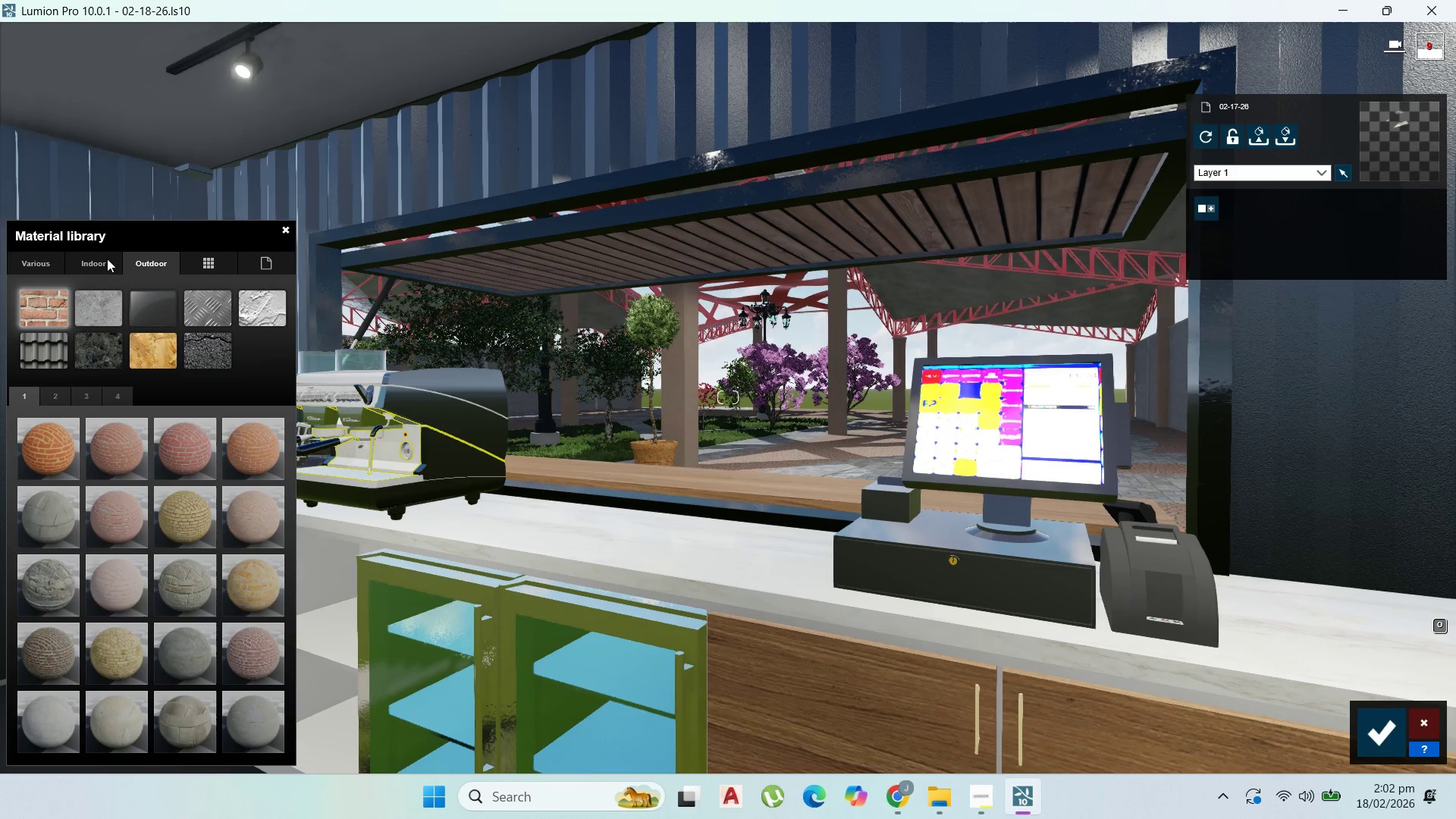 
left_click([107, 259])
 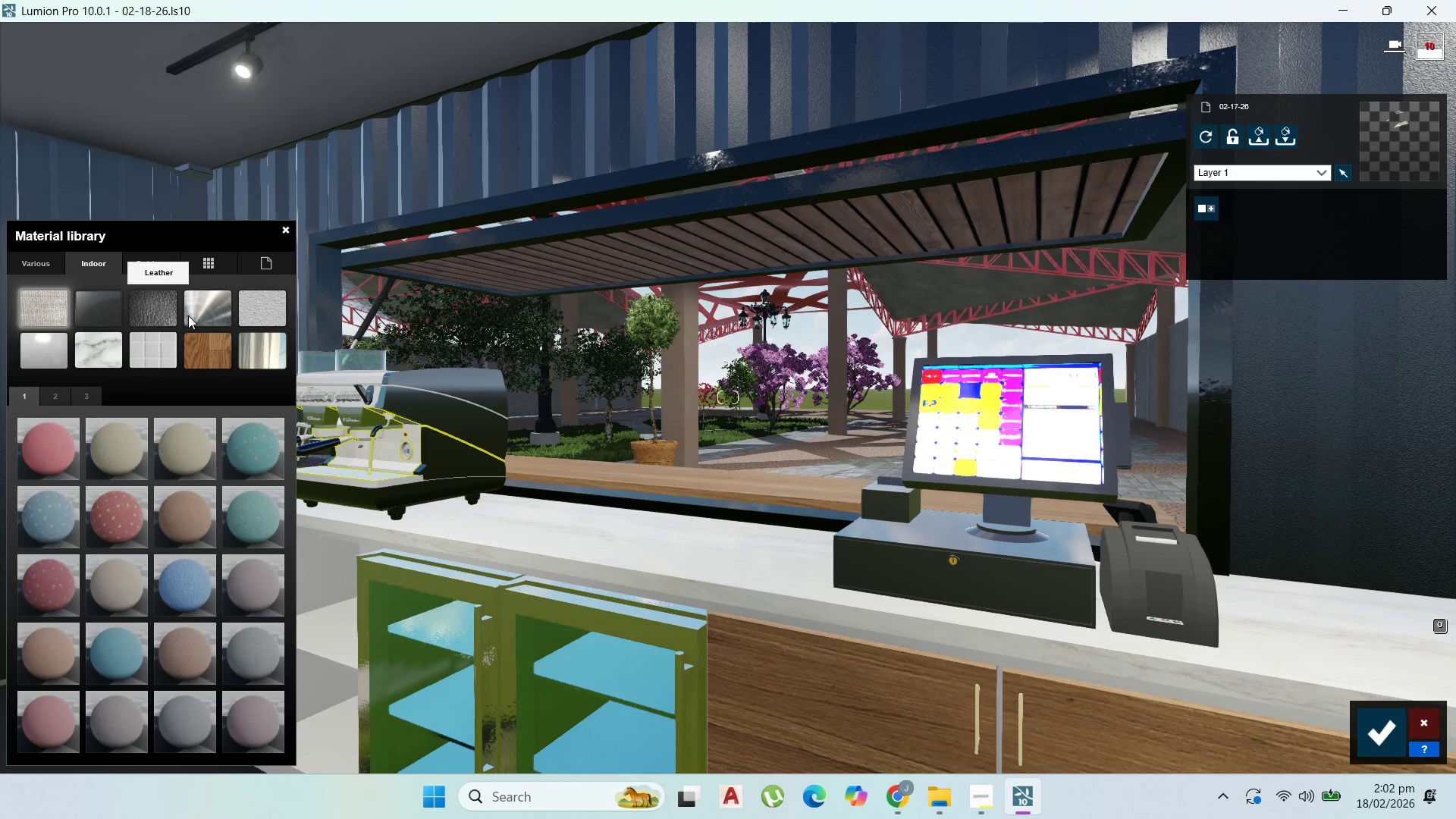 
left_click([195, 313])
 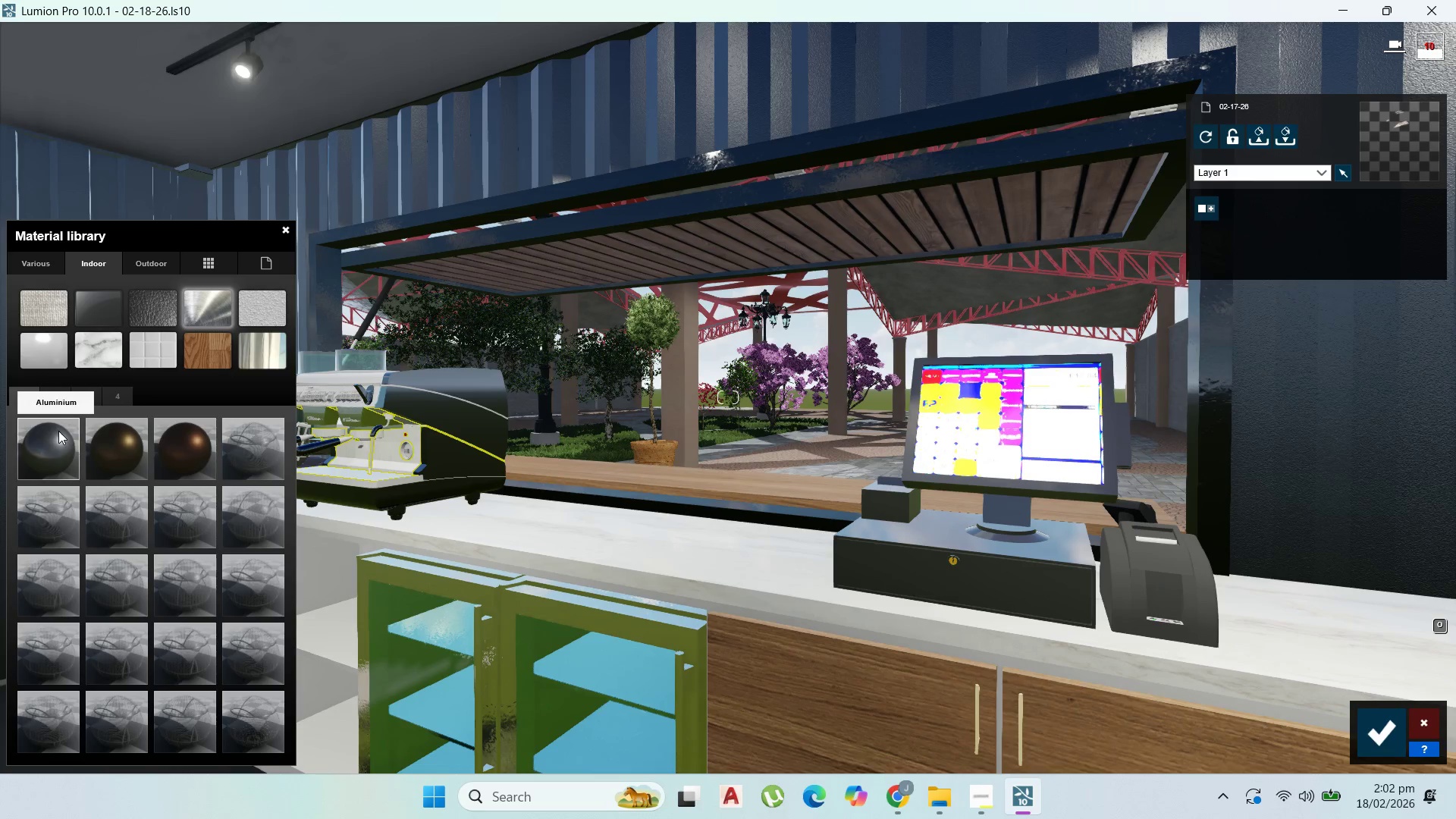 
left_click([58, 431])
 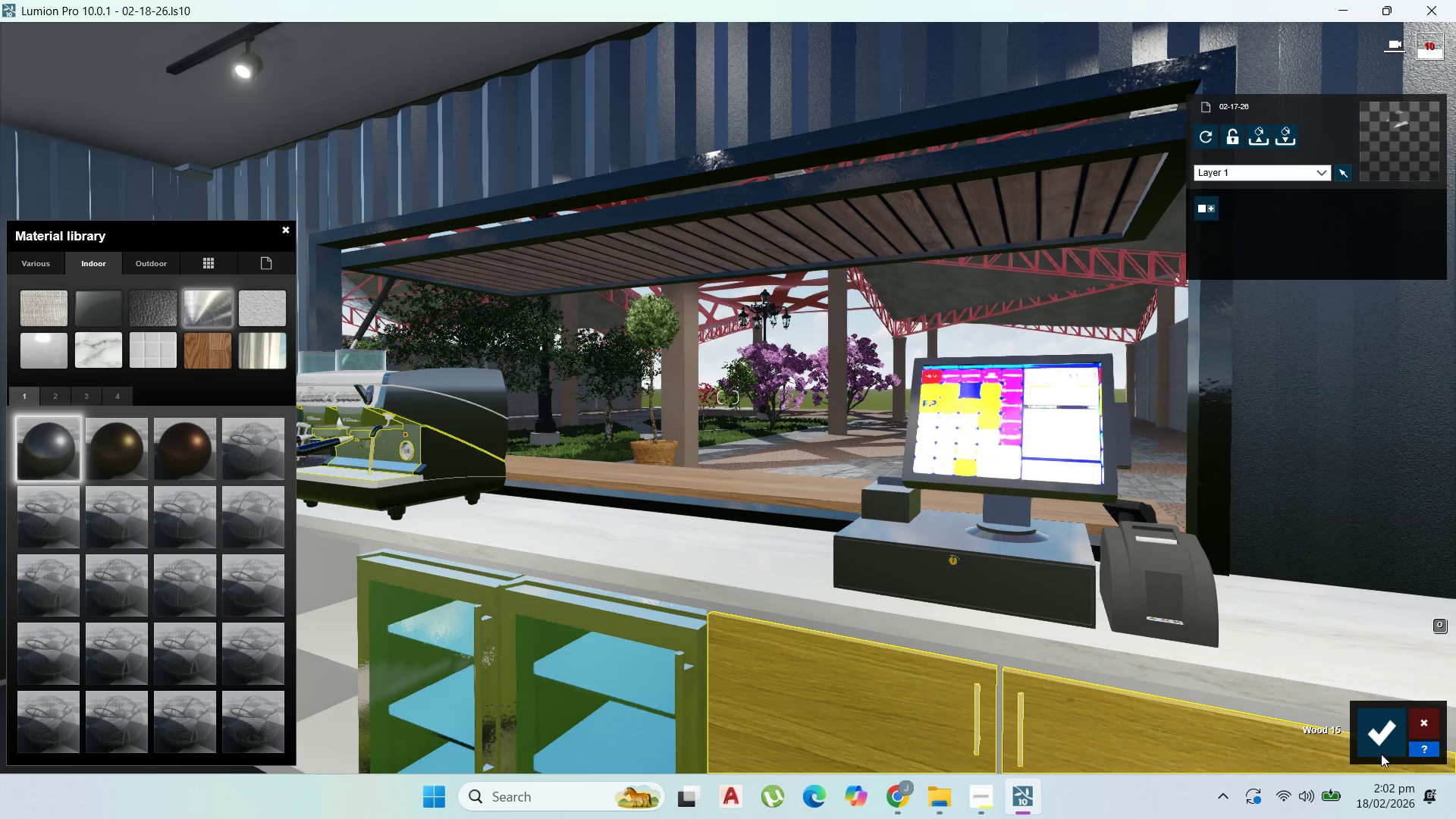 
left_click([1374, 745])
 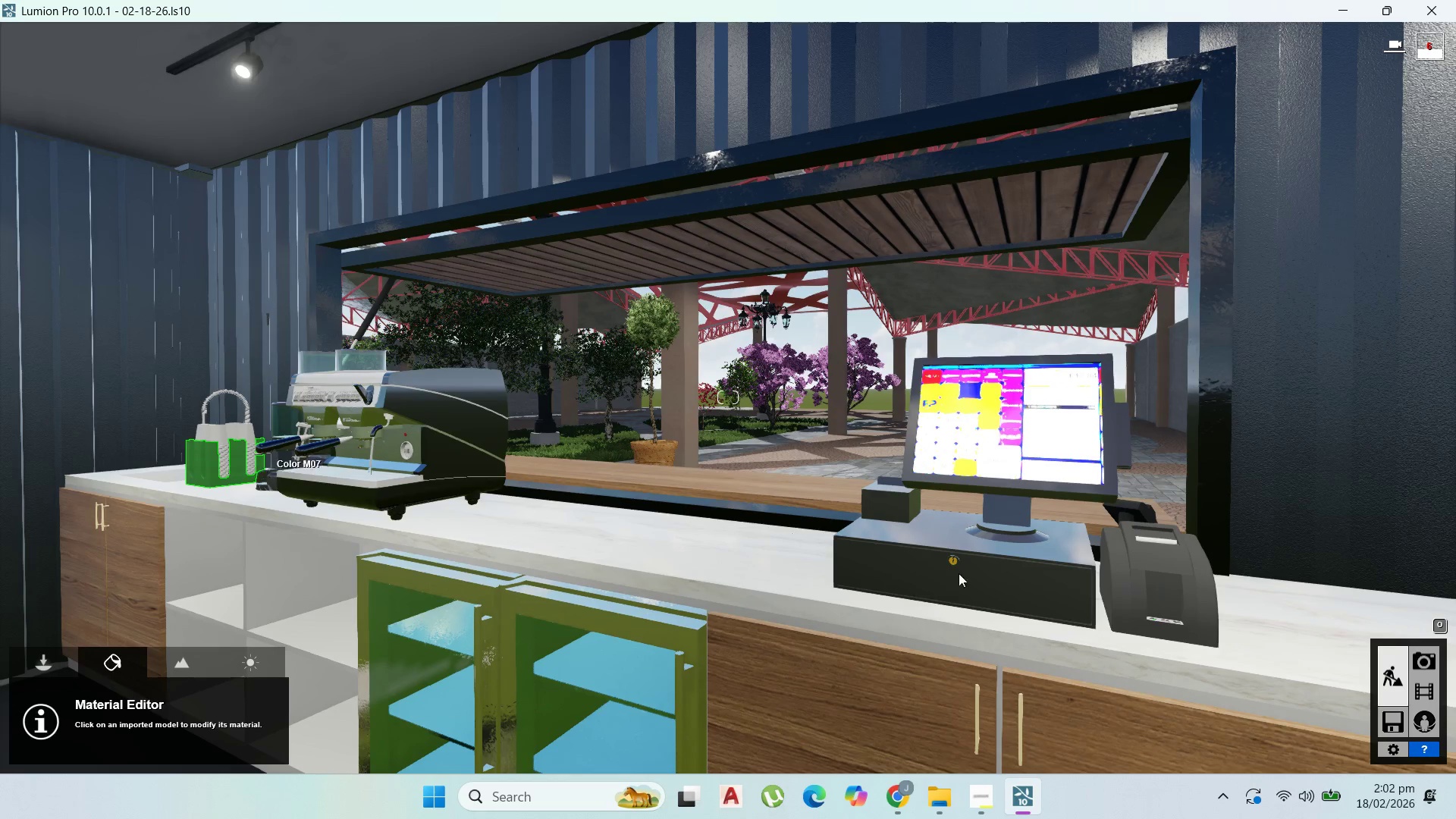 
mouse_move([236, 394])
 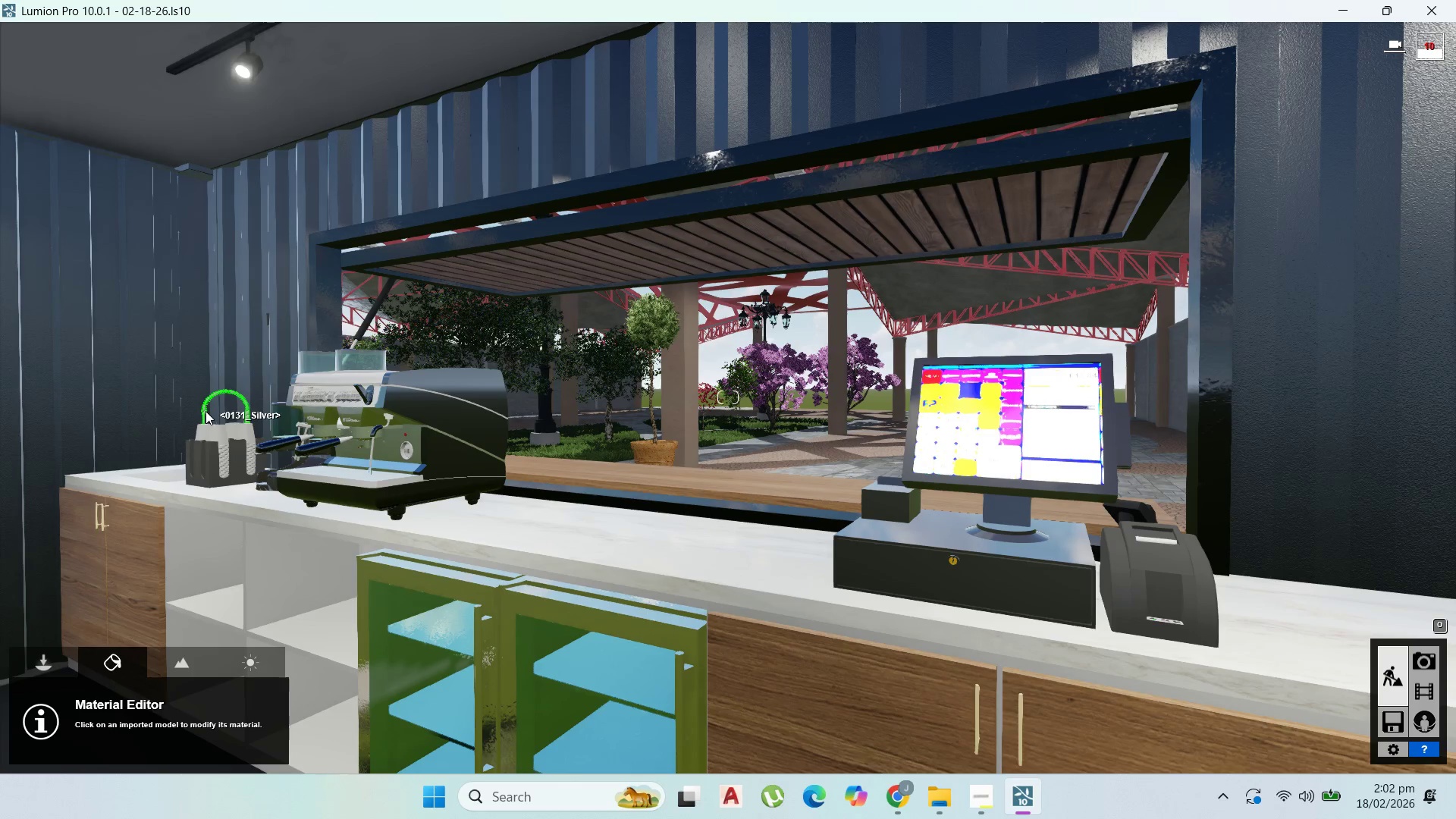 
left_click([206, 411])
 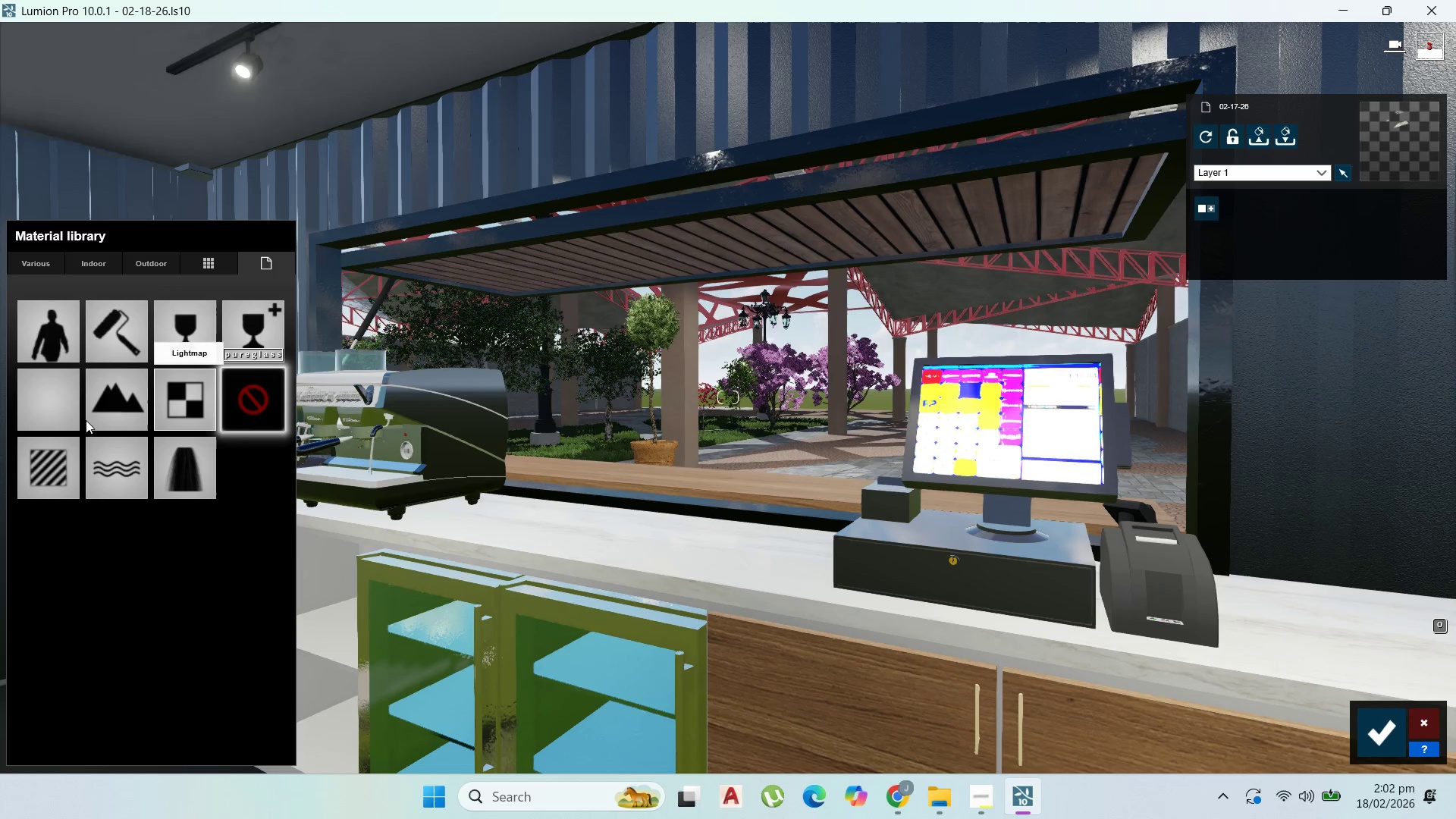 
wait(5.98)
 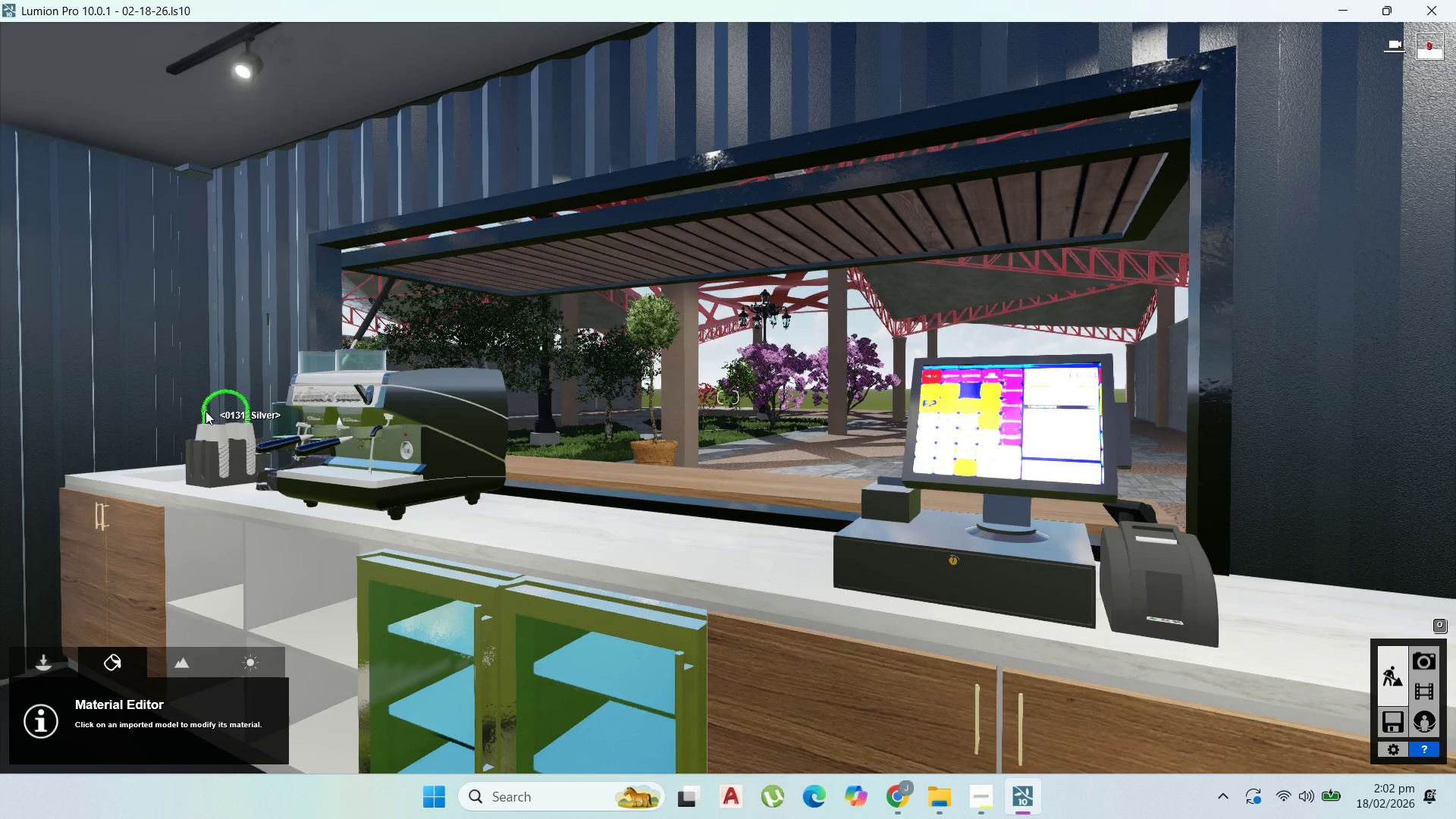 
left_click([146, 261])
 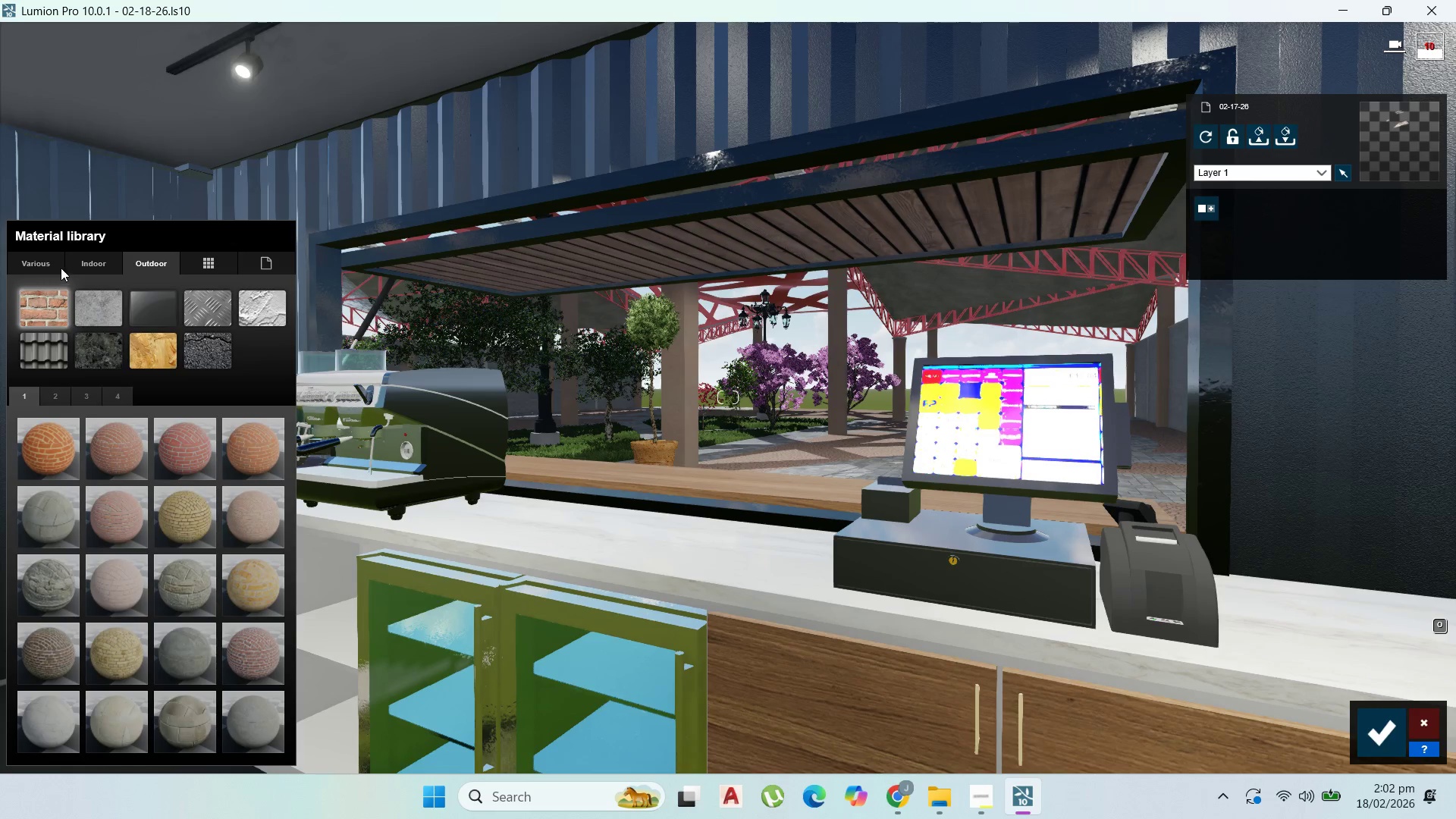 
left_click([81, 262])
 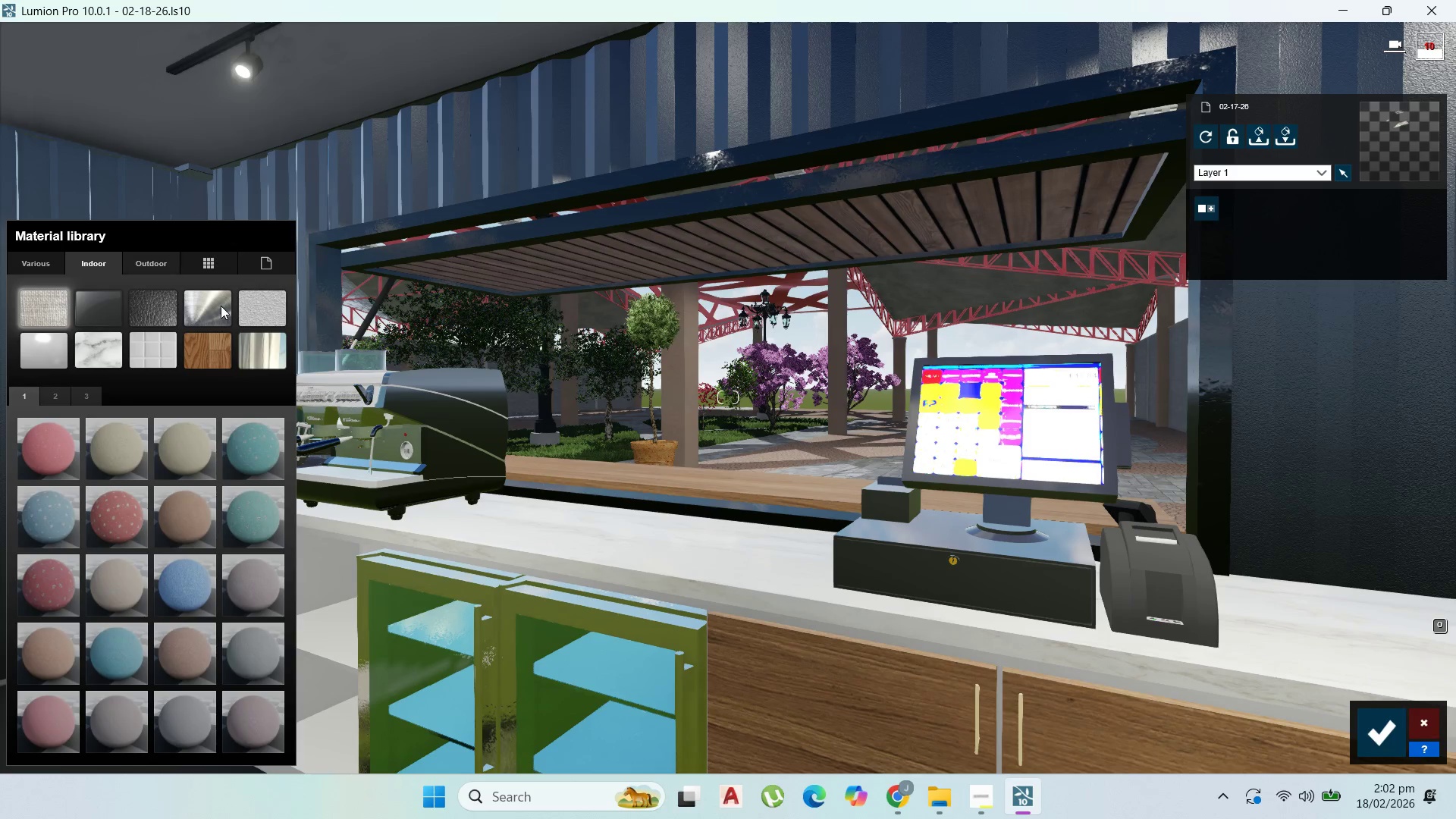 
left_click([221, 306])
 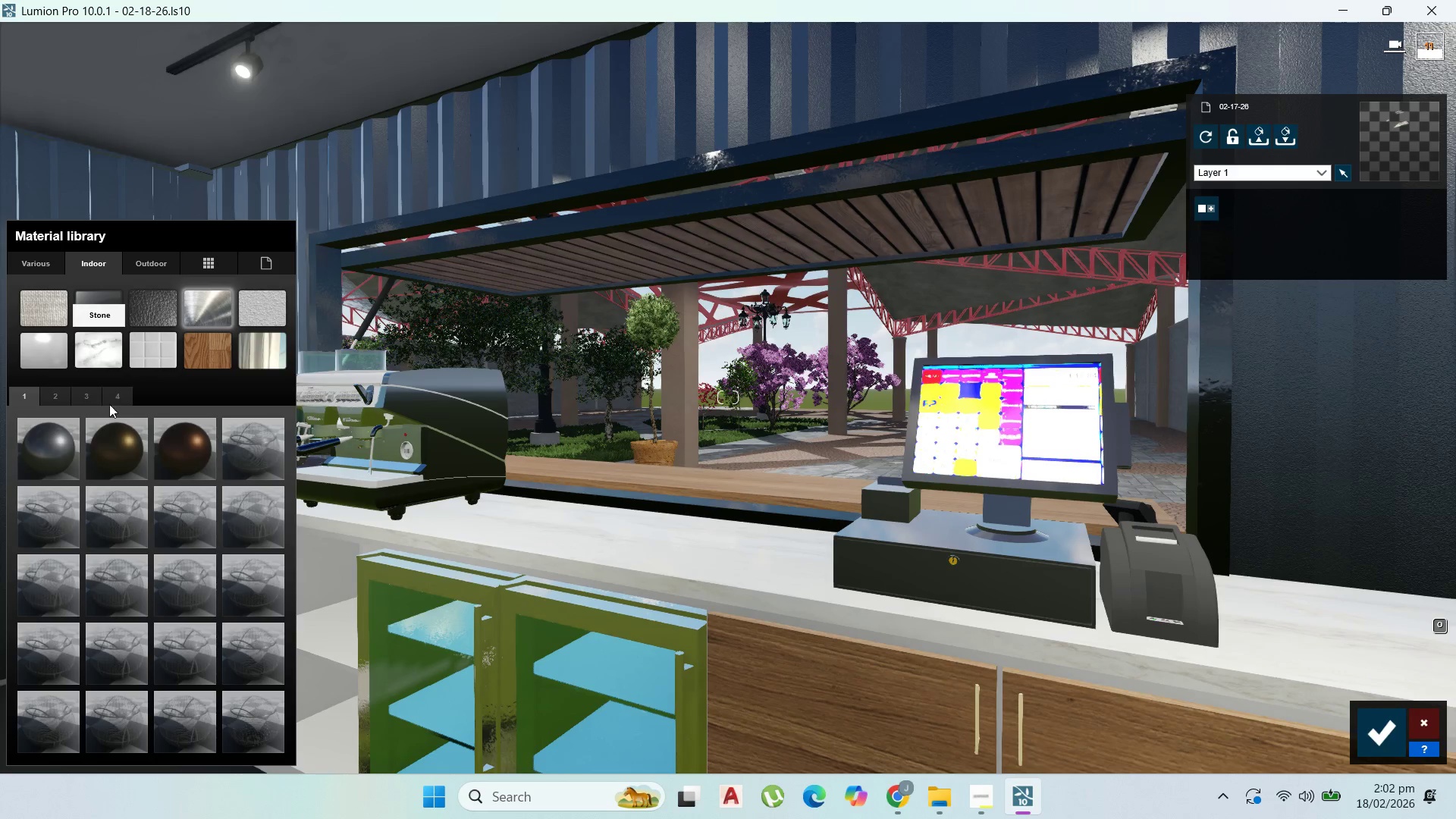 
left_click([121, 398])
 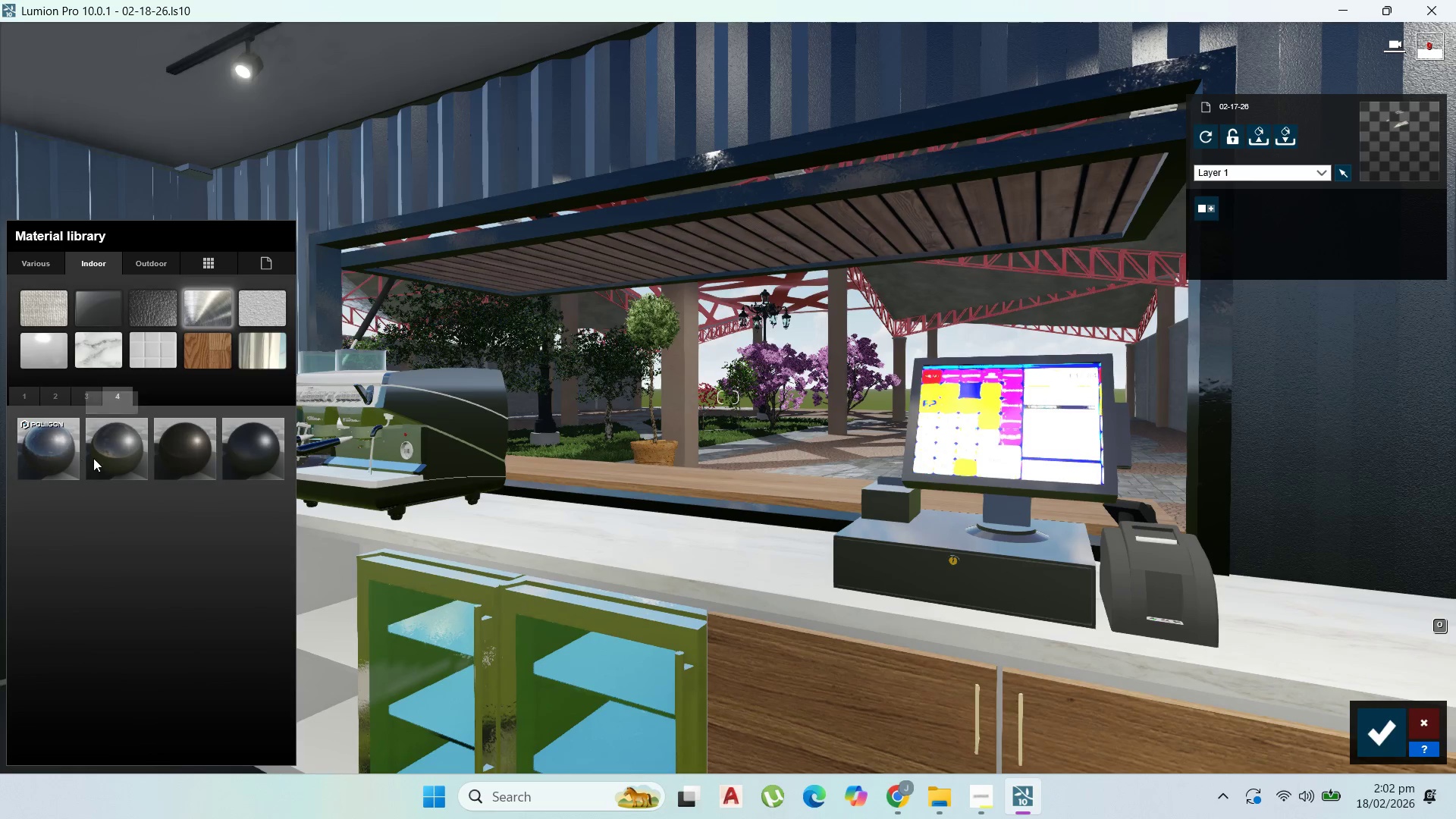 
left_click([96, 457])
 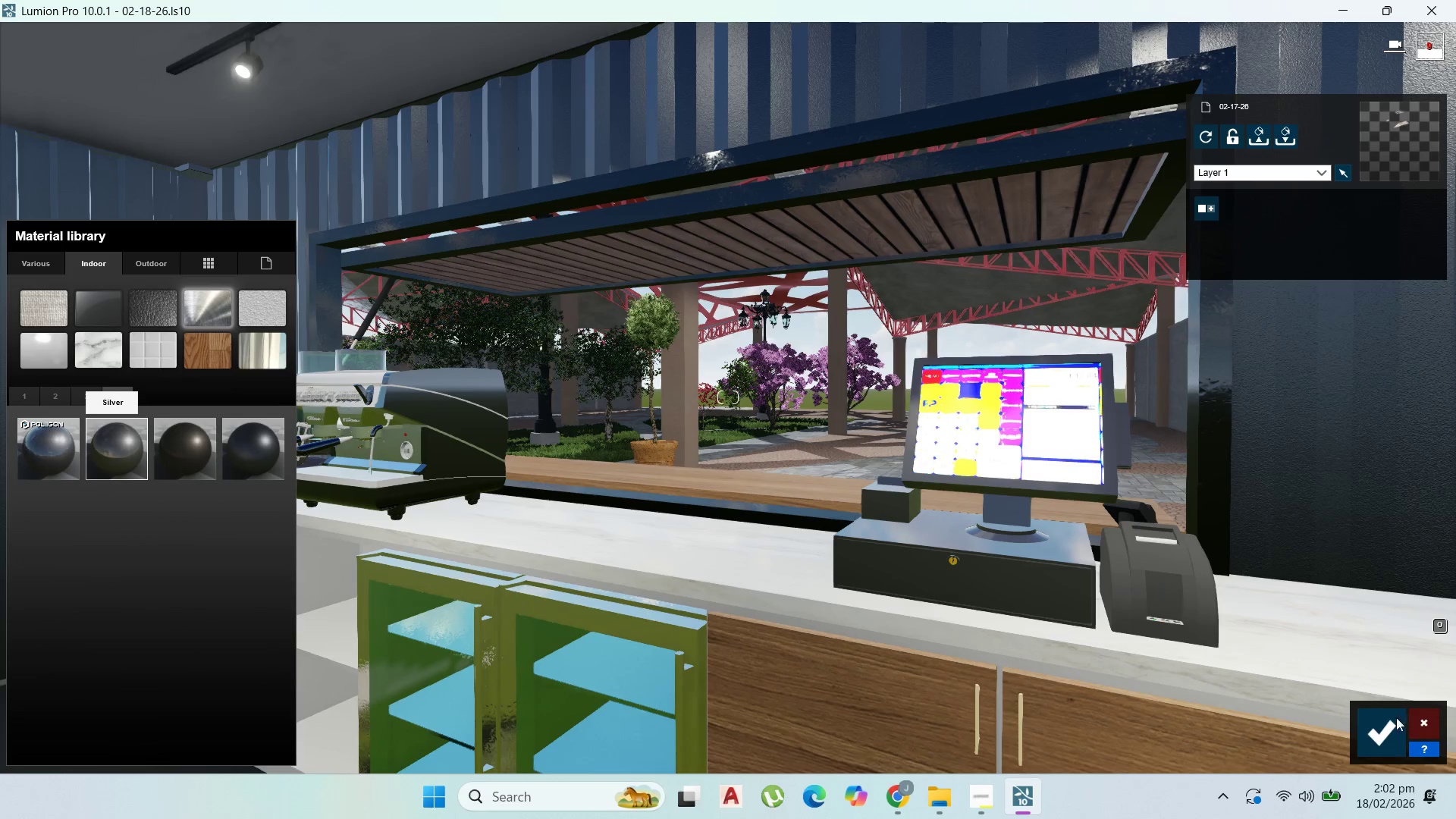 
mouse_move([1363, 727])
 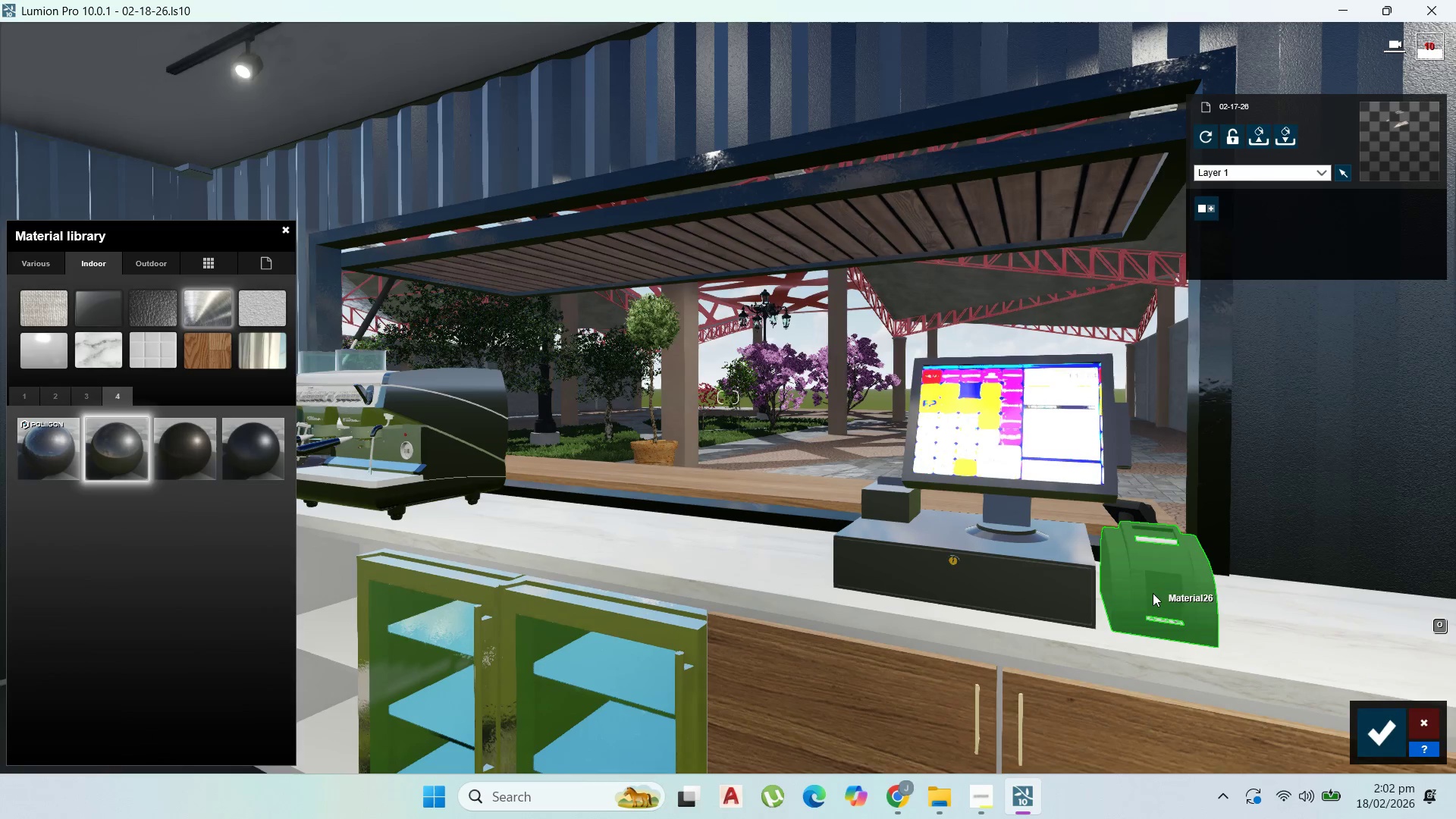 
left_click([1153, 593])
 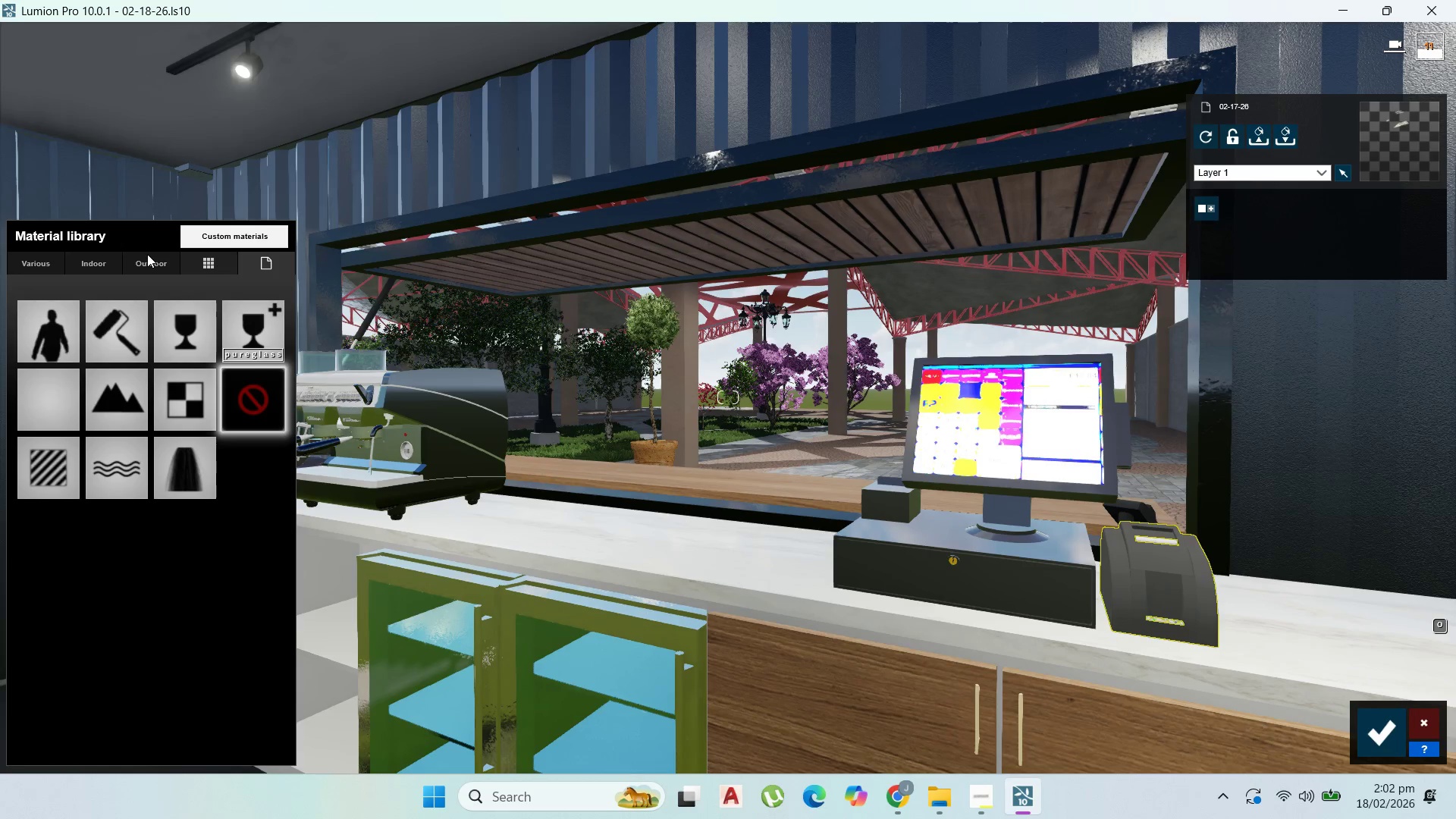 
left_click([49, 476])
 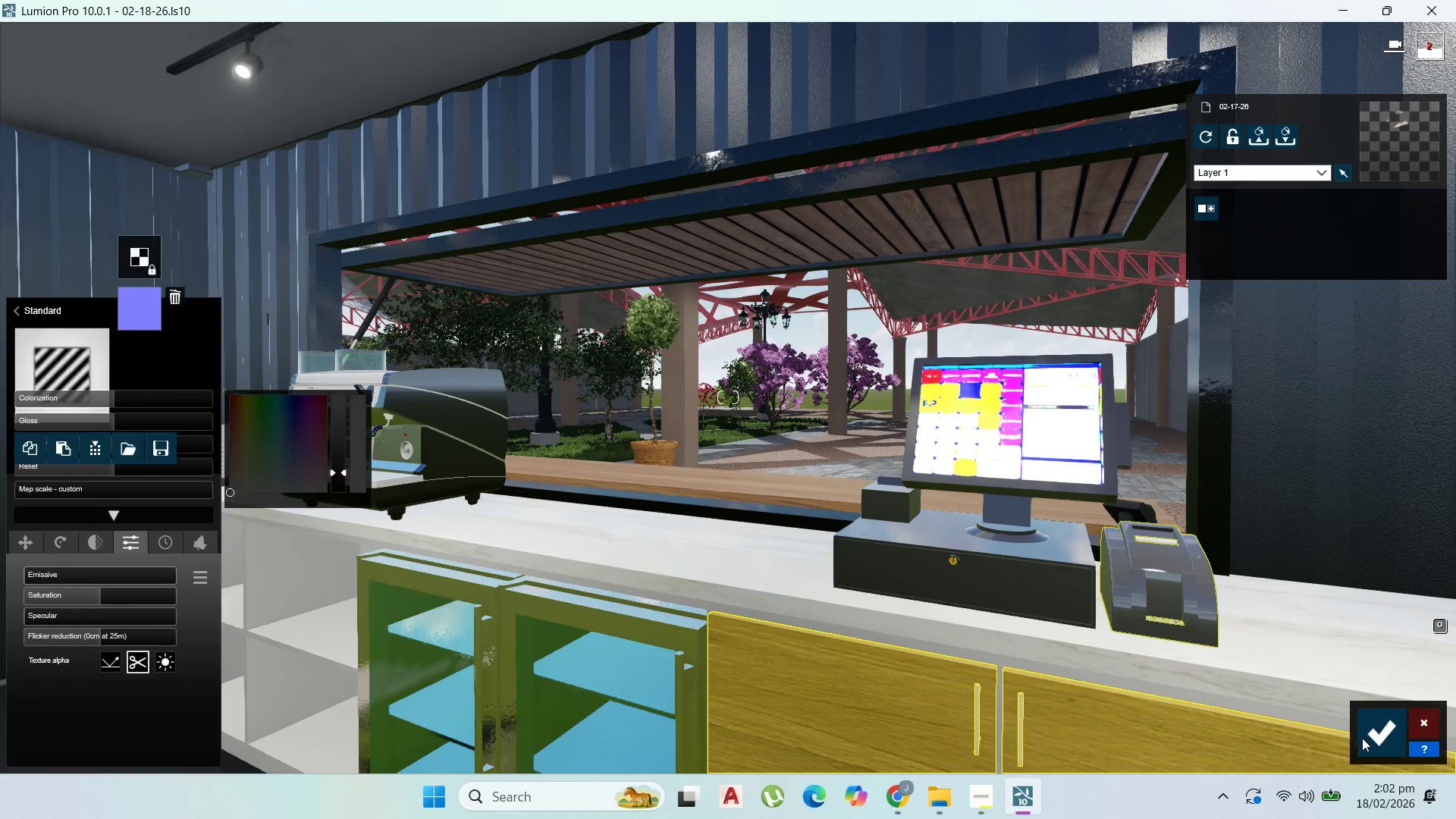 
left_click([1376, 739])
 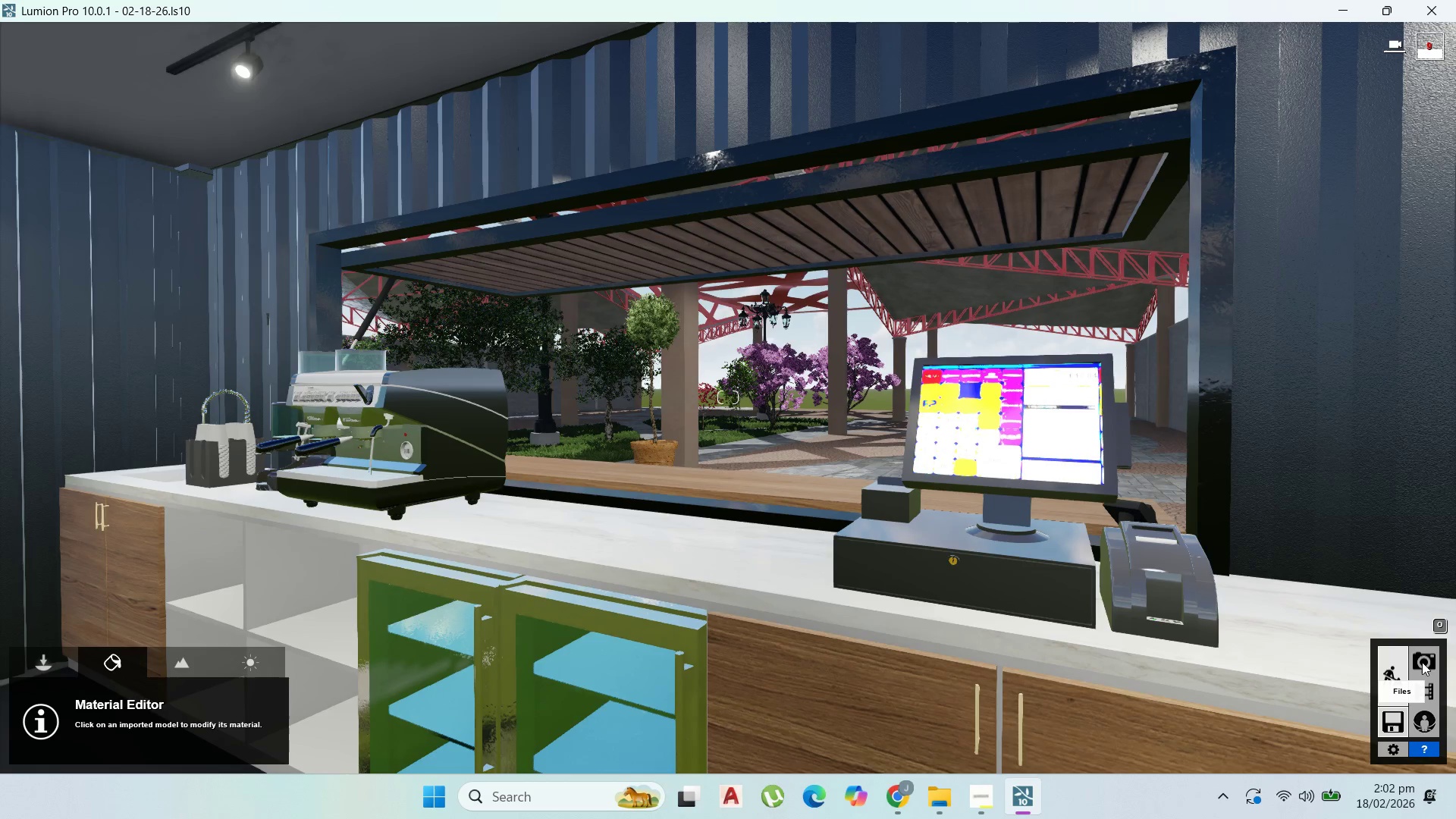 
double_click([1423, 661])
 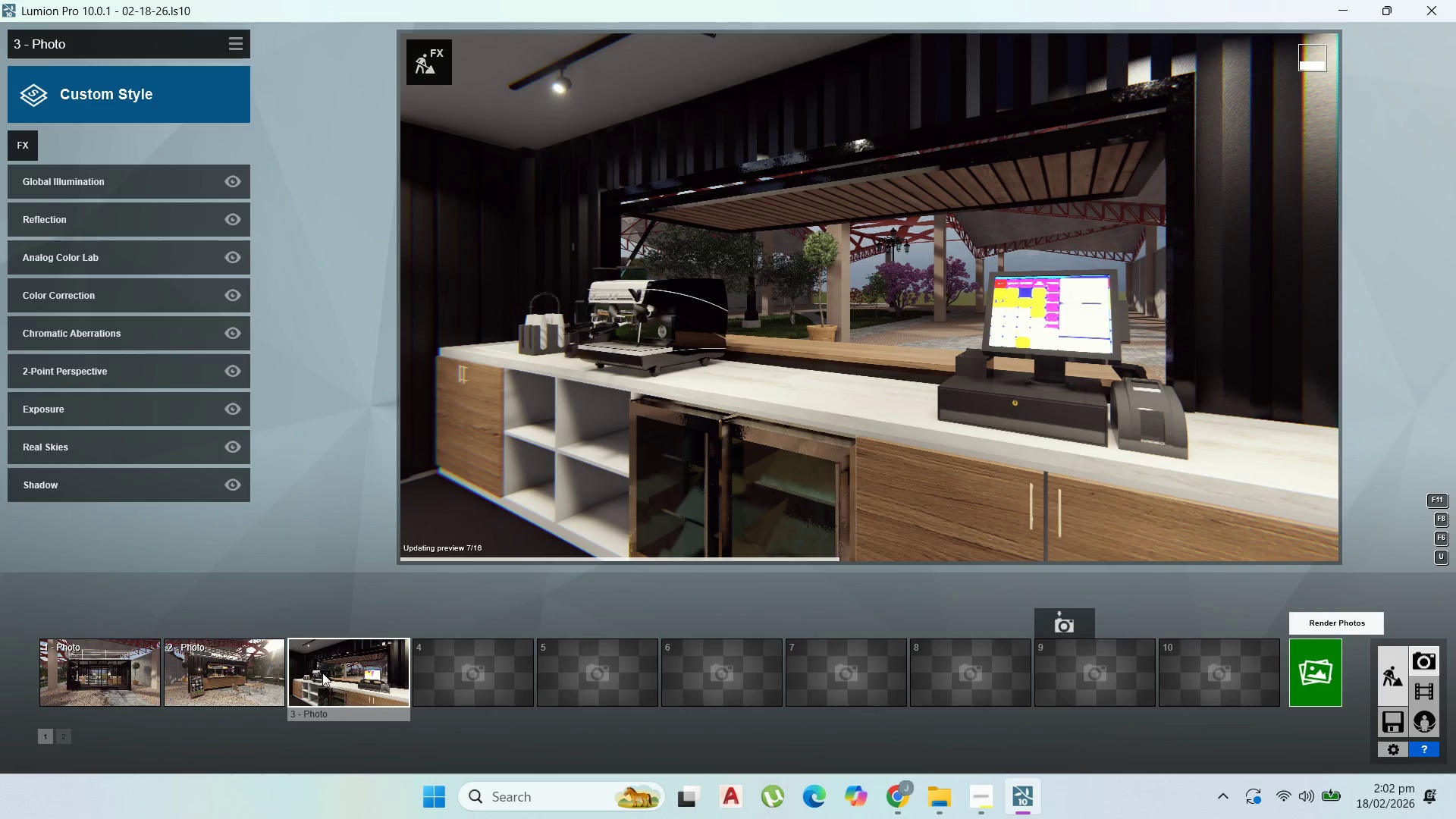 
left_click([305, 683])
 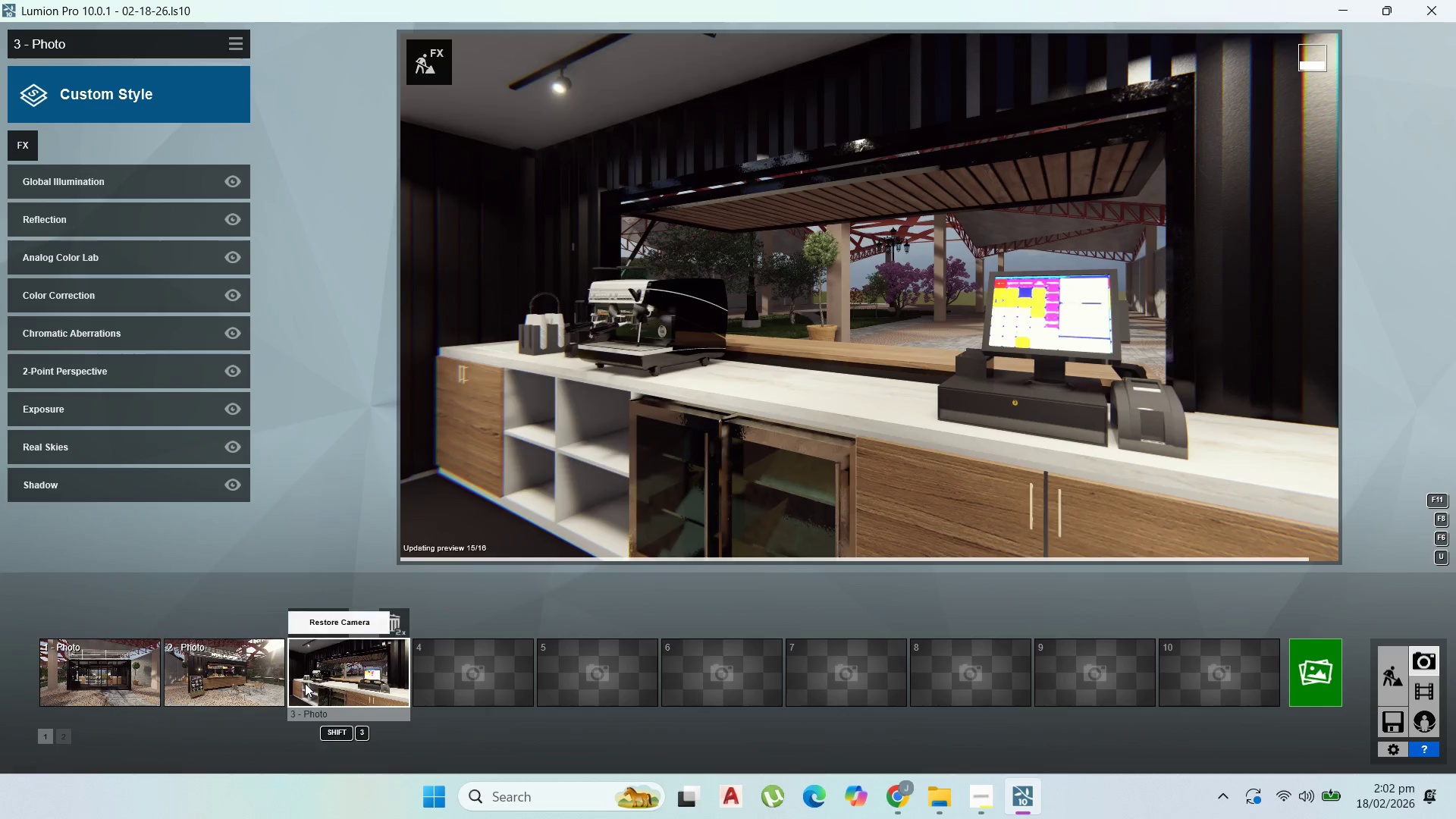 
left_click([305, 683])
 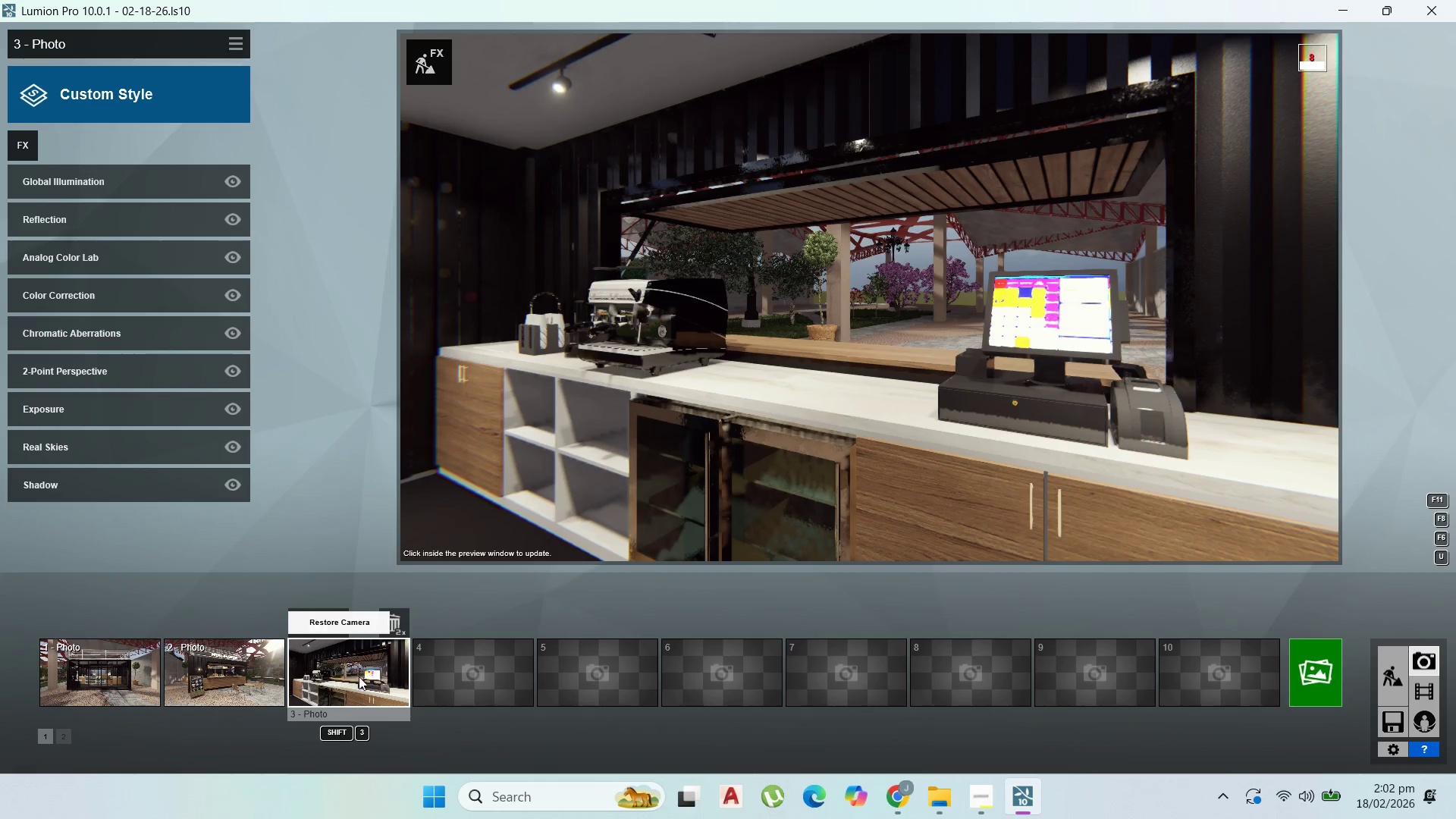 
wait(10.48)
 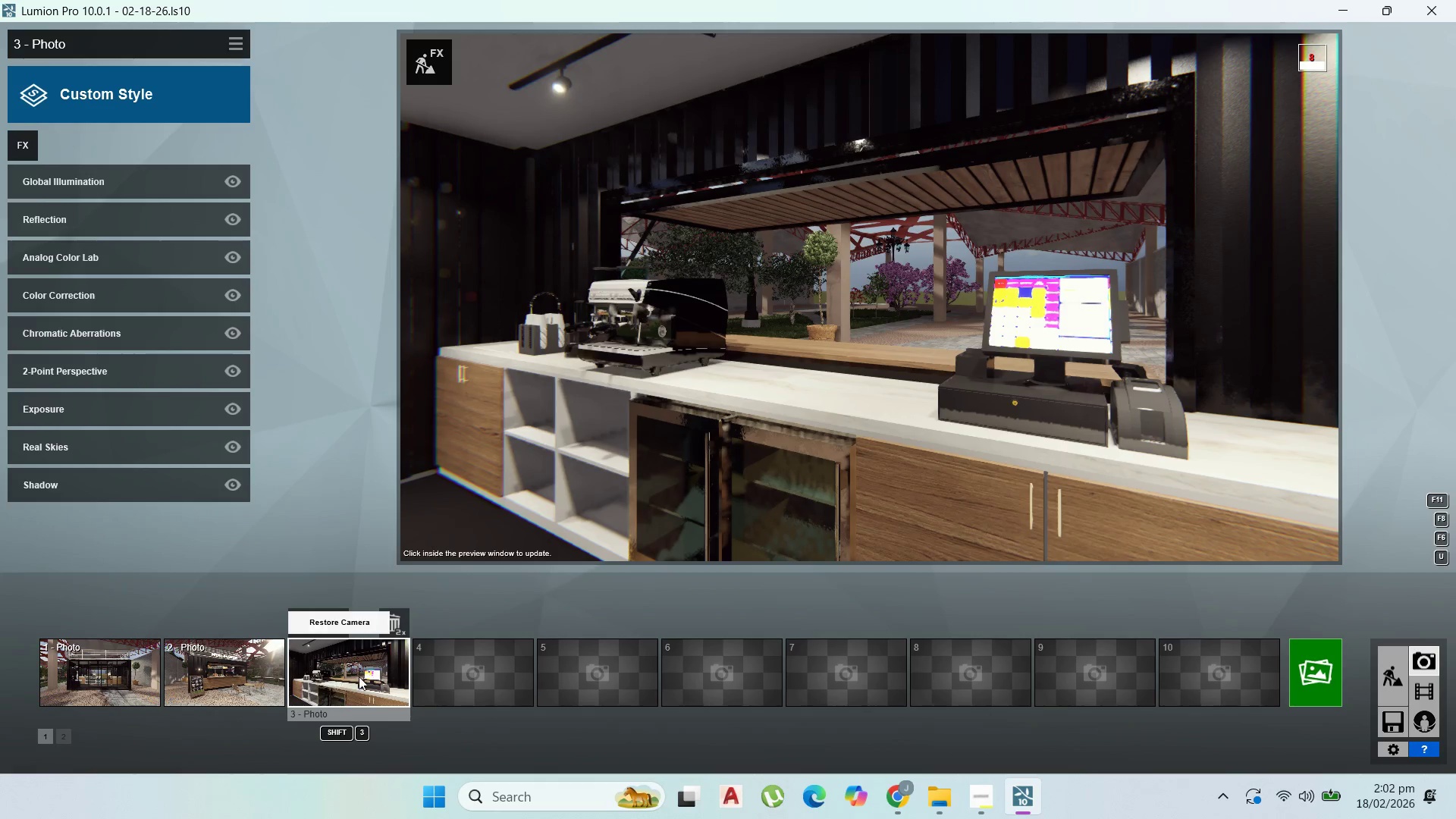 
left_click([978, 691])
 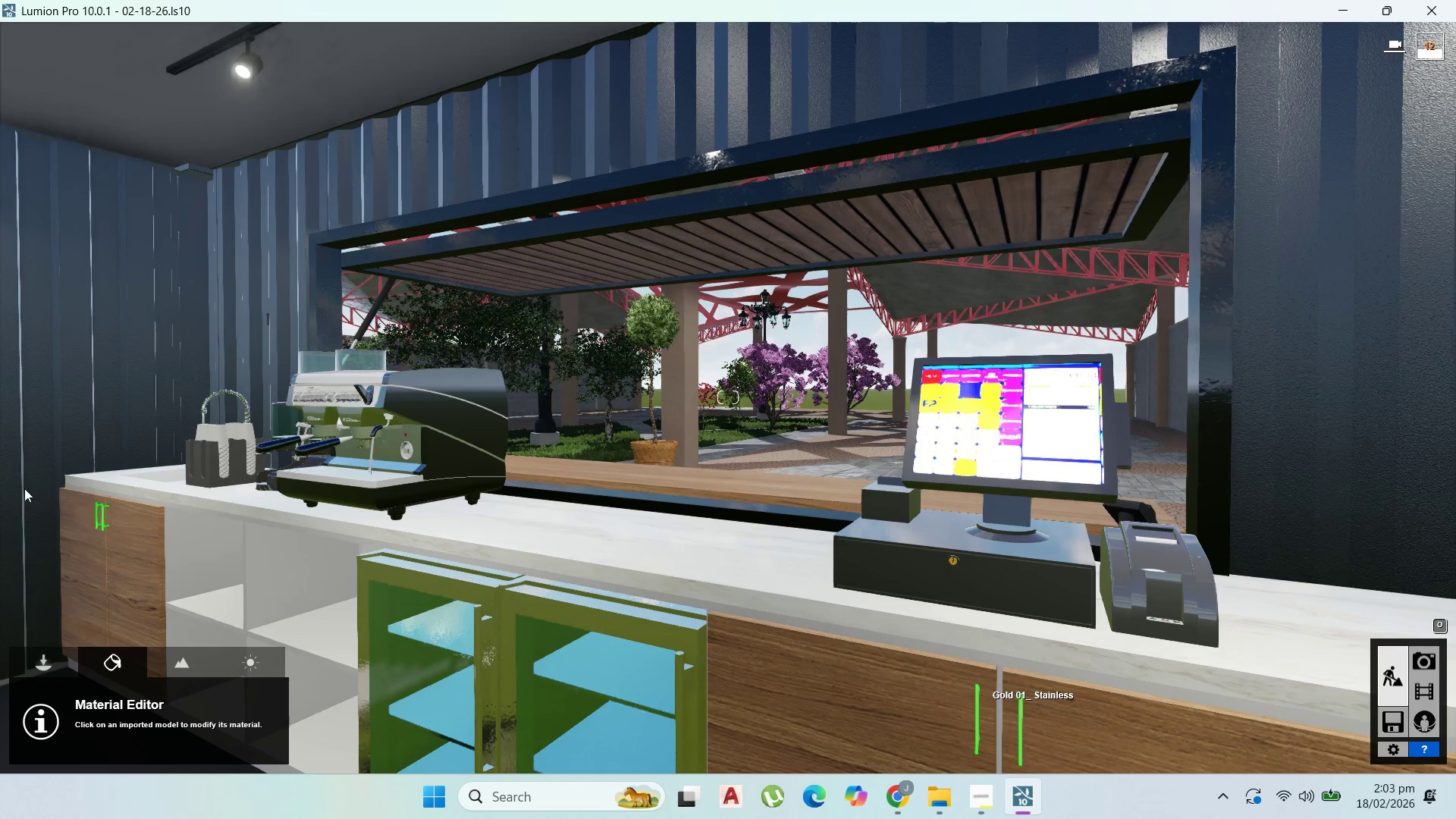 
mouse_move([31, 468])
 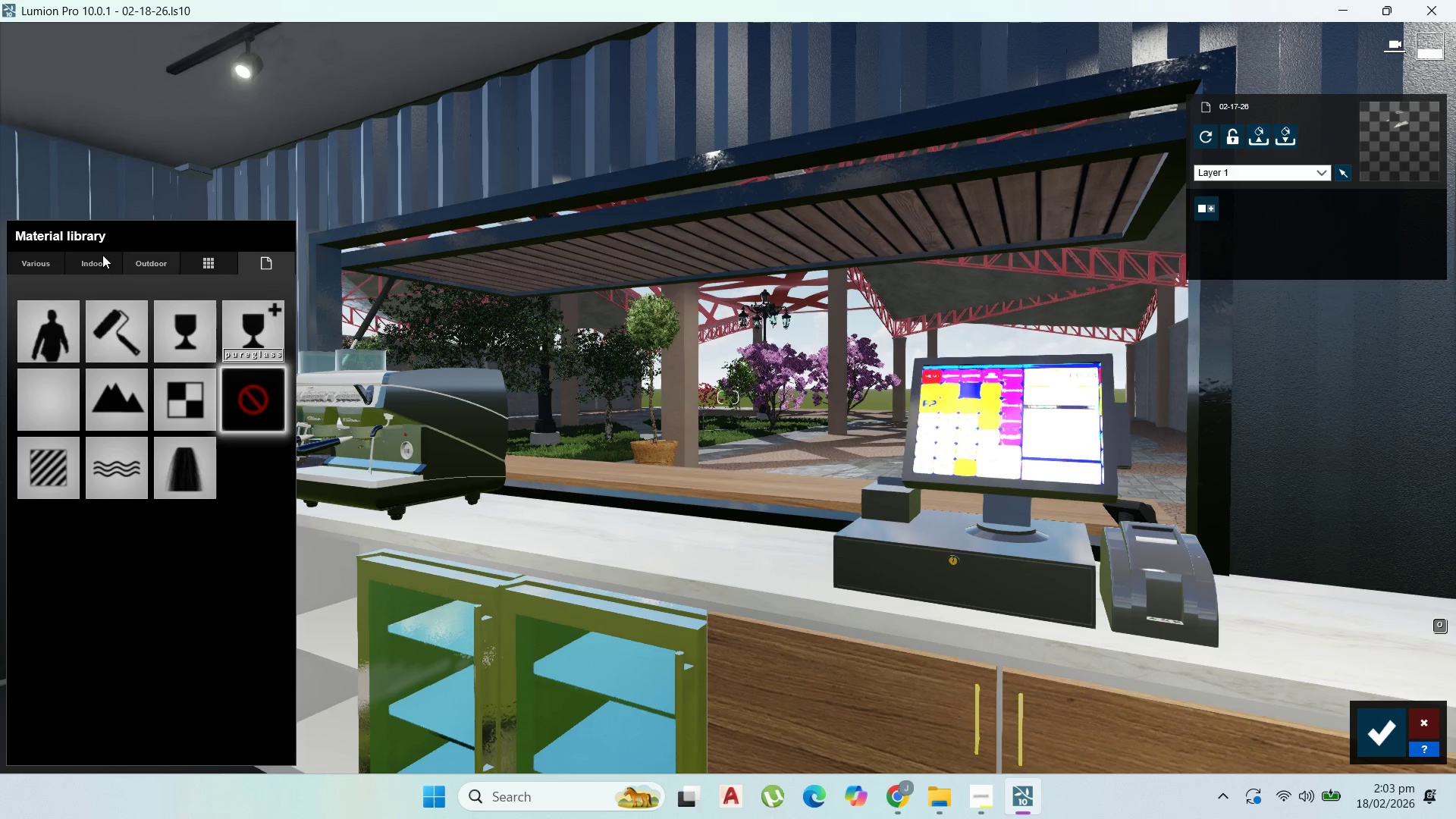 
left_click([100, 262])
 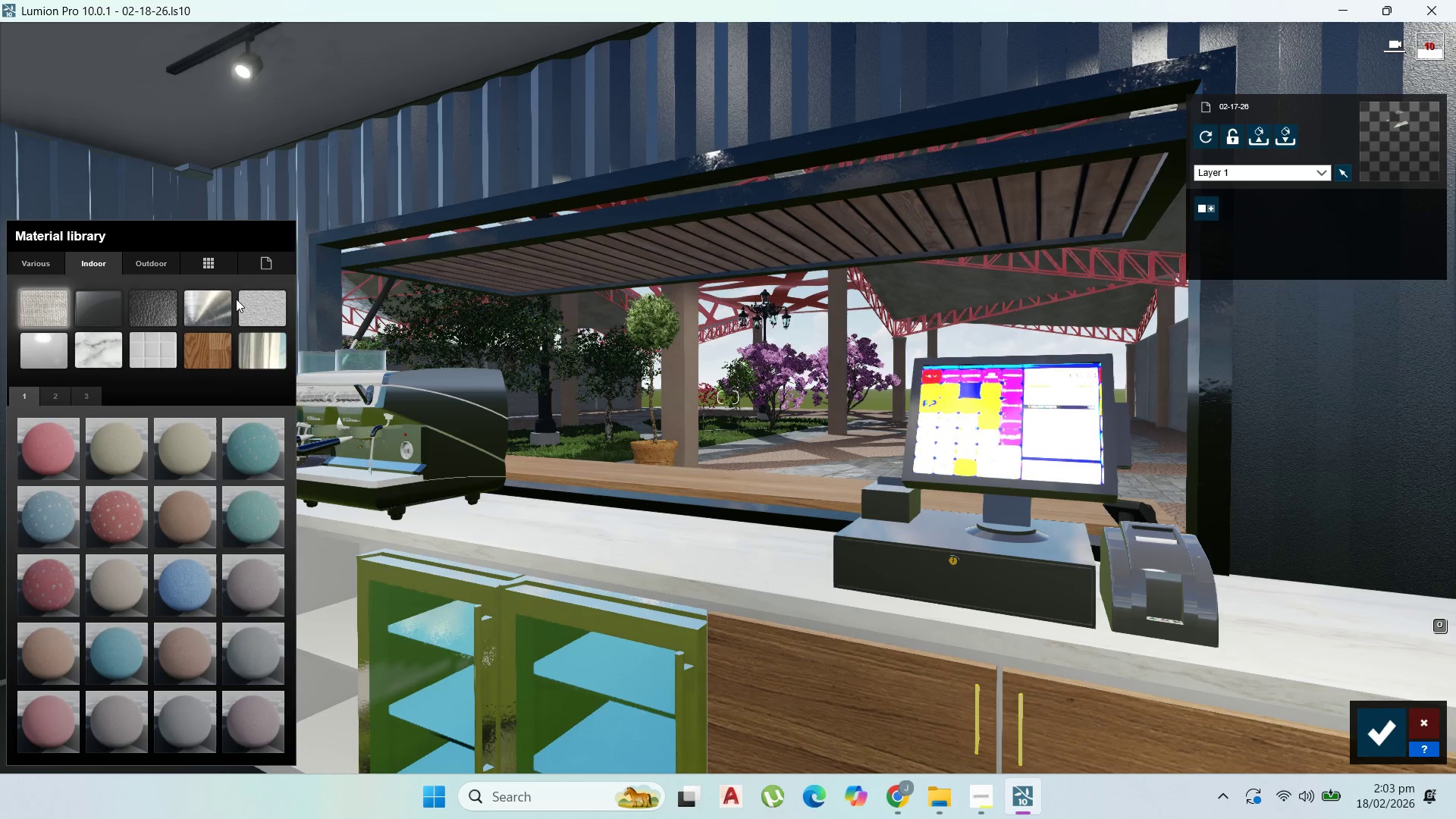 
left_click([226, 298])
 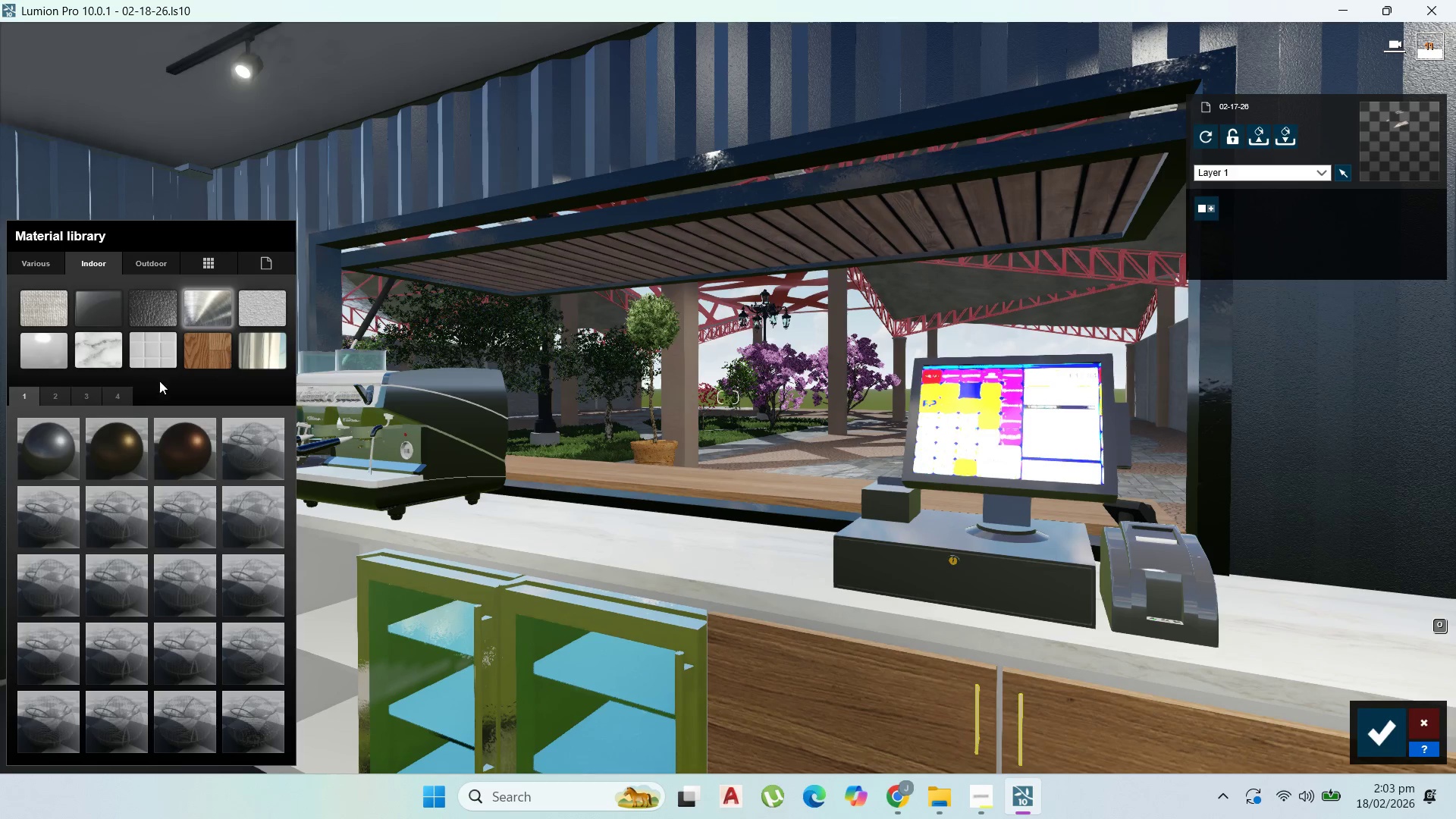 
wait(6.45)
 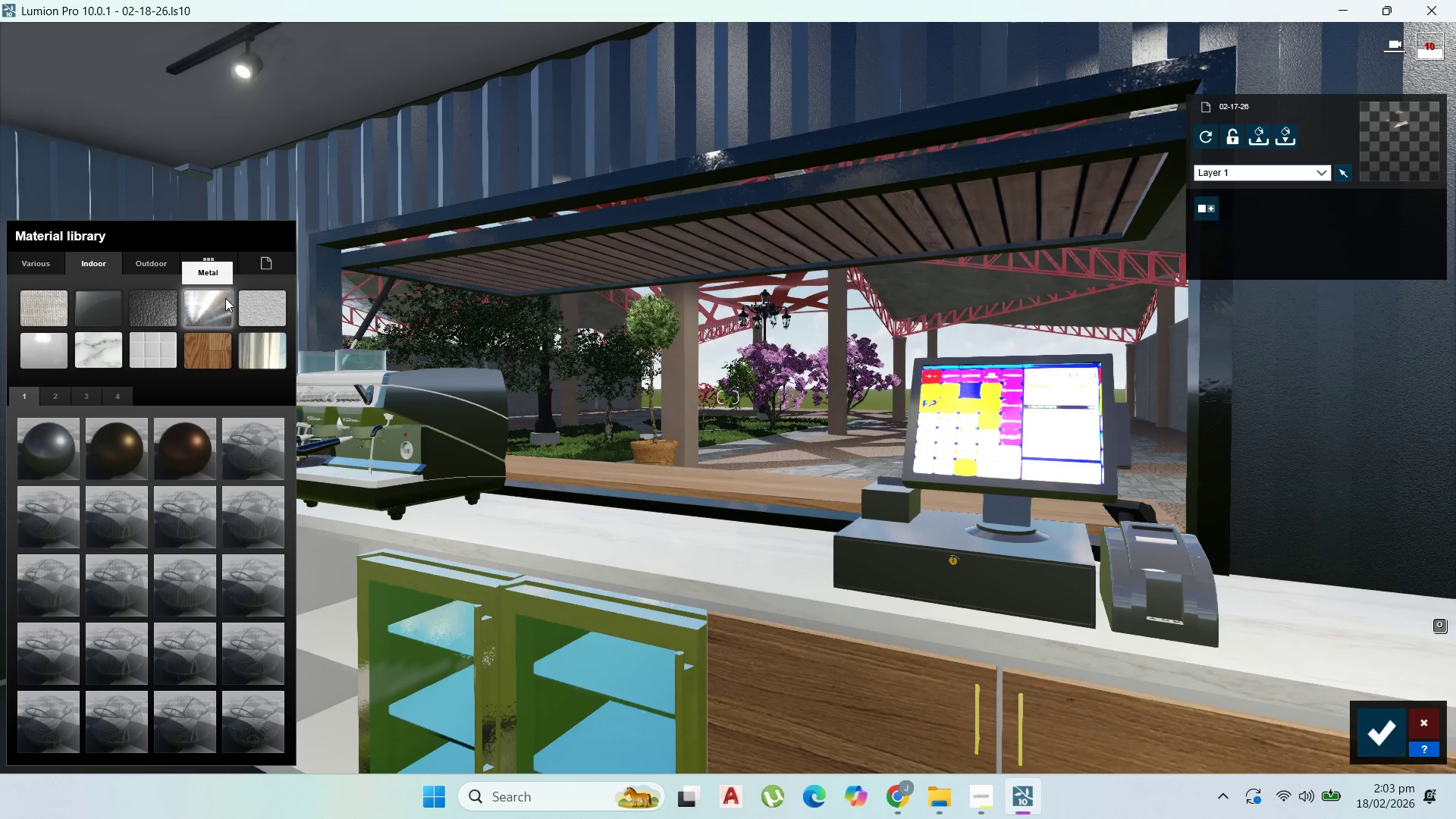 
left_click([57, 395])
 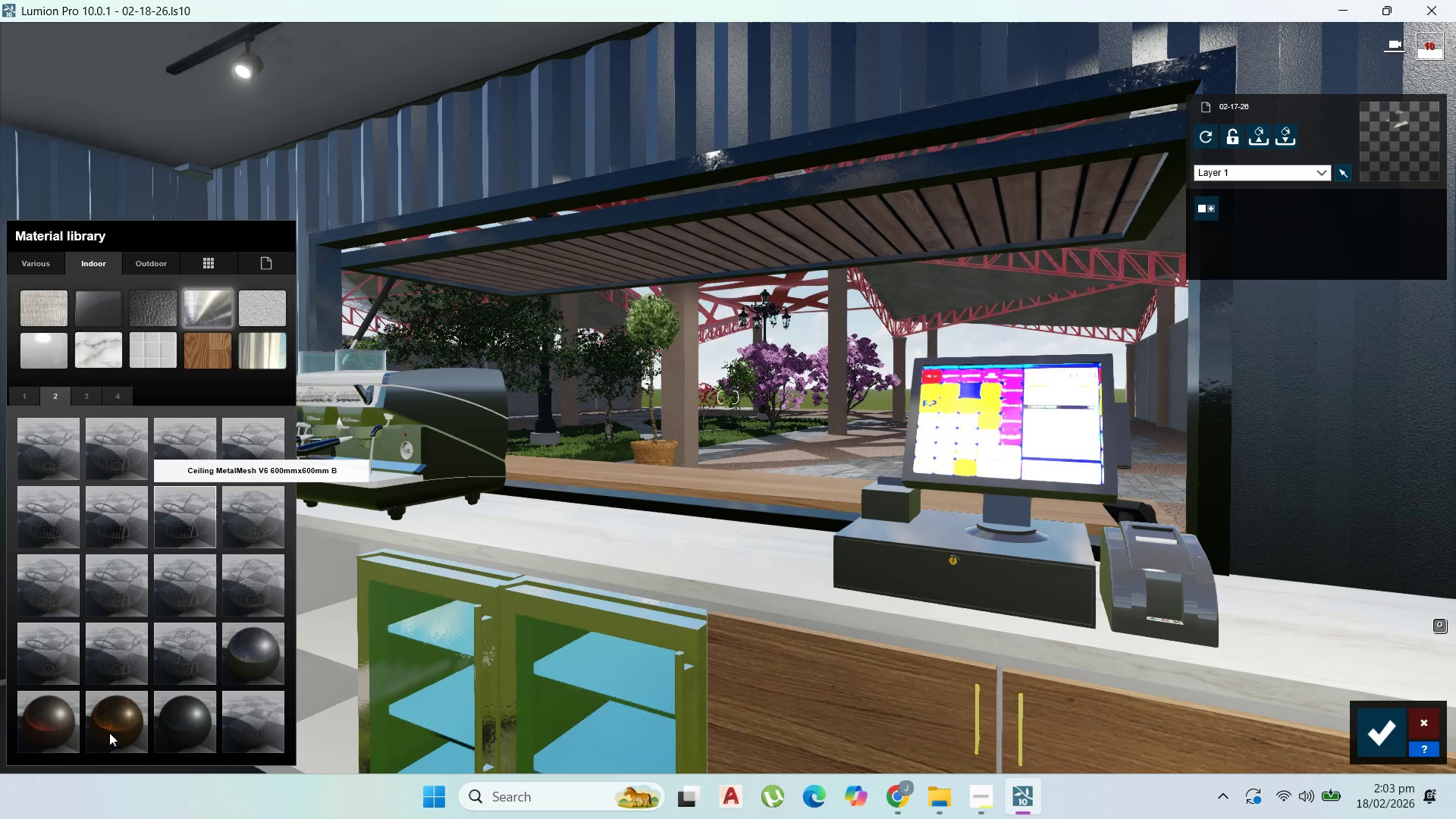 
left_click([109, 733])
 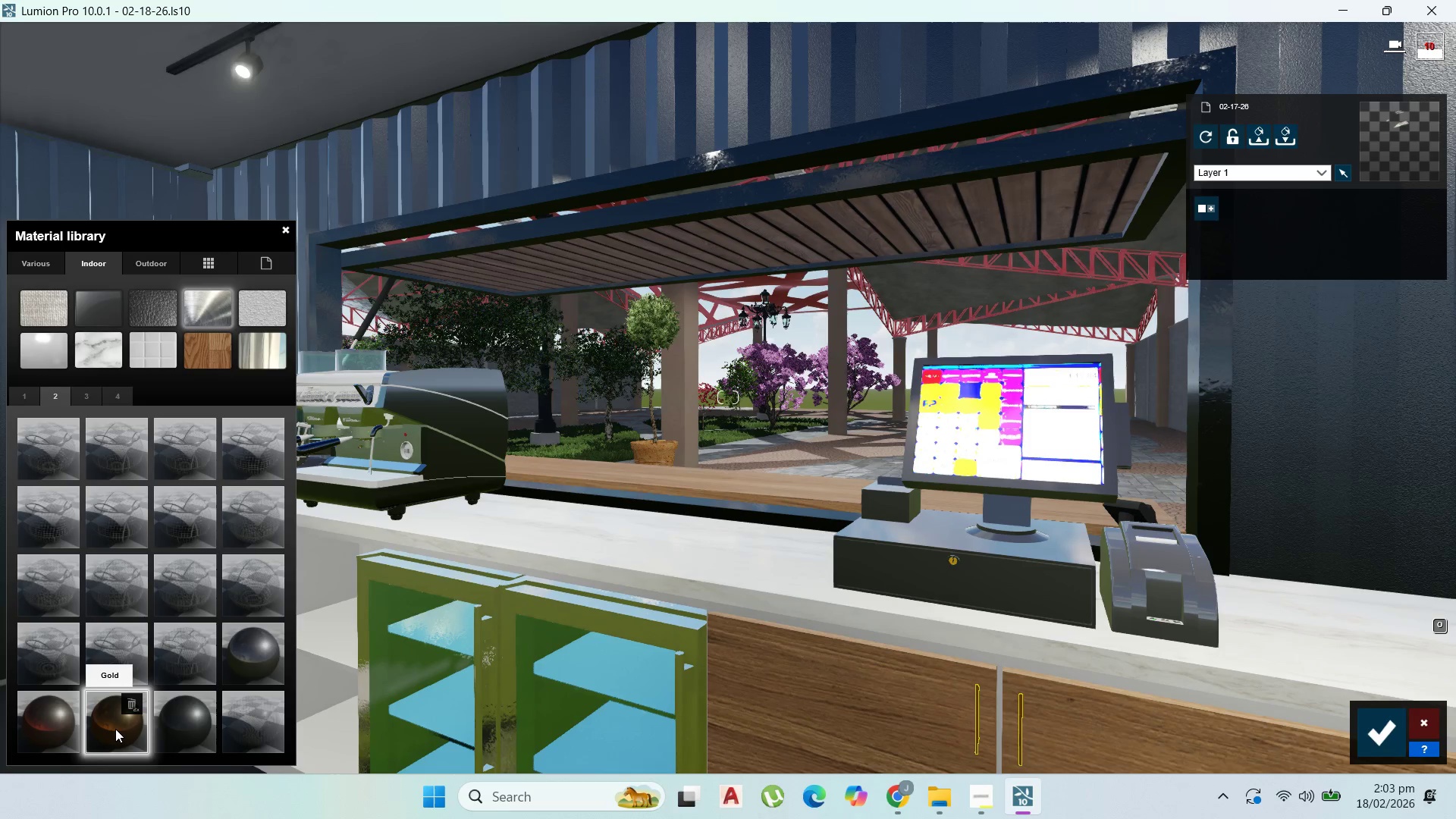 
wait(6.73)
 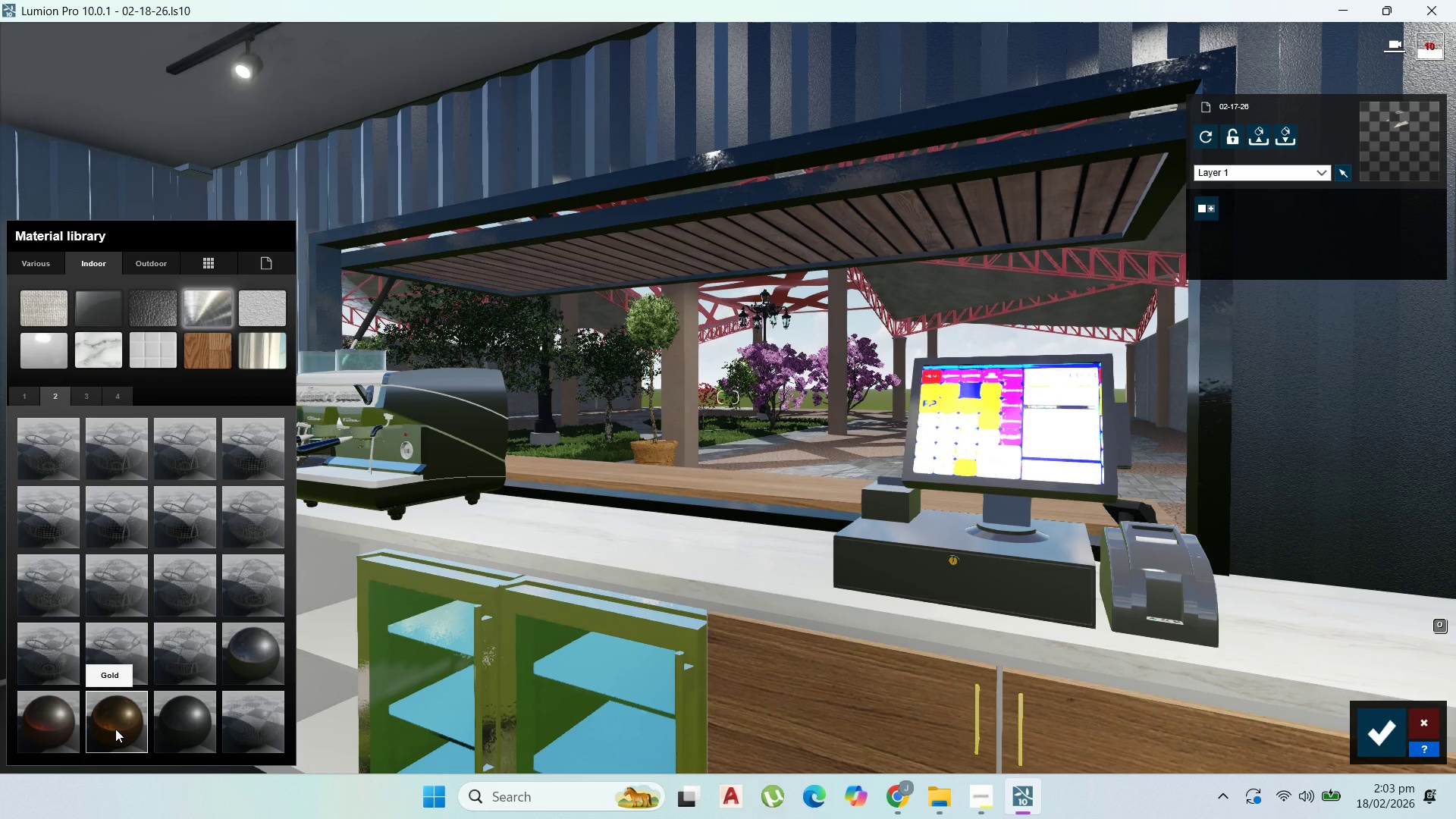 
left_click([1391, 718])
 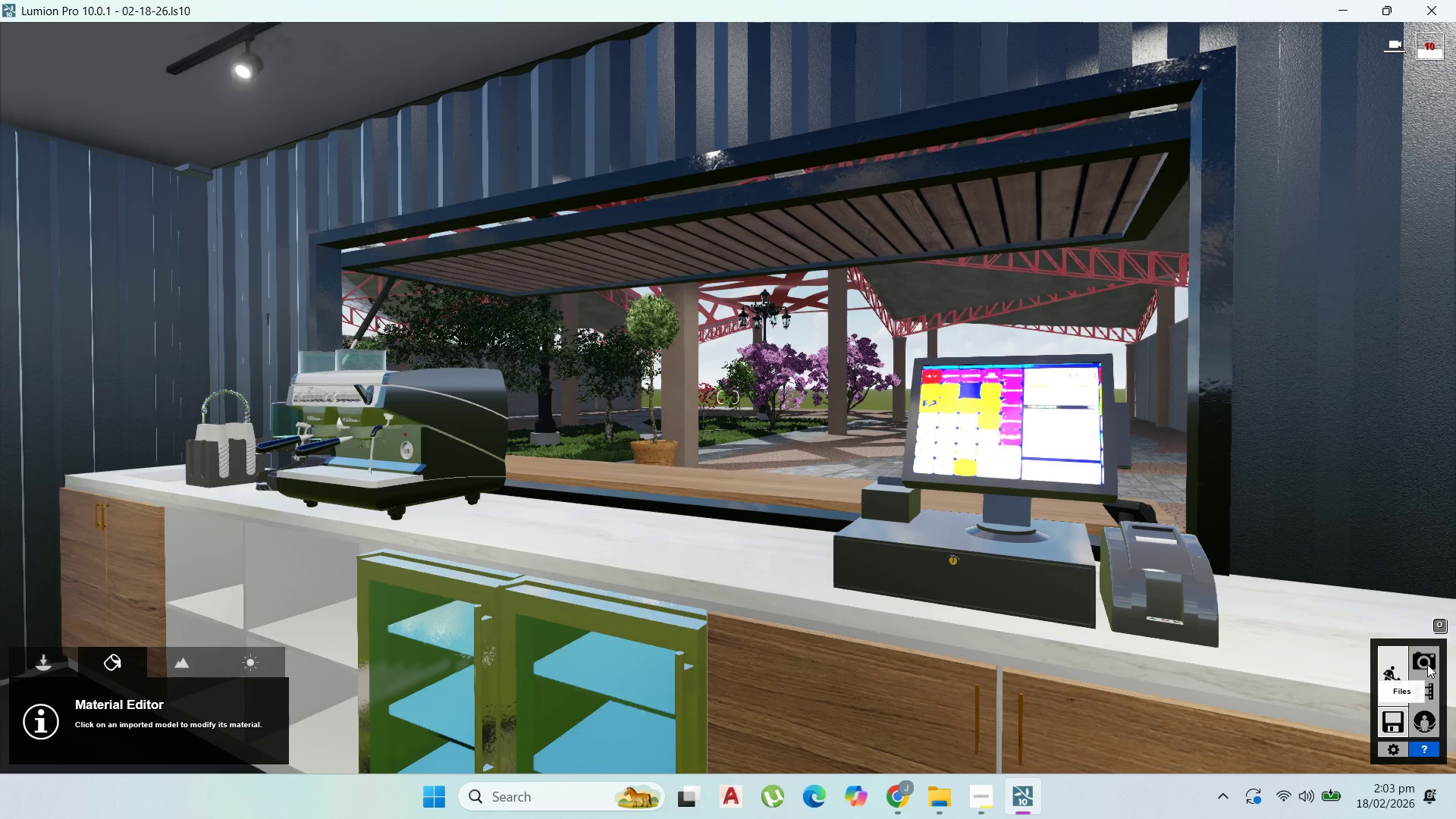 
double_click([1427, 664])
 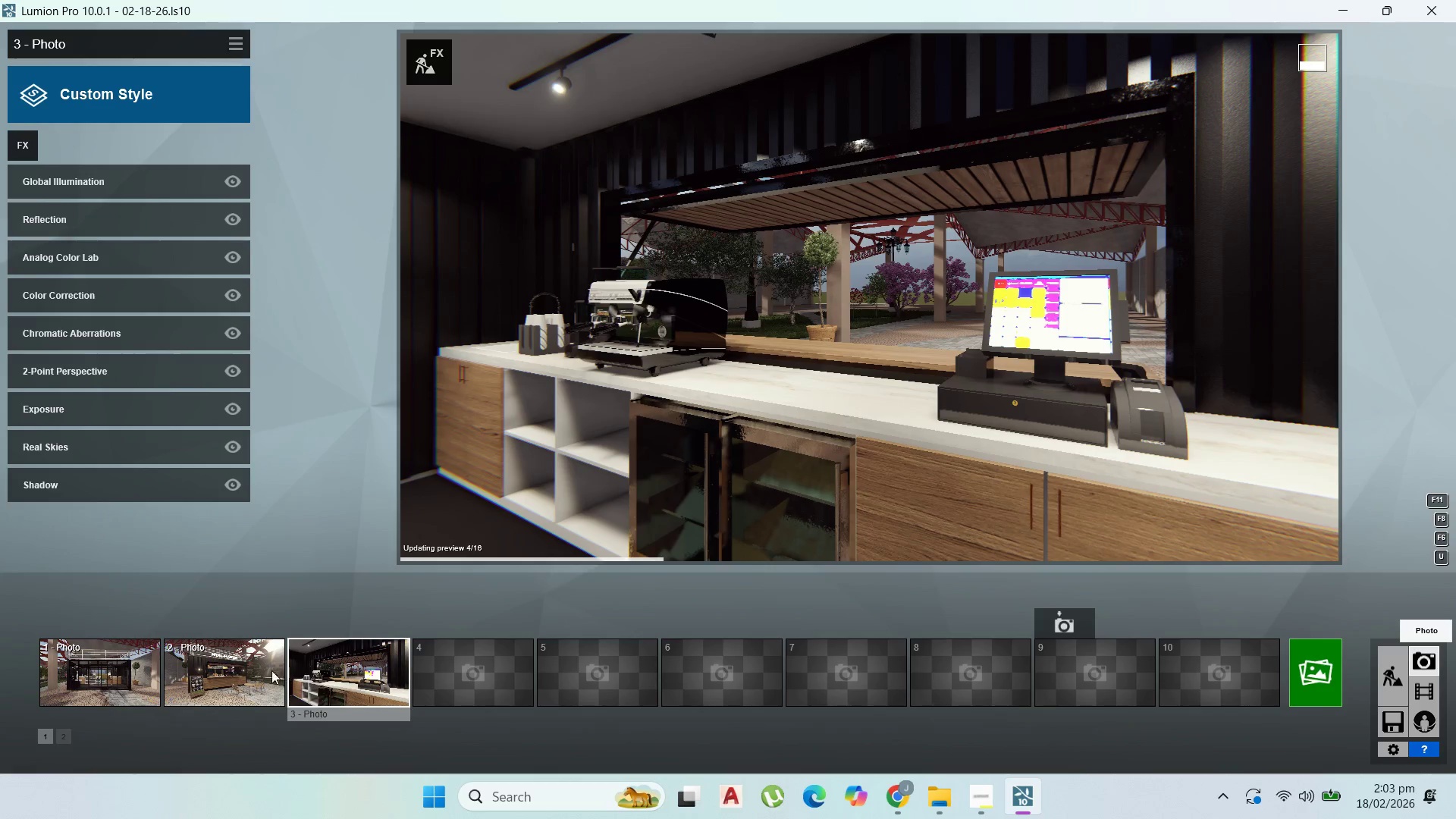 
double_click([240, 670])
 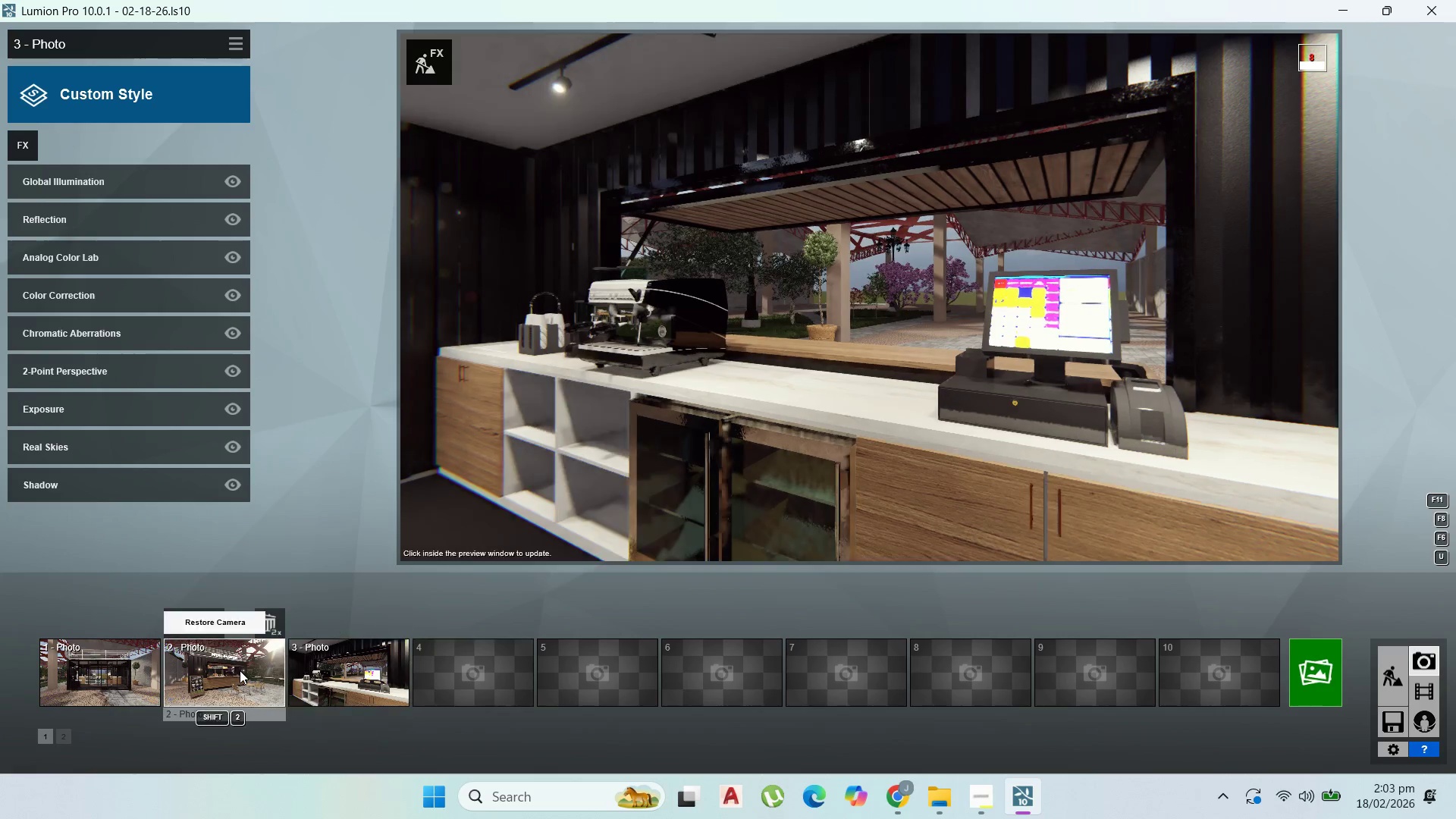 
left_click([240, 670])
 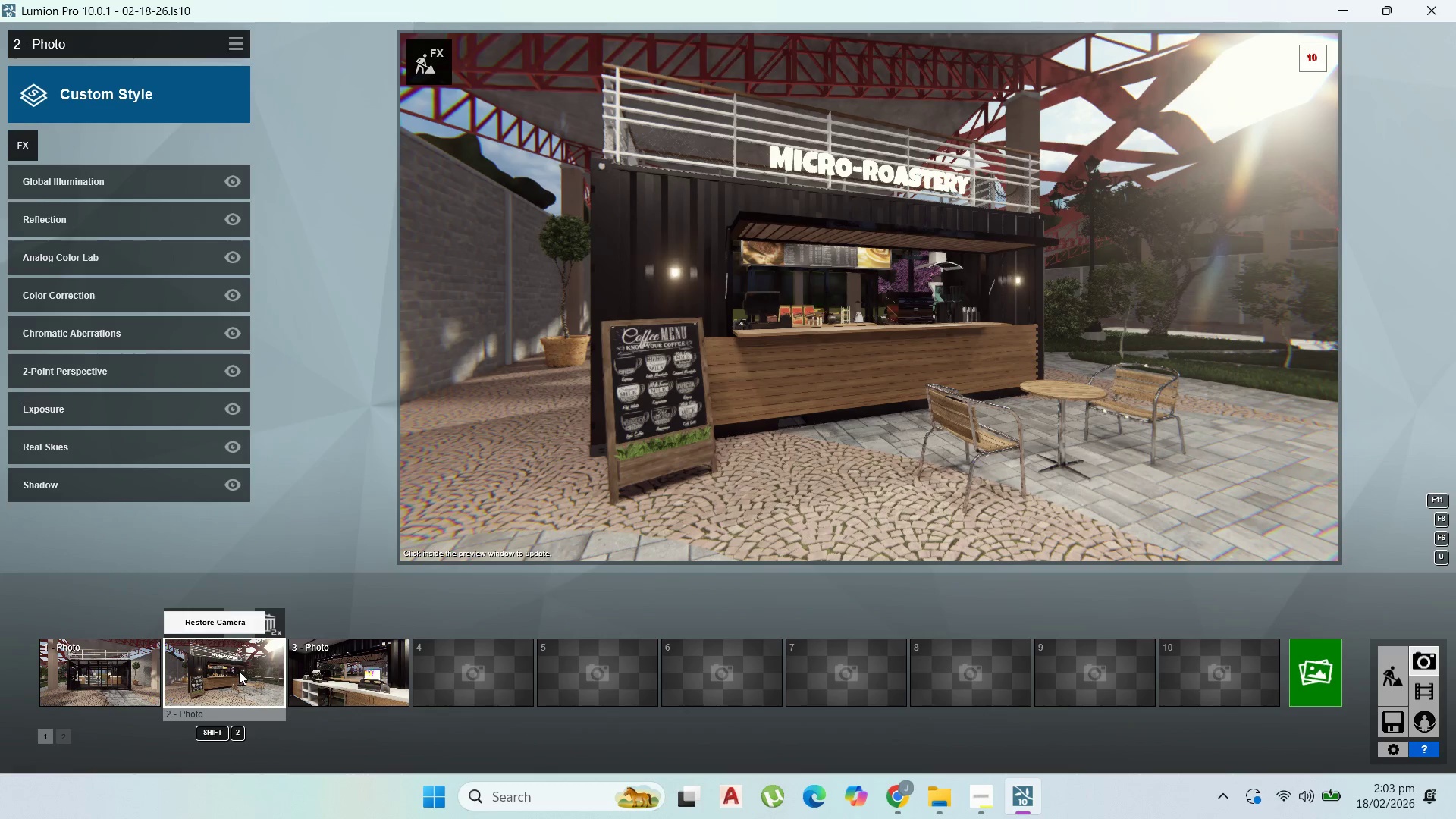 
wait(23.06)
 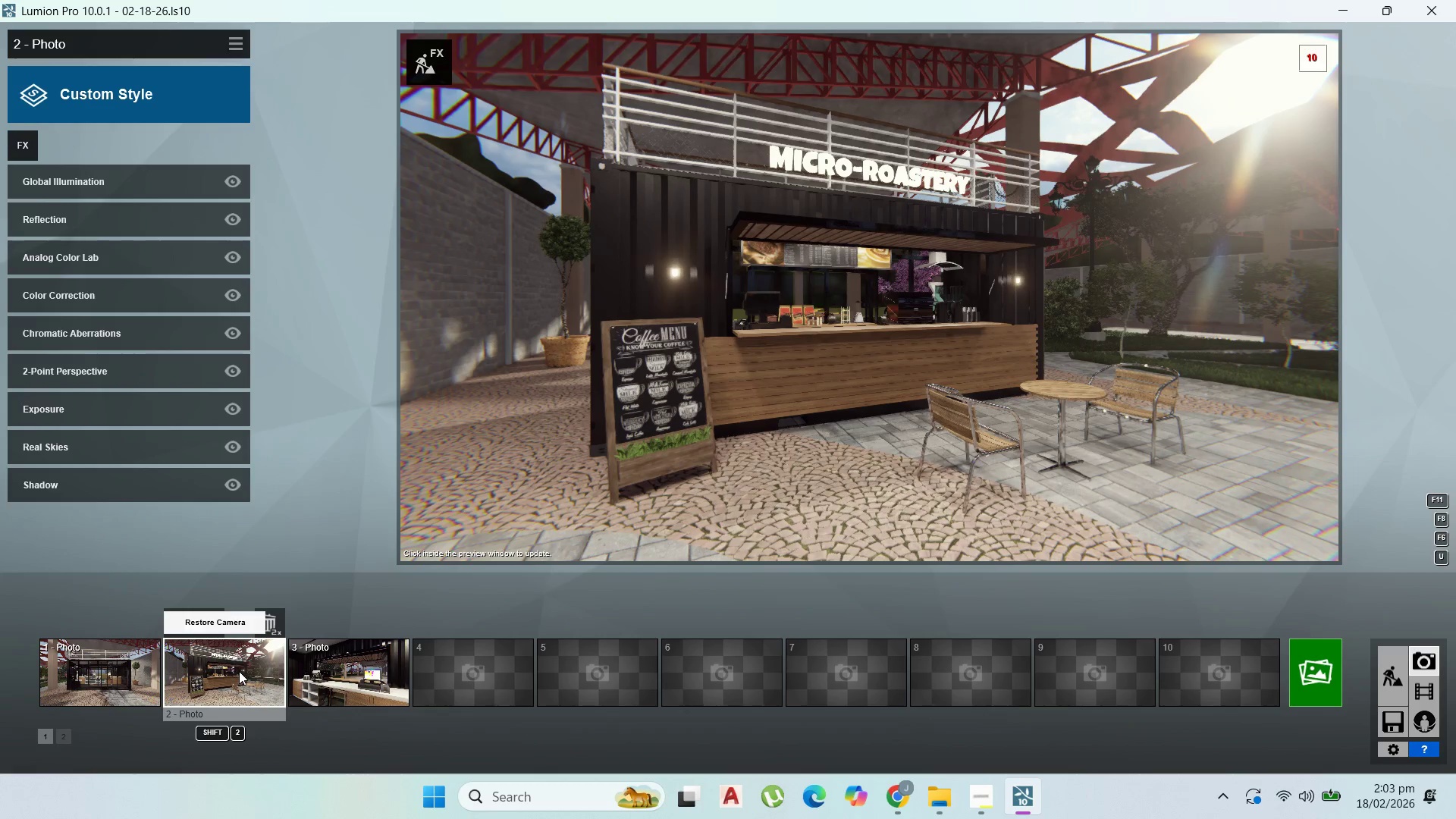 
double_click([1395, 717])
 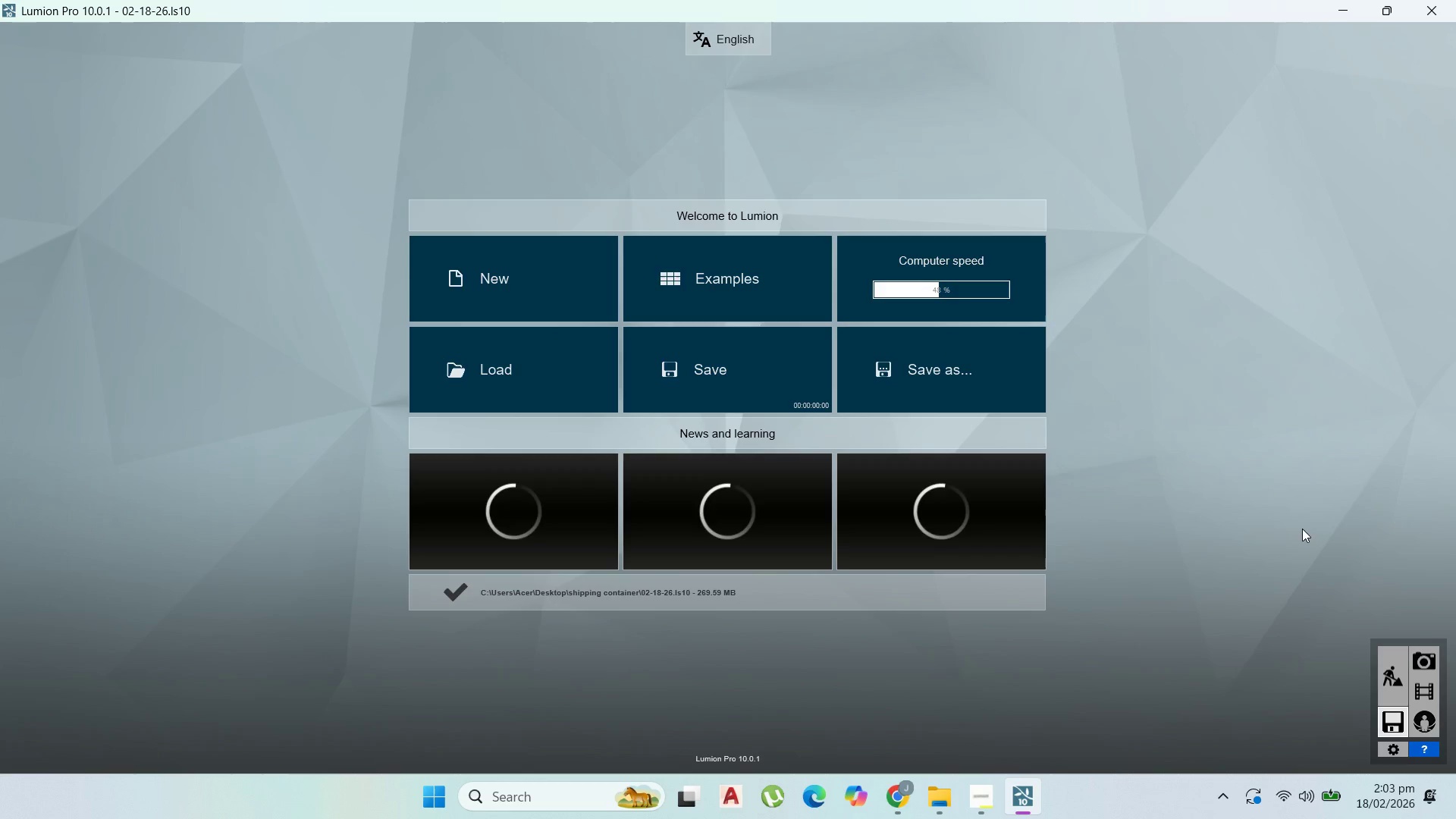 
wait(6.47)
 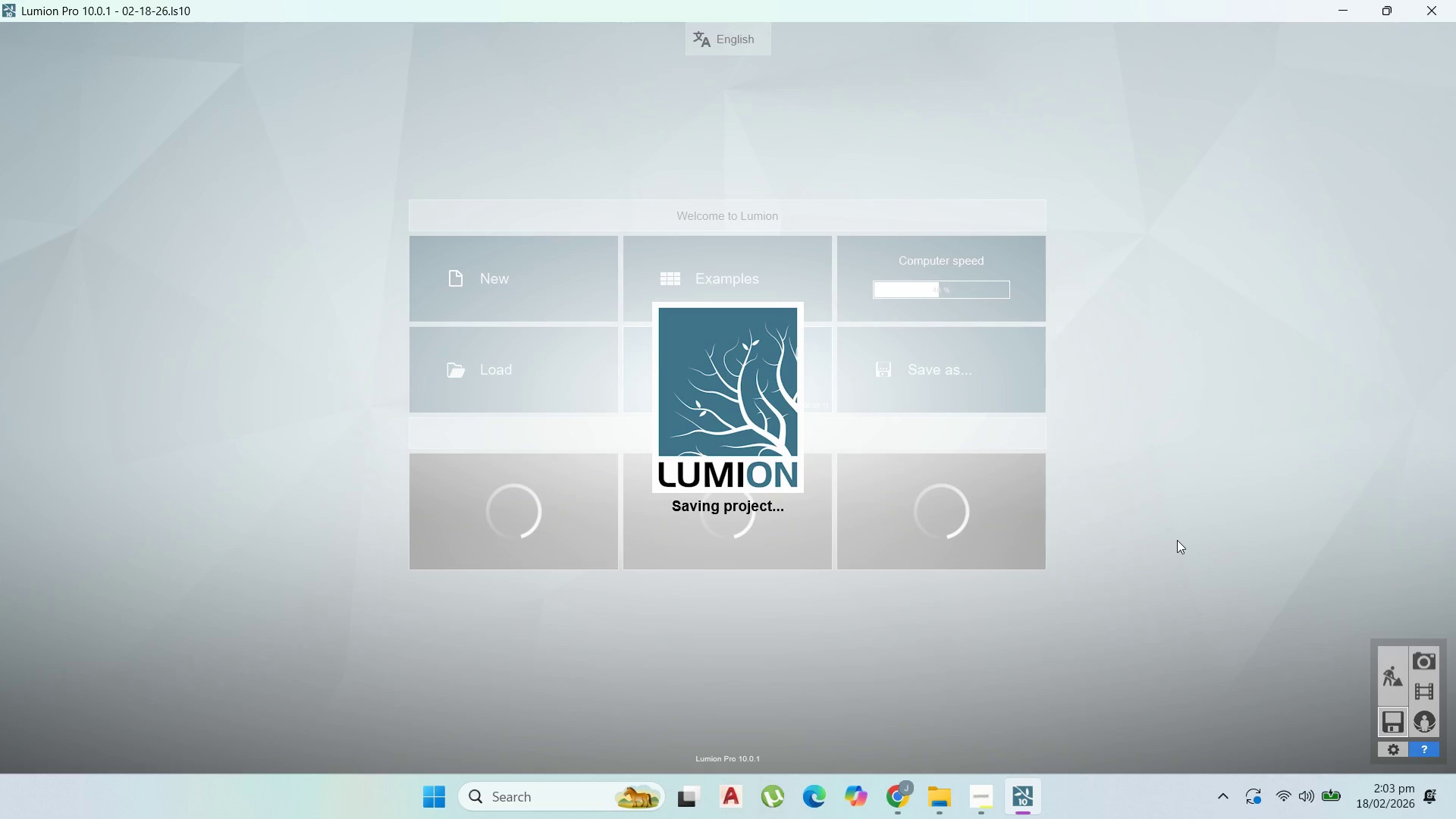 
double_click([1391, 659])
 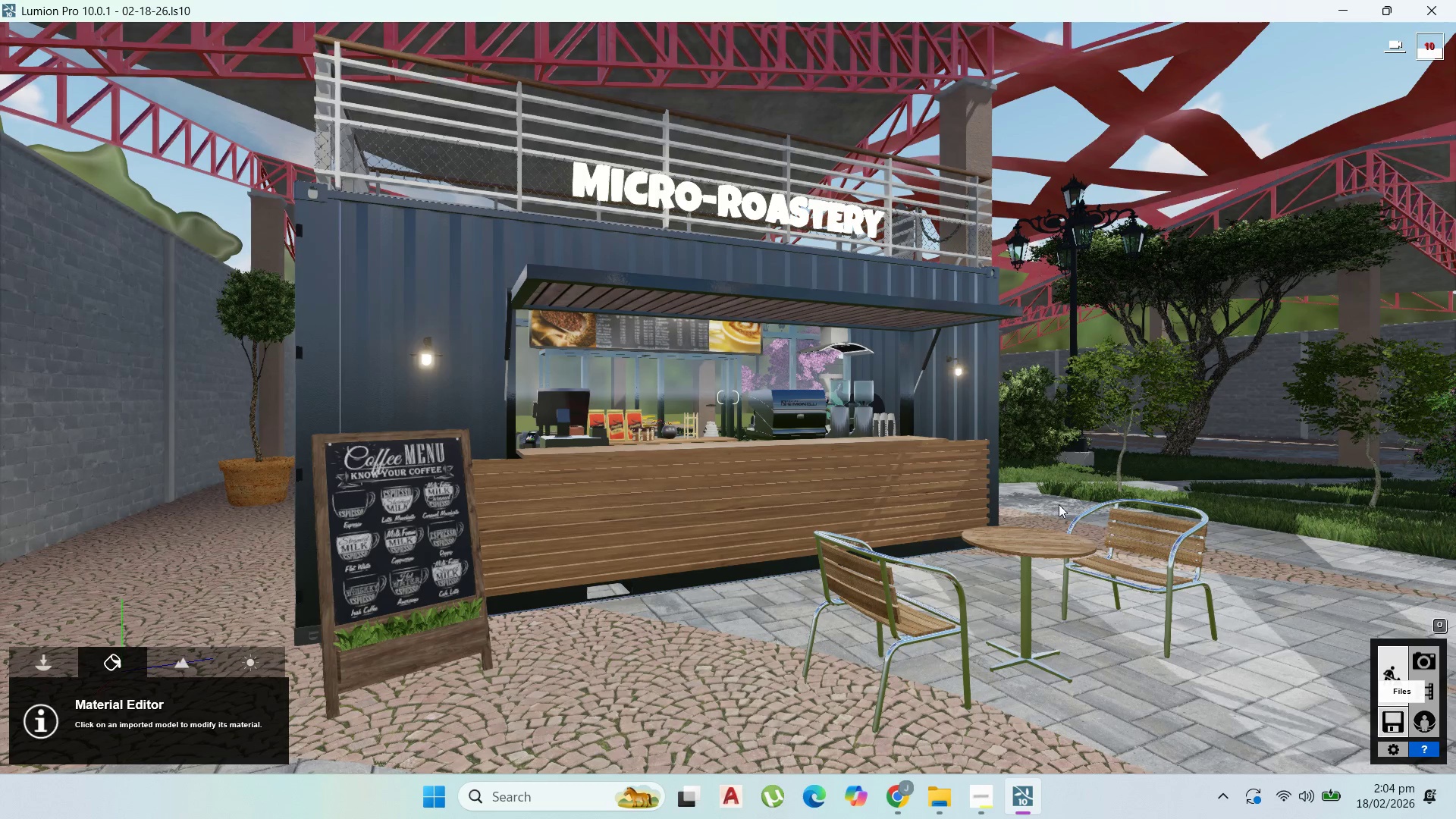 
wait(8.05)
 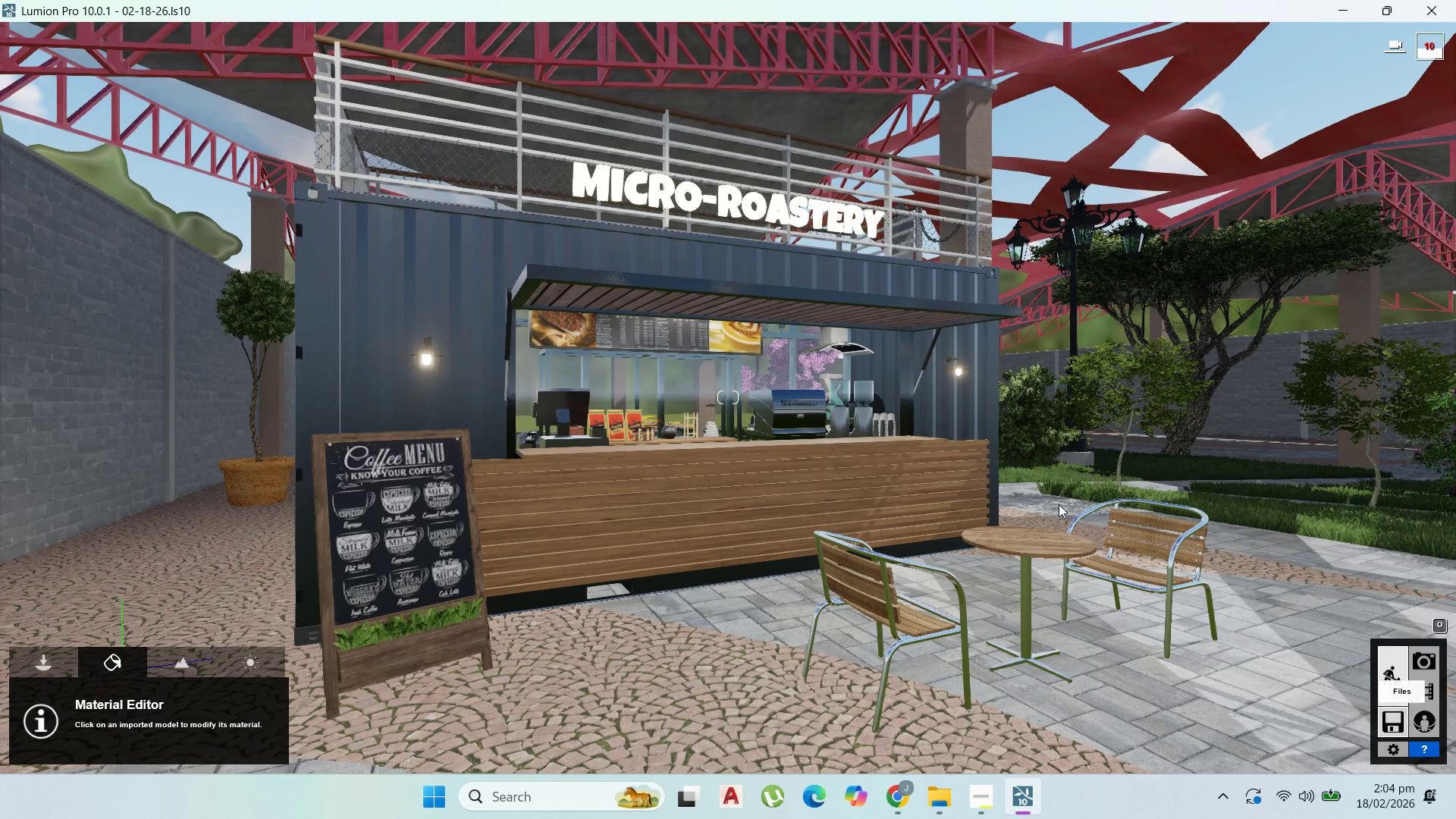 
left_click([929, 789])
 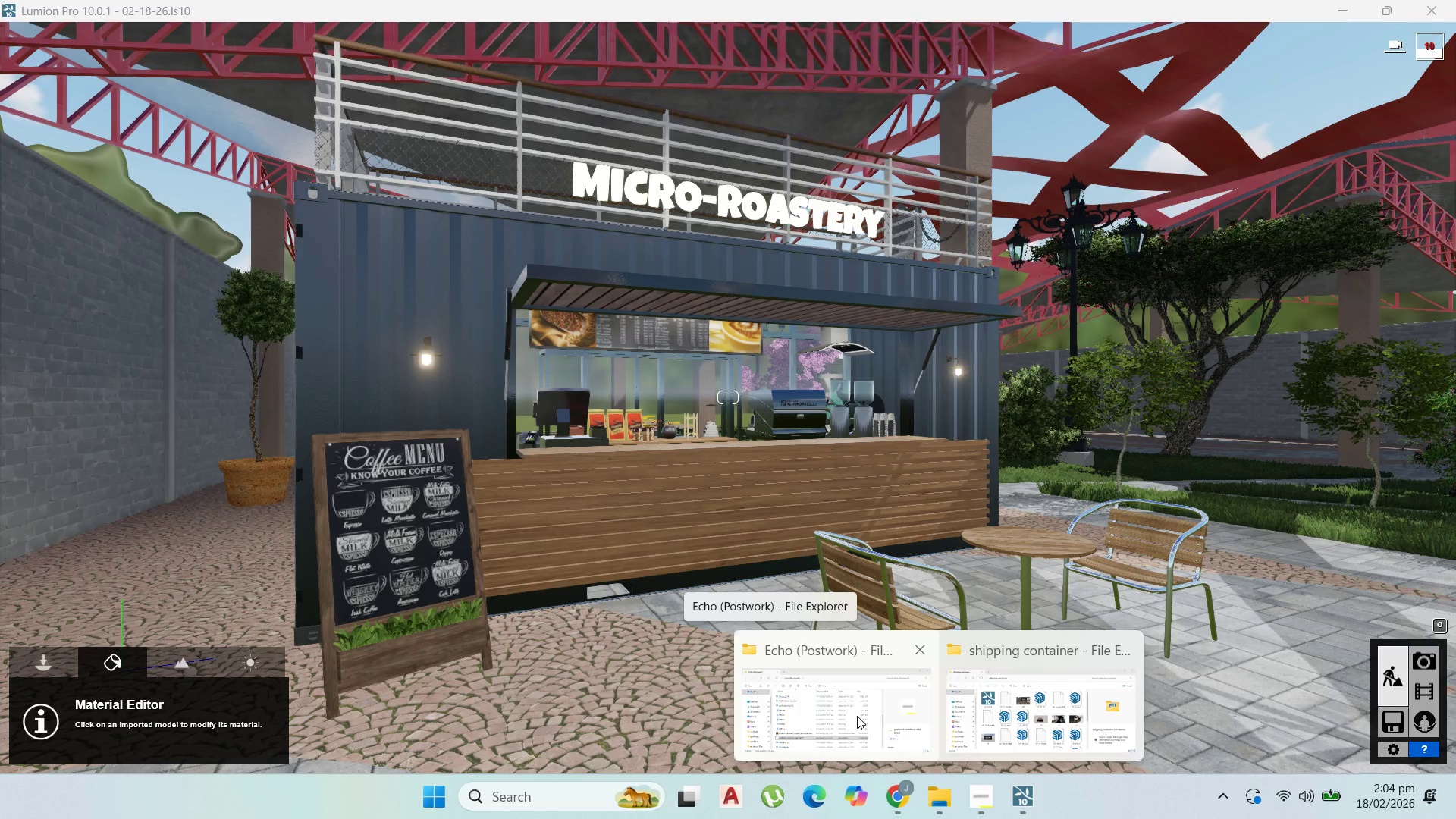 
left_click([857, 716])
 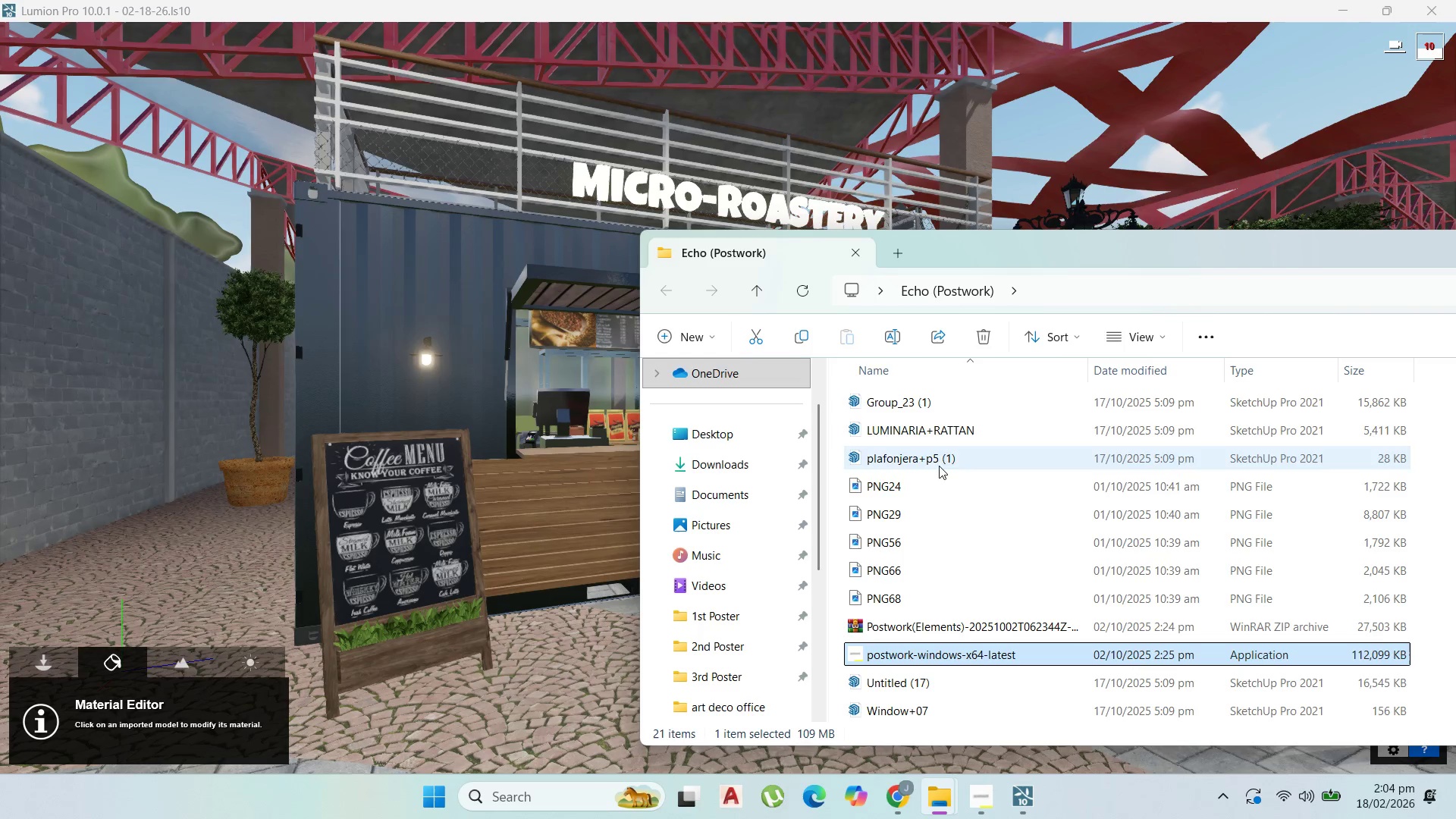 
mouse_move([936, 479])
 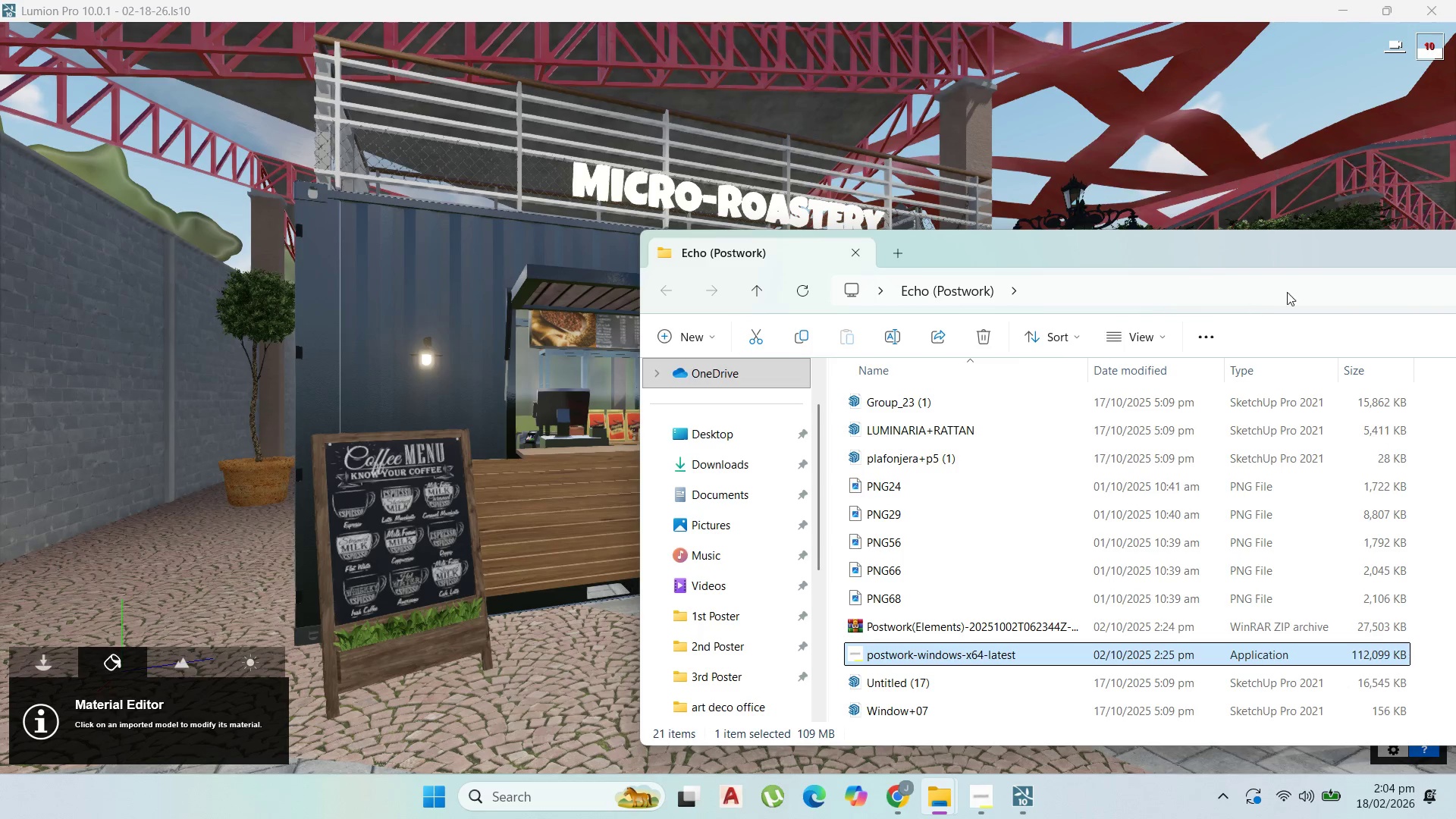 
left_click_drag(start_coordinate=[1348, 256], to_coordinate=[1014, 251])
 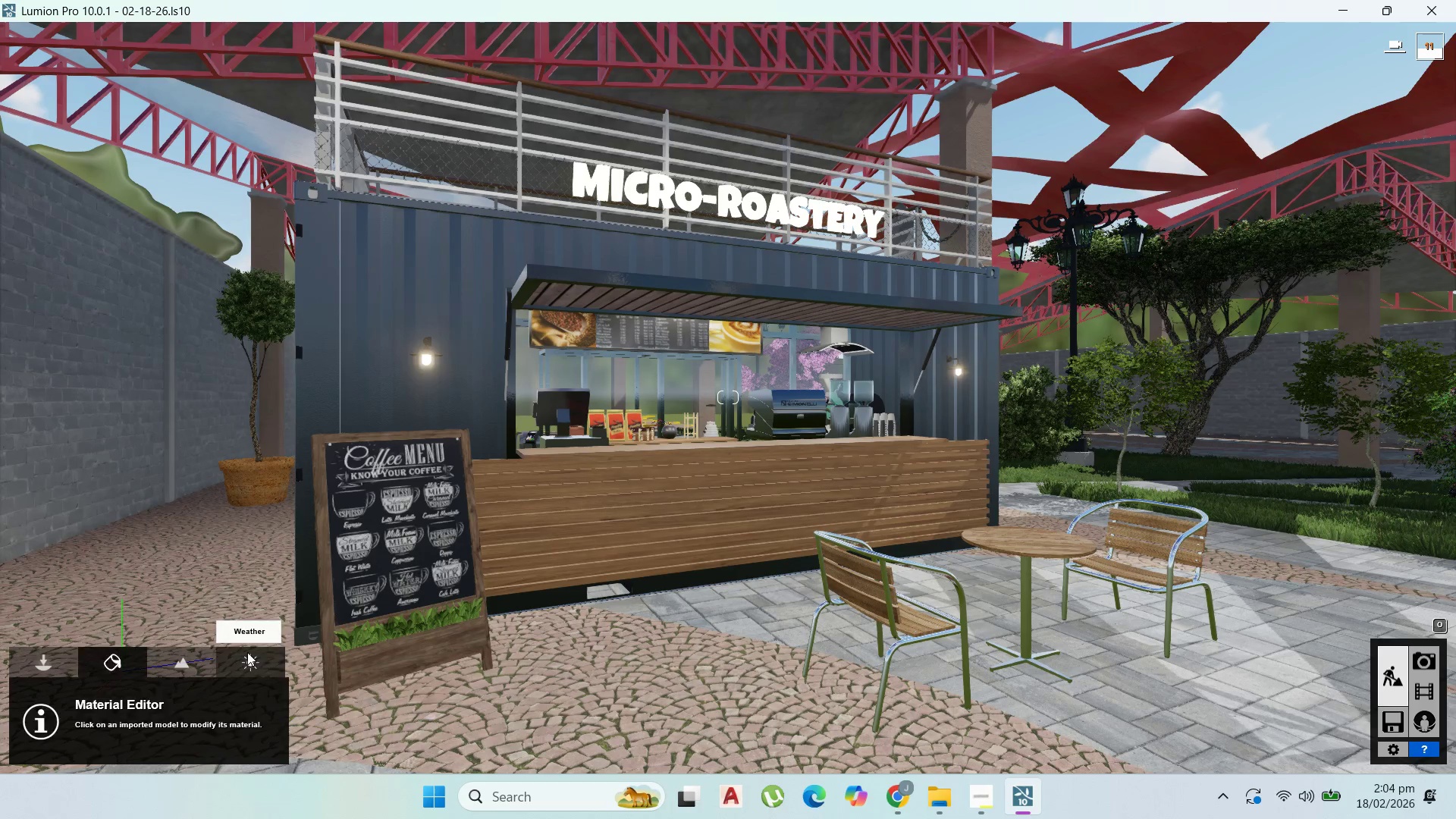 
wait(6.19)
 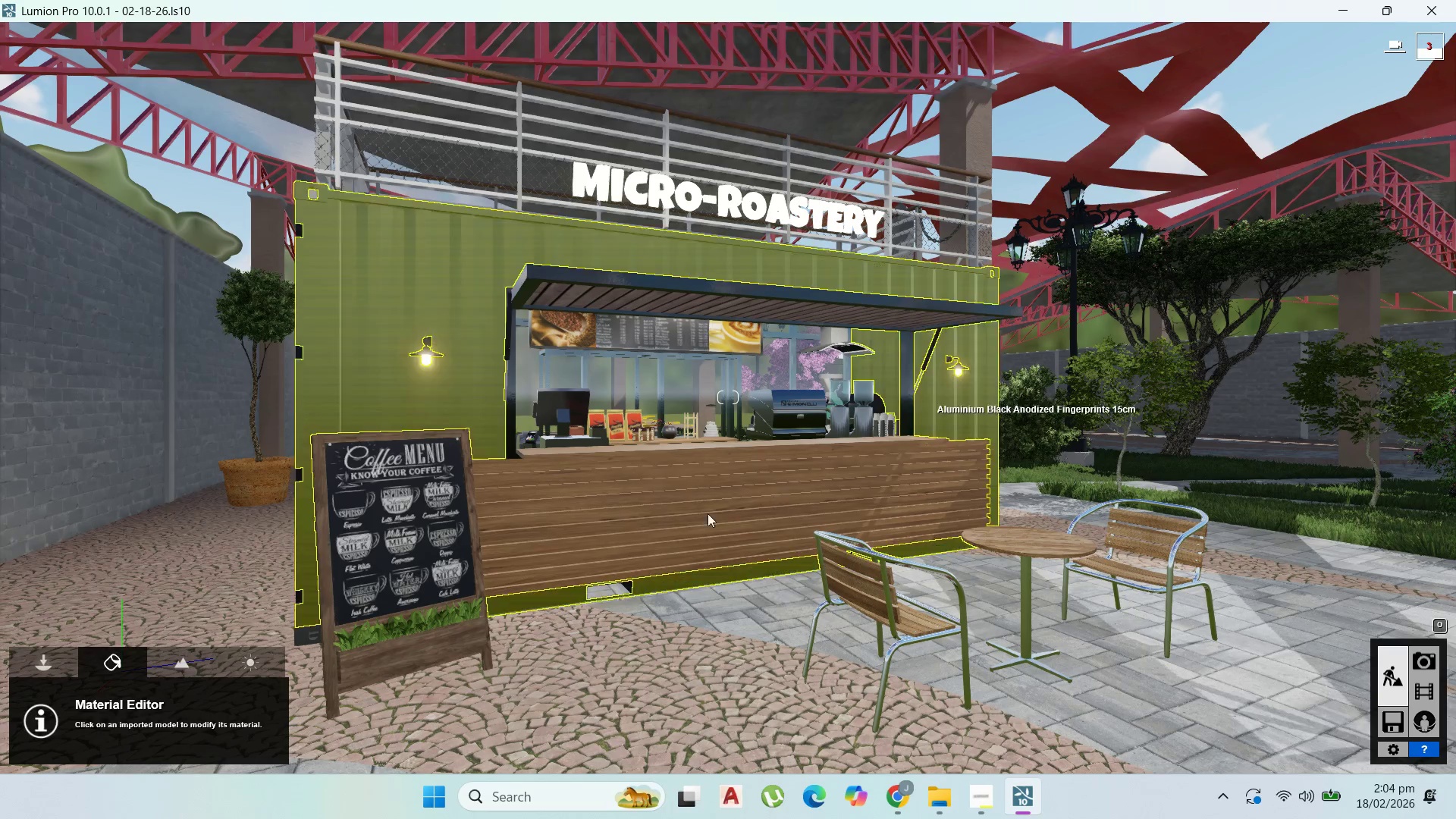 
left_click([43, 654])
 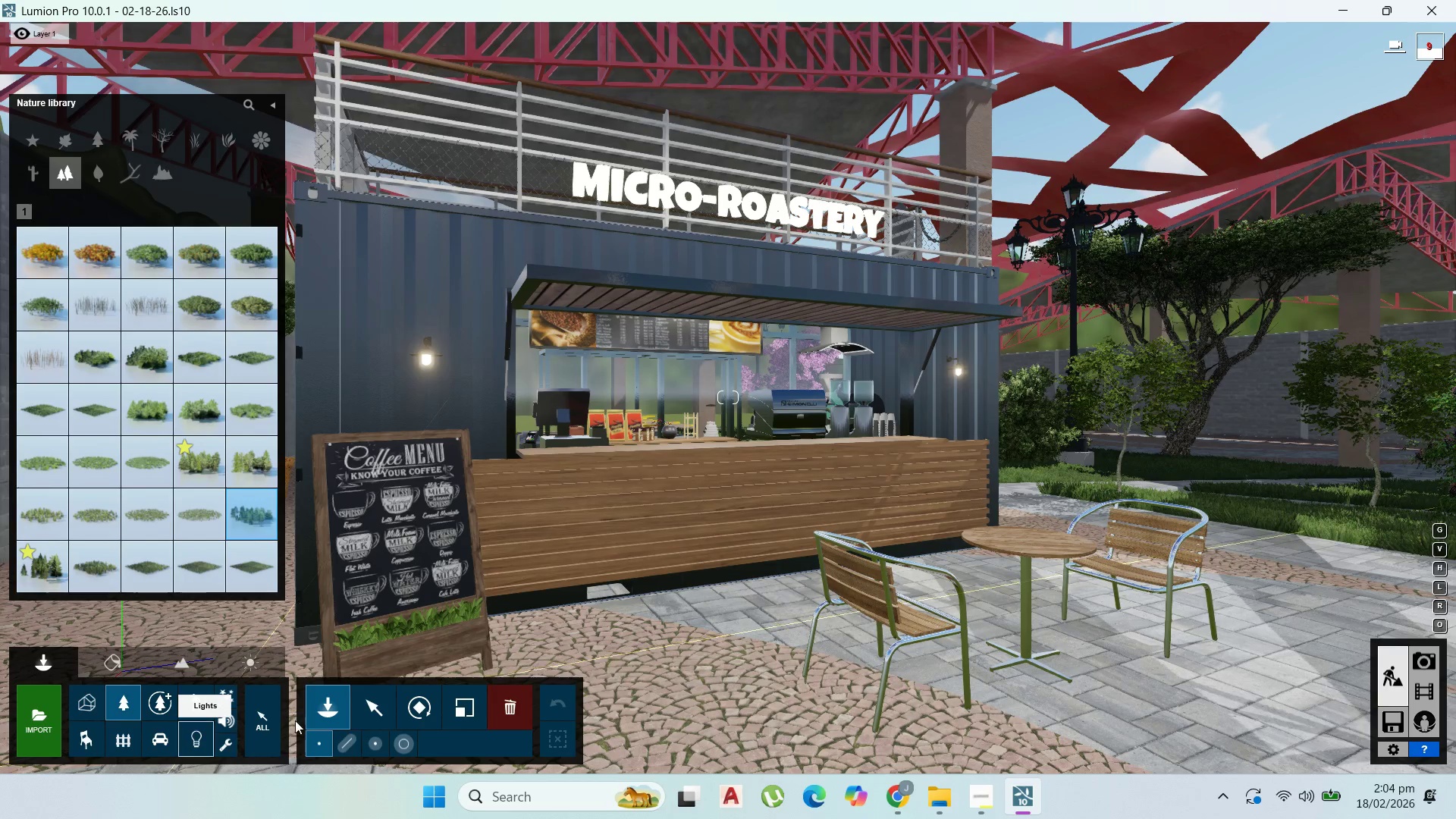 
left_click([375, 710])
 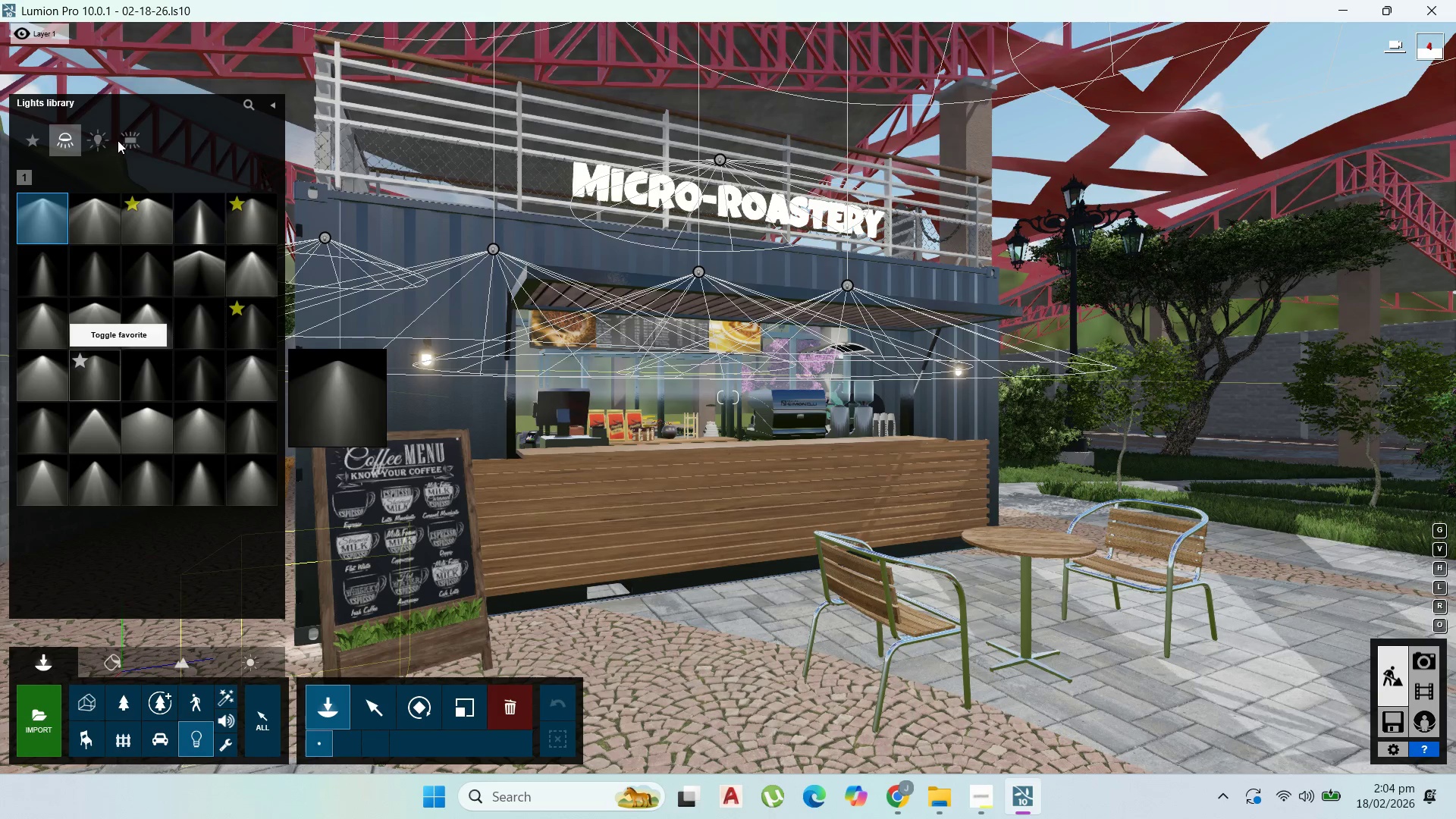 
left_click([121, 139])
 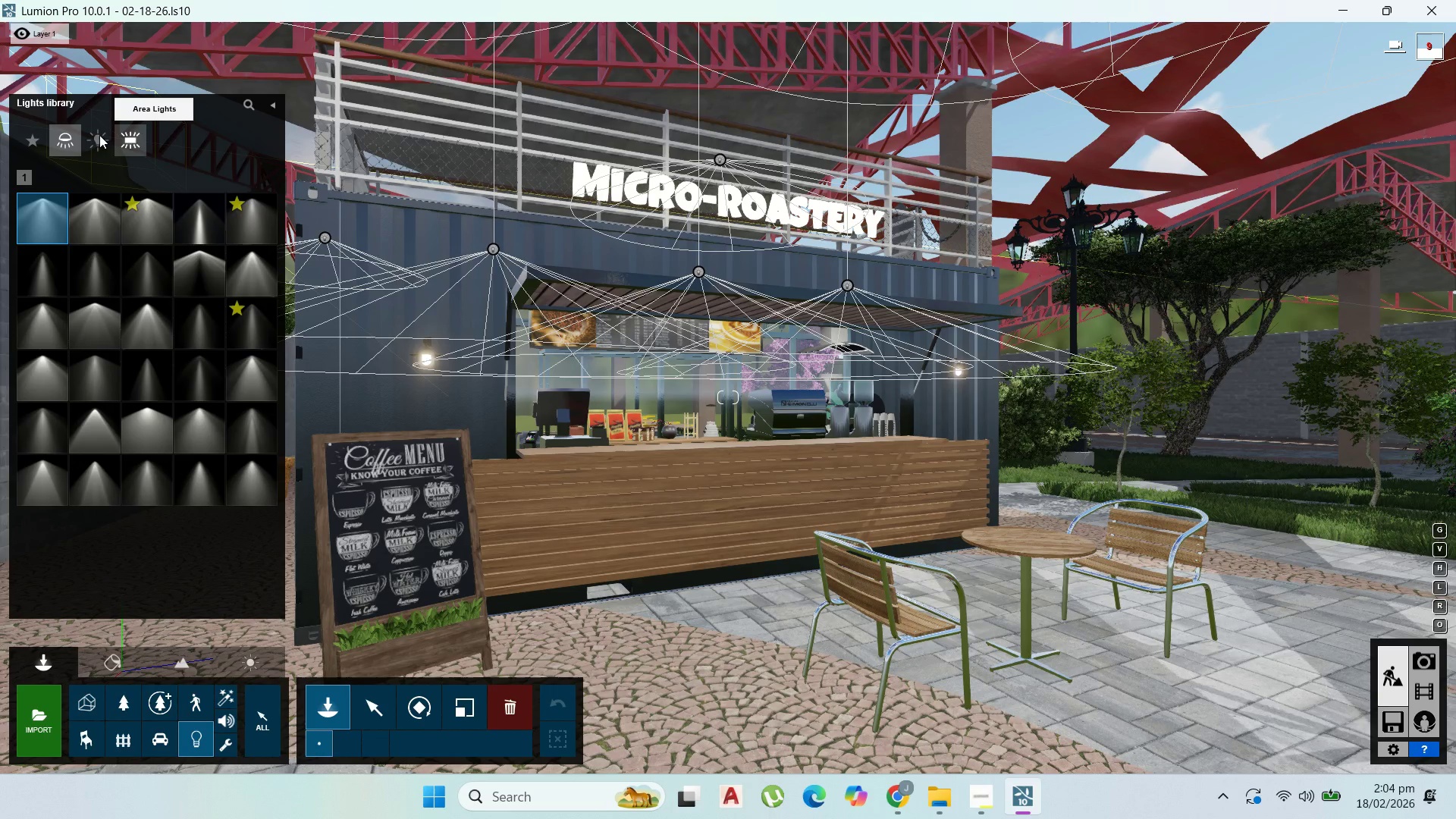 
left_click([97, 135])
 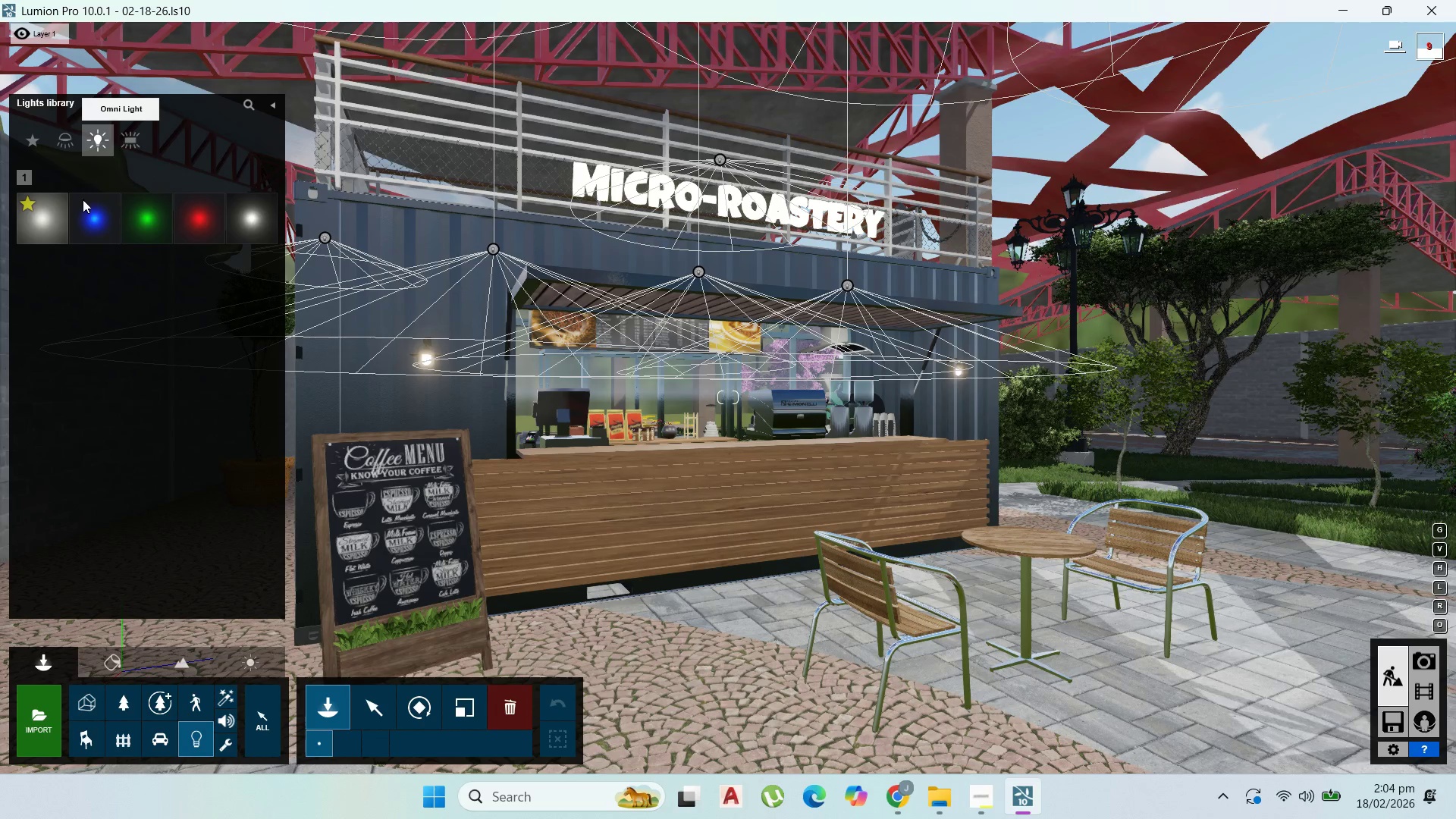 
left_click([60, 215])
 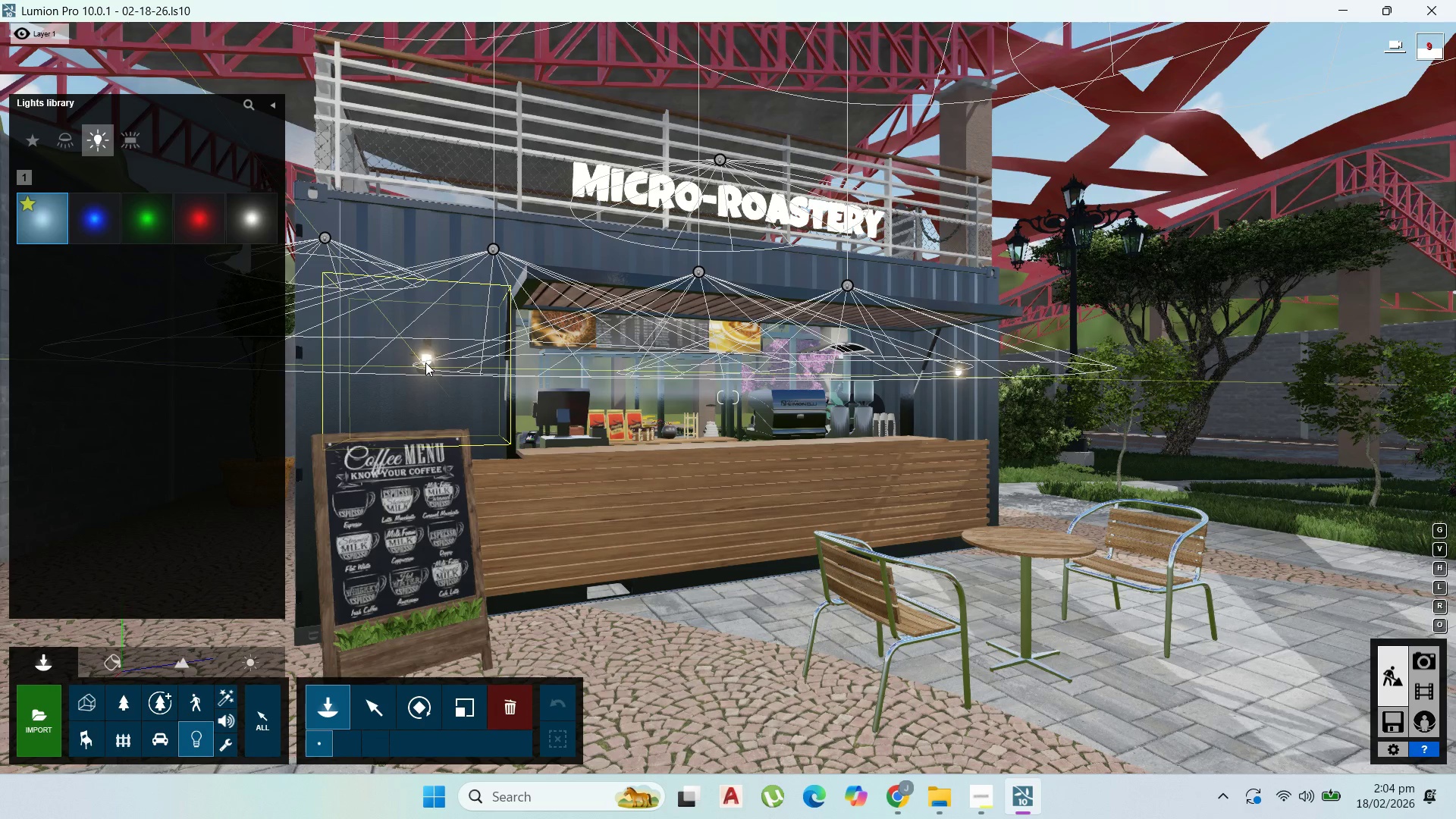 
left_click([425, 362])
 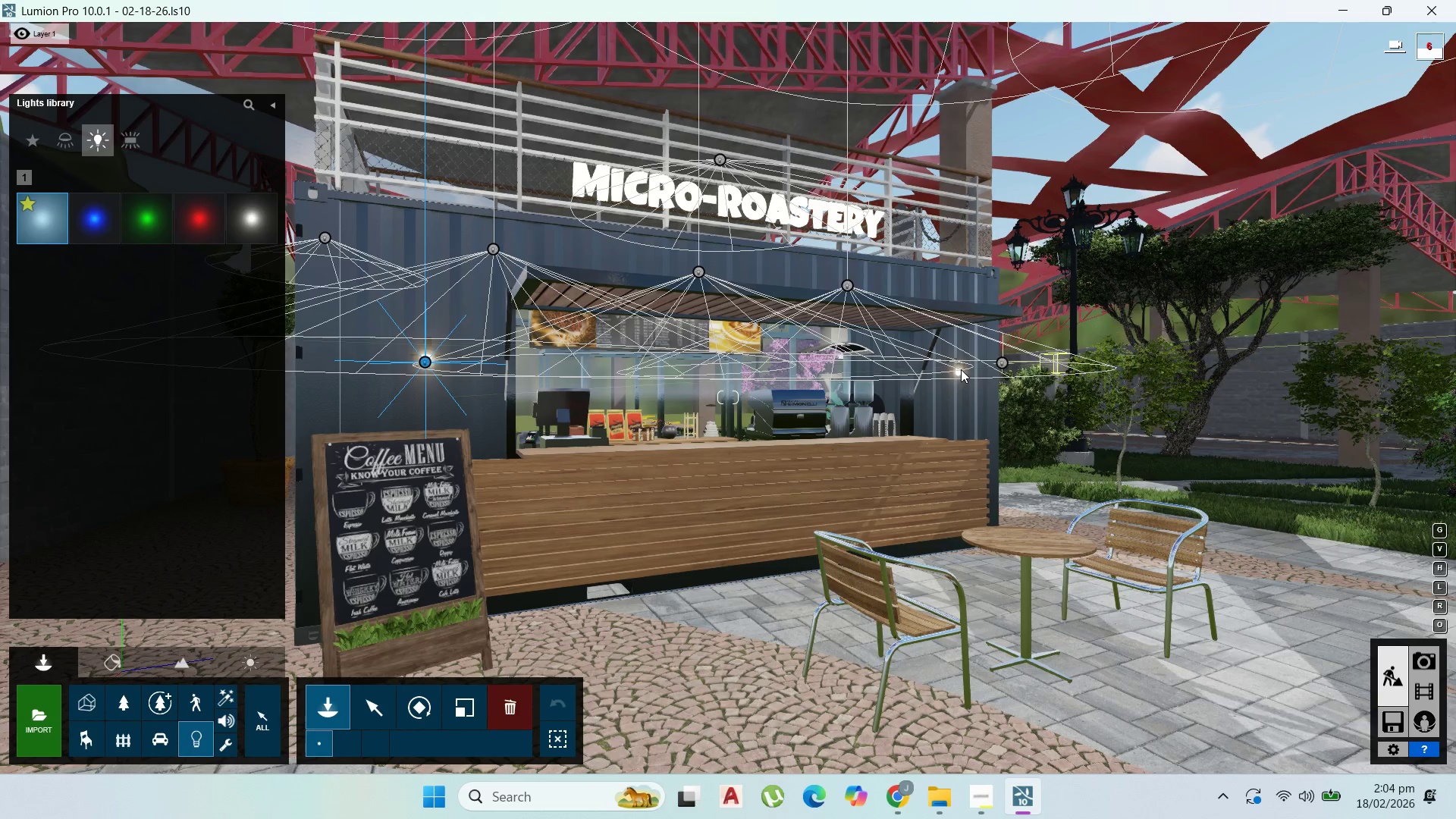 
left_click([961, 371])
 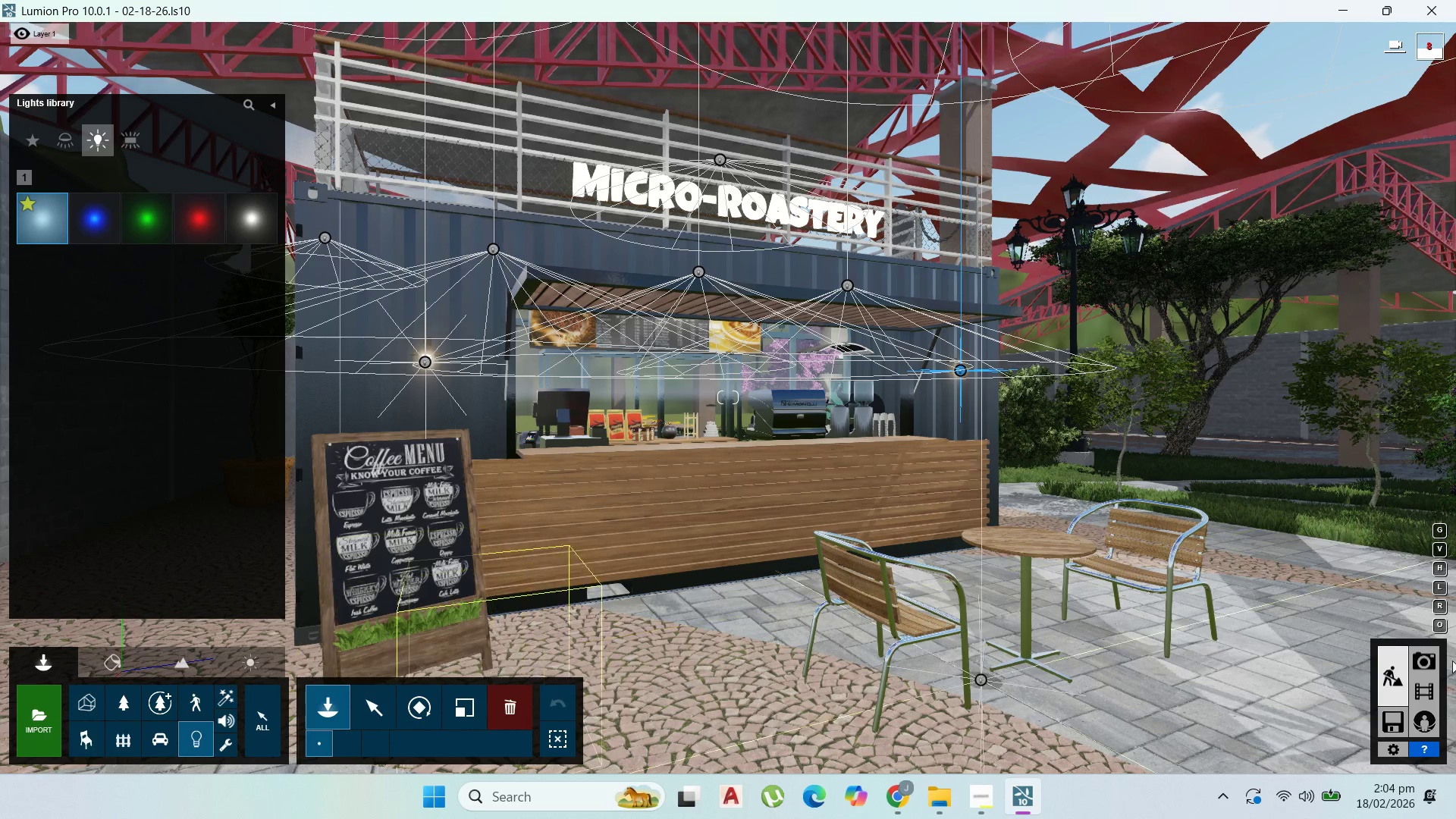 
left_click([1417, 655])
 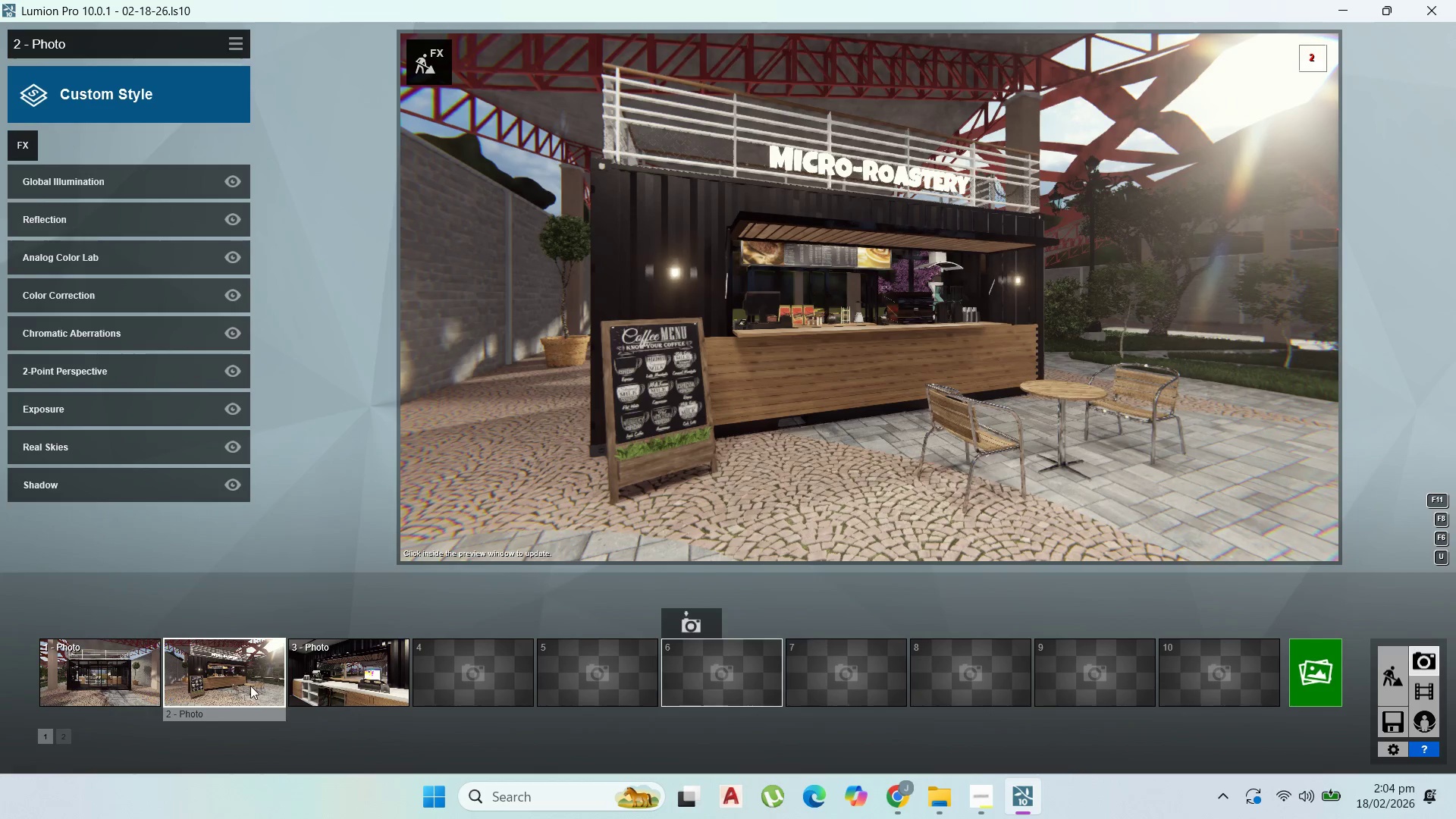 
double_click([250, 686])
 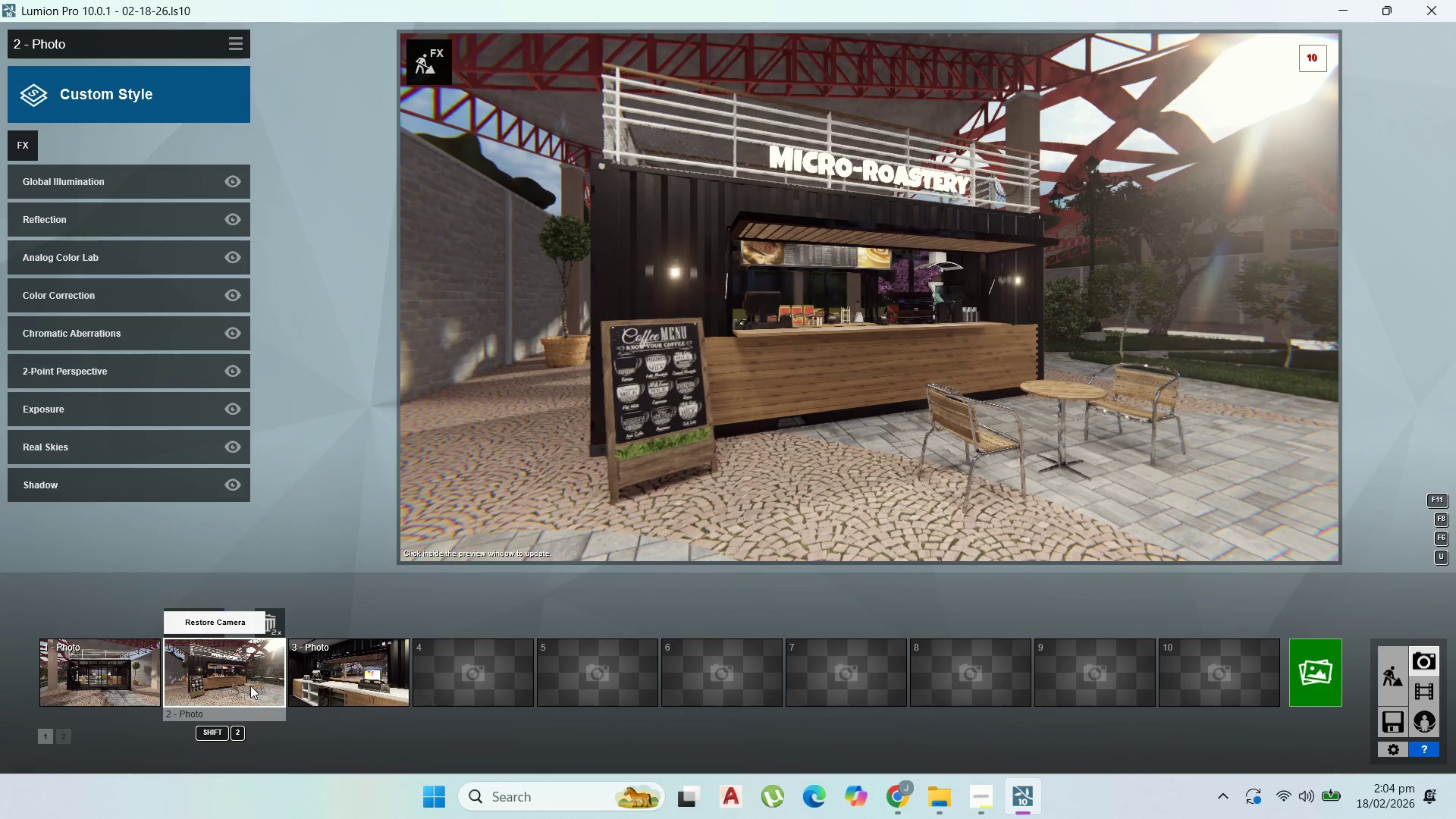 
left_click([250, 686])
 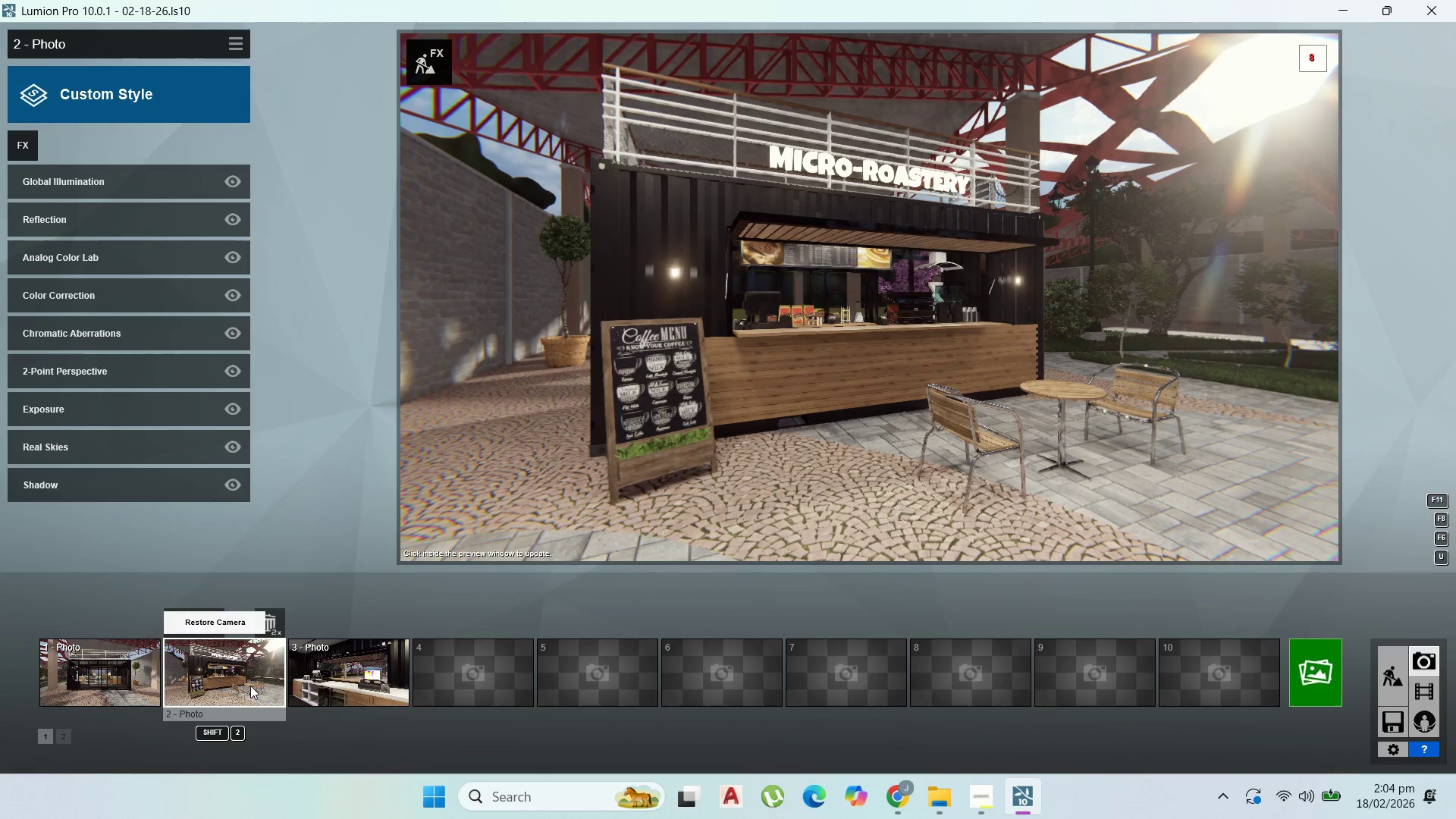 
left_click([250, 686])
 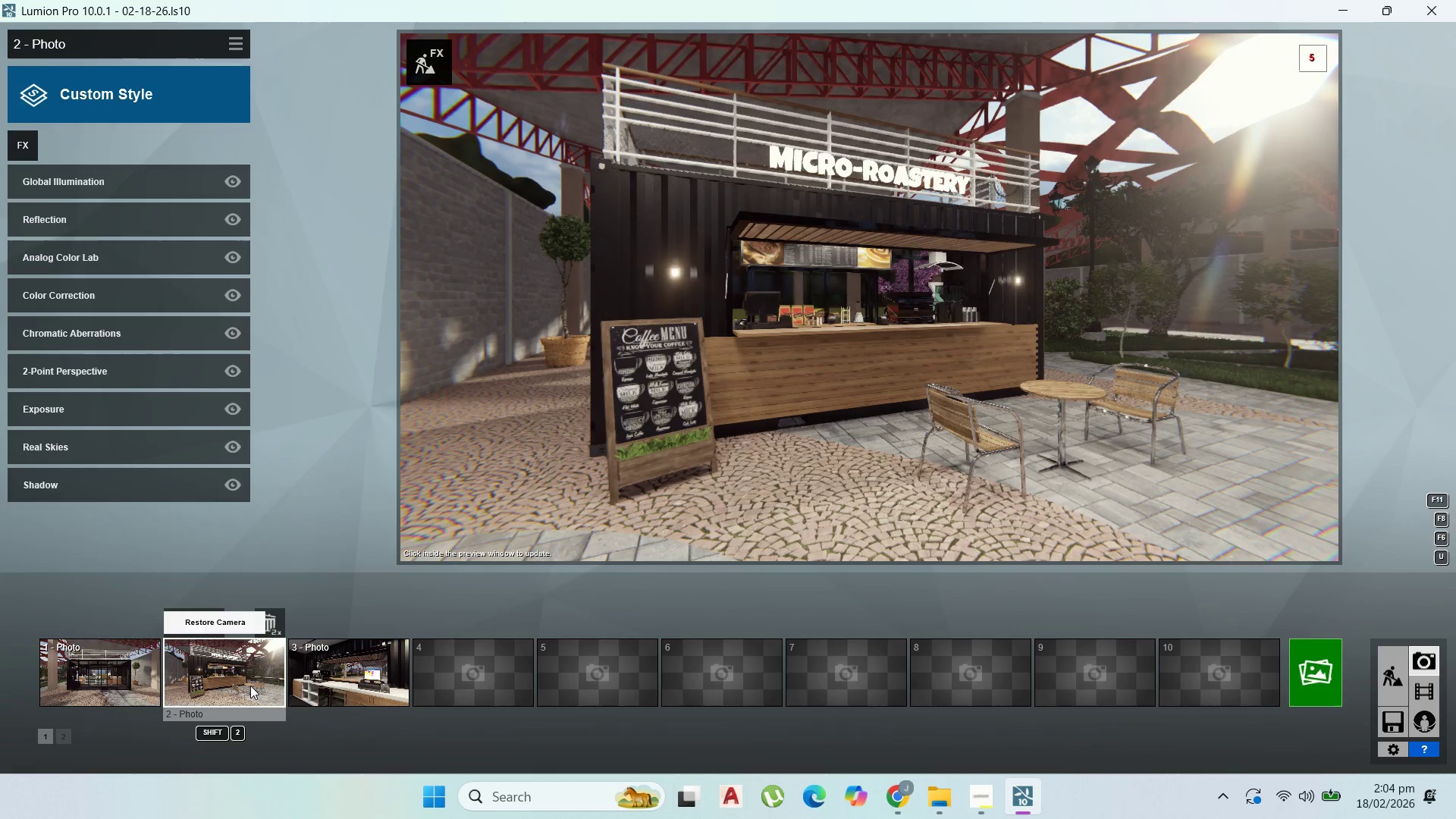 
left_click([250, 686])
 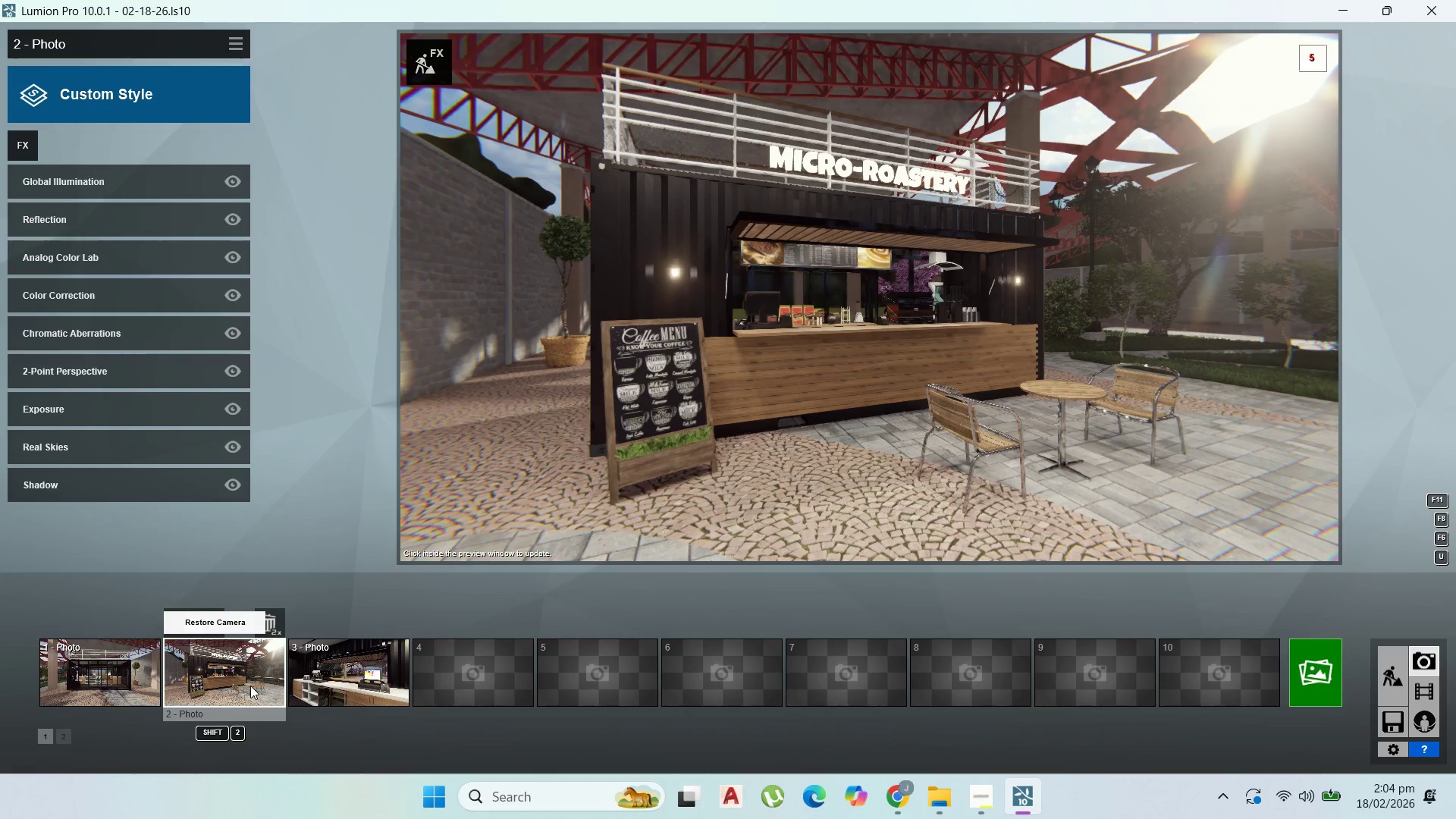 
left_click([250, 686])
 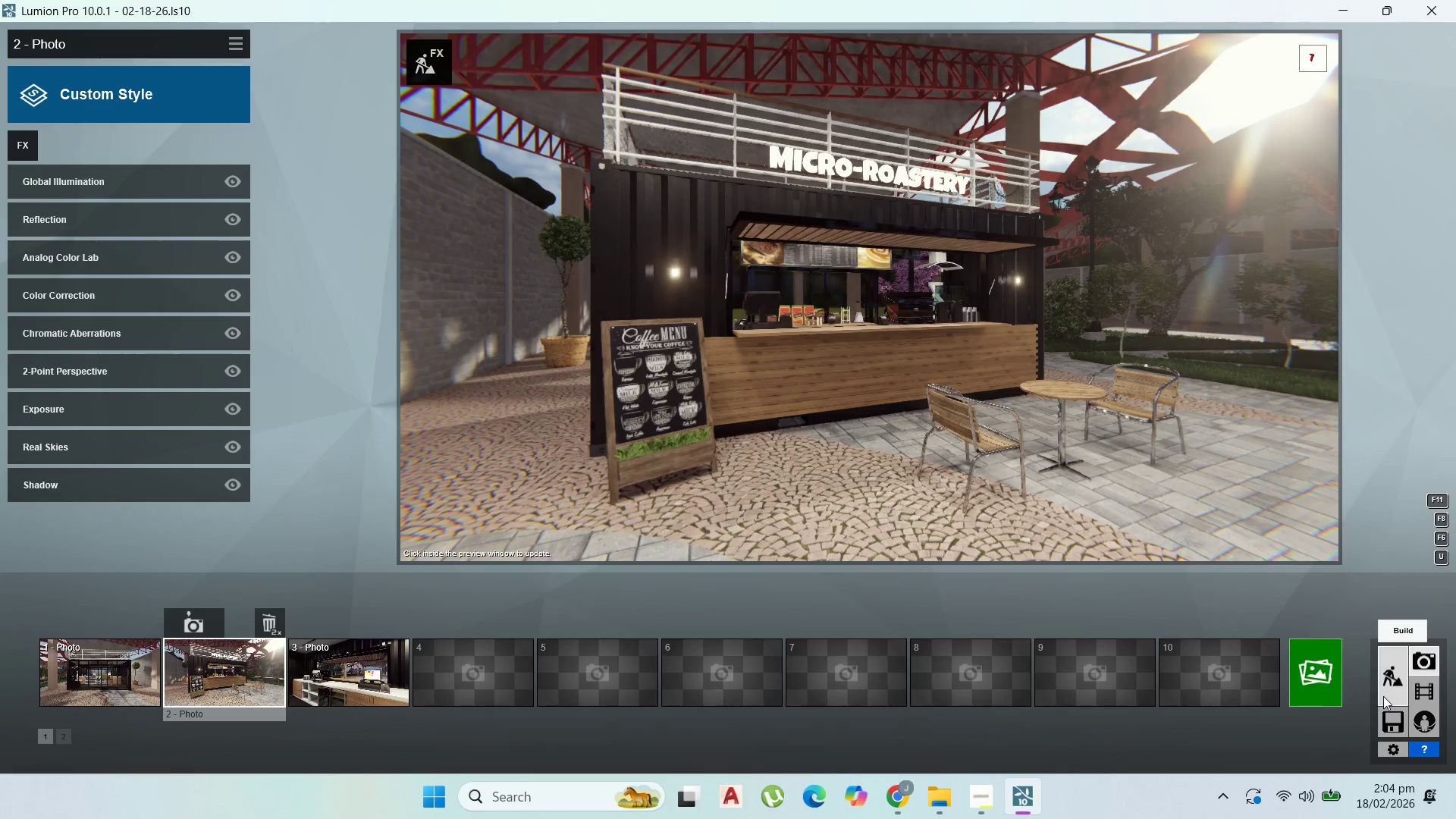 
double_click([1392, 693])
 